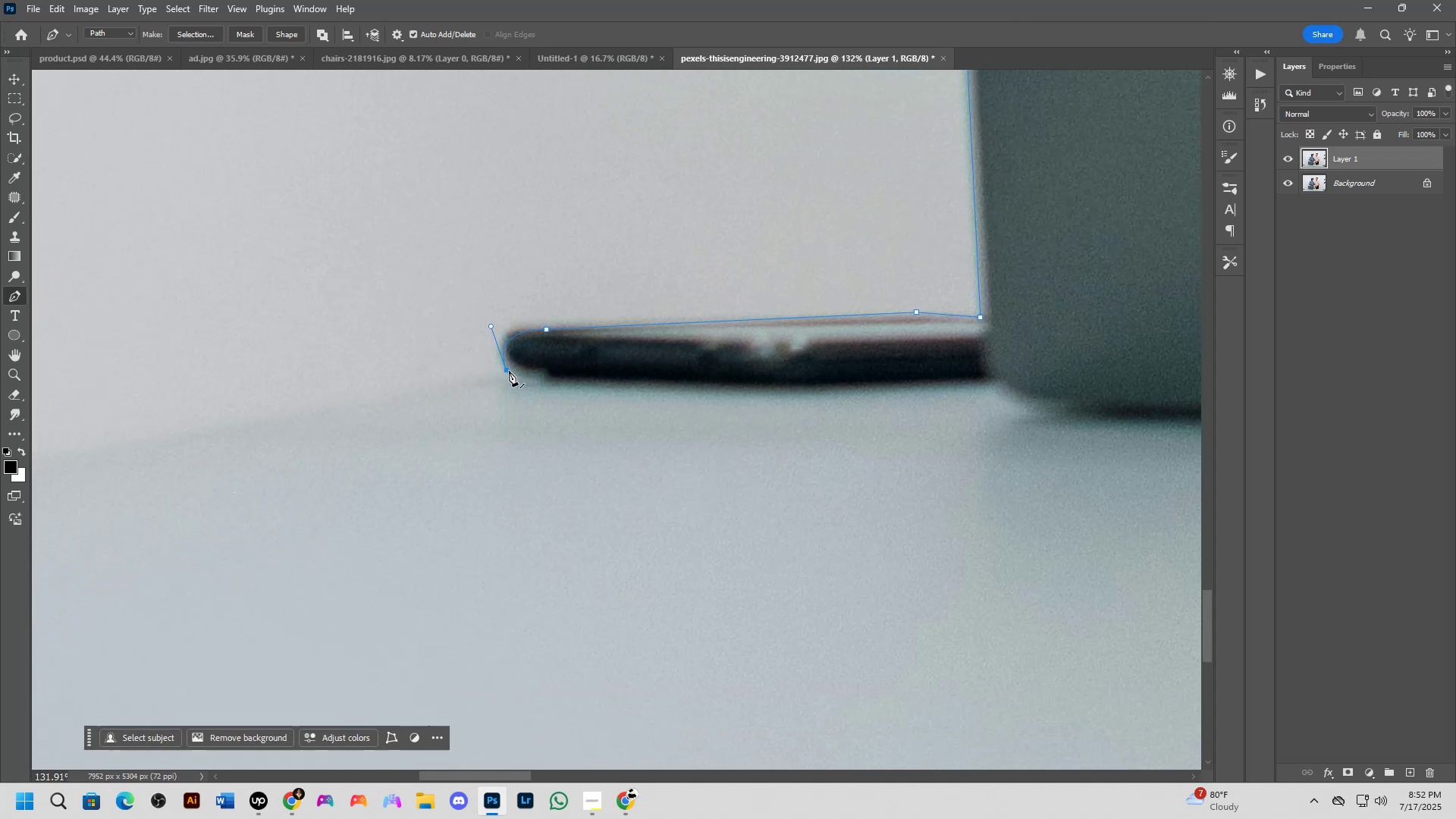 
scroll: coordinate [515, 391], scroll_direction: down, amount: 11.0
 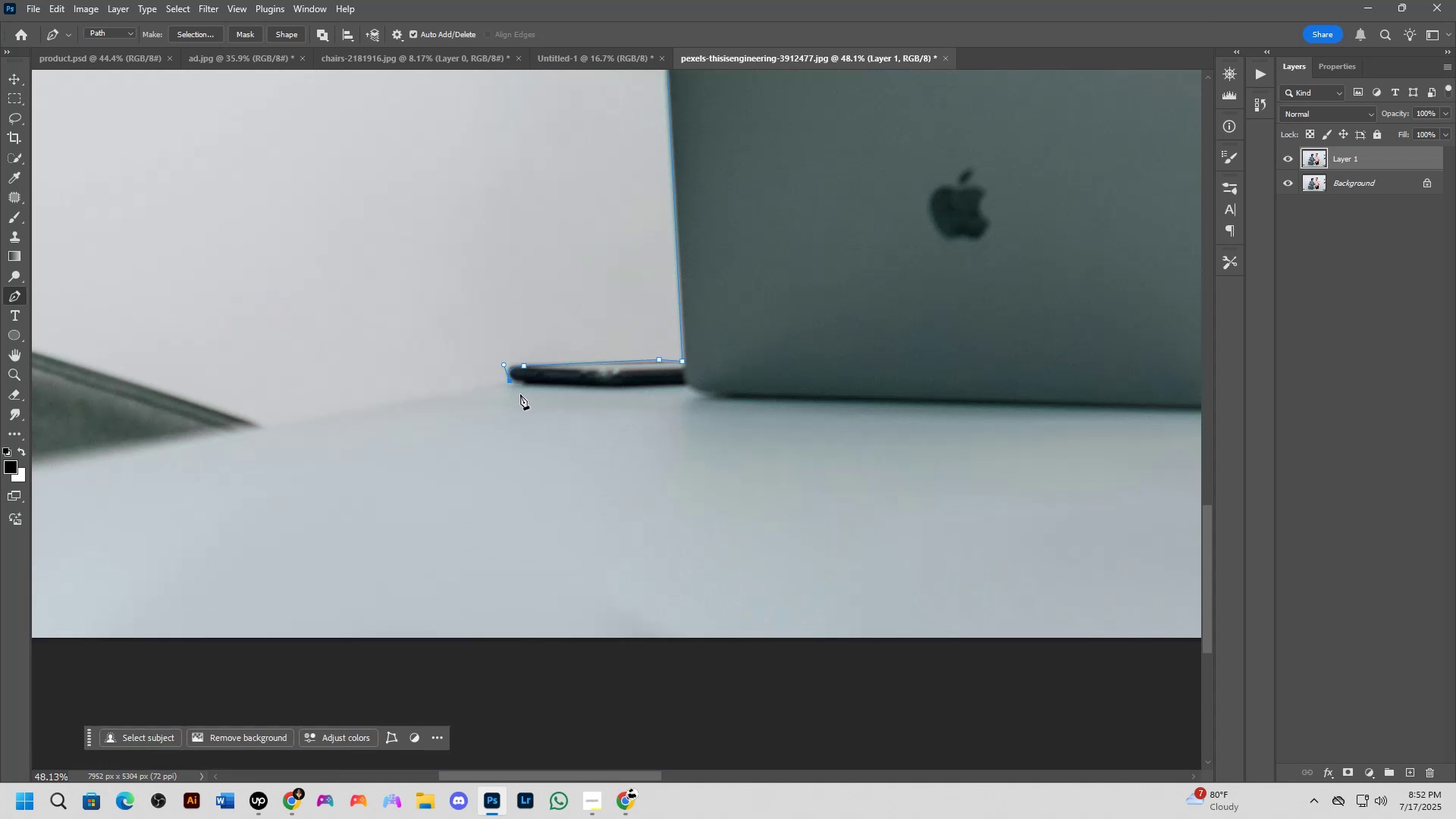 
hold_key(key=Space, duration=0.51)
 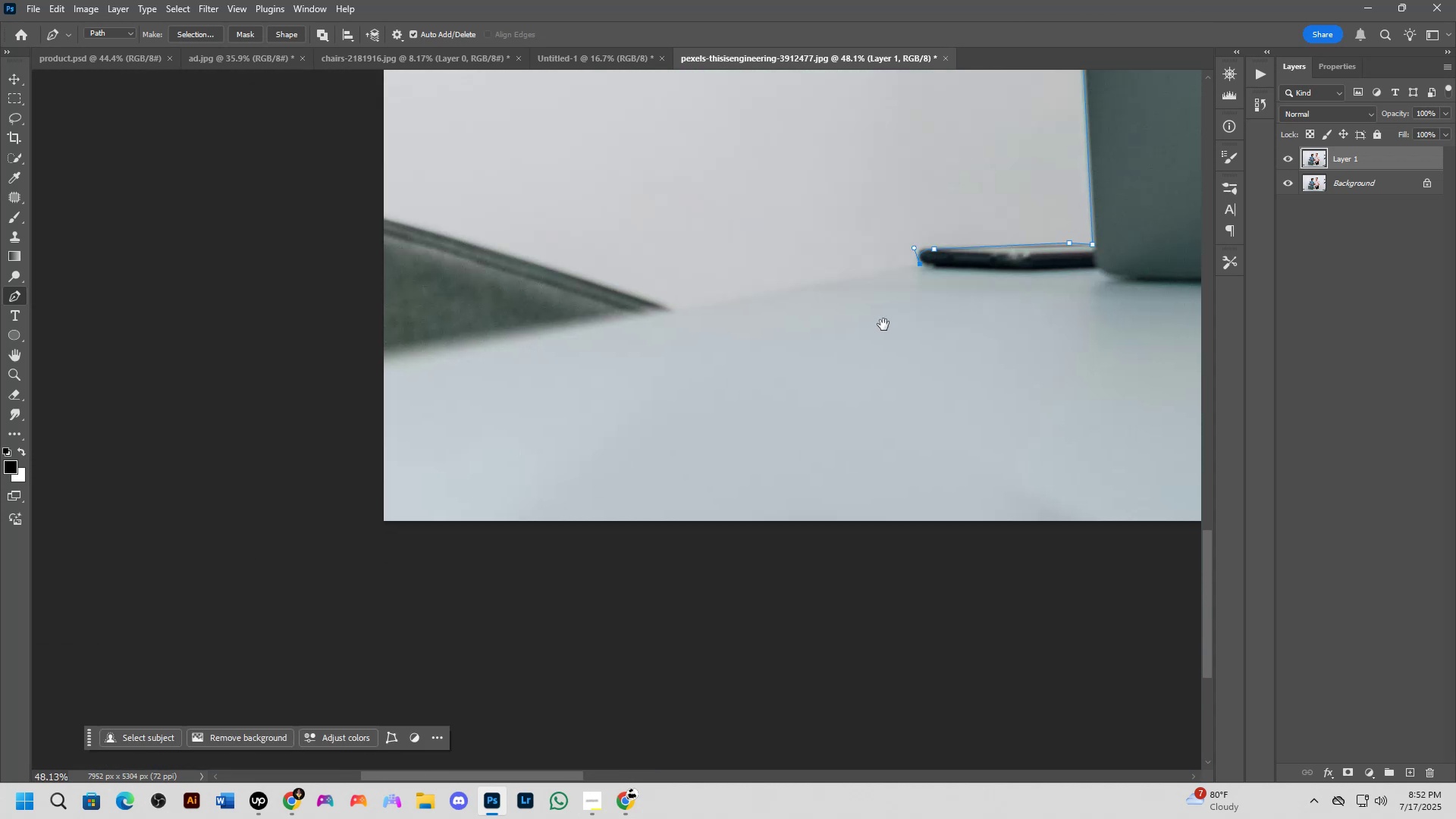 
scroll: coordinate [582, 371], scroll_direction: down, amount: 5.0
 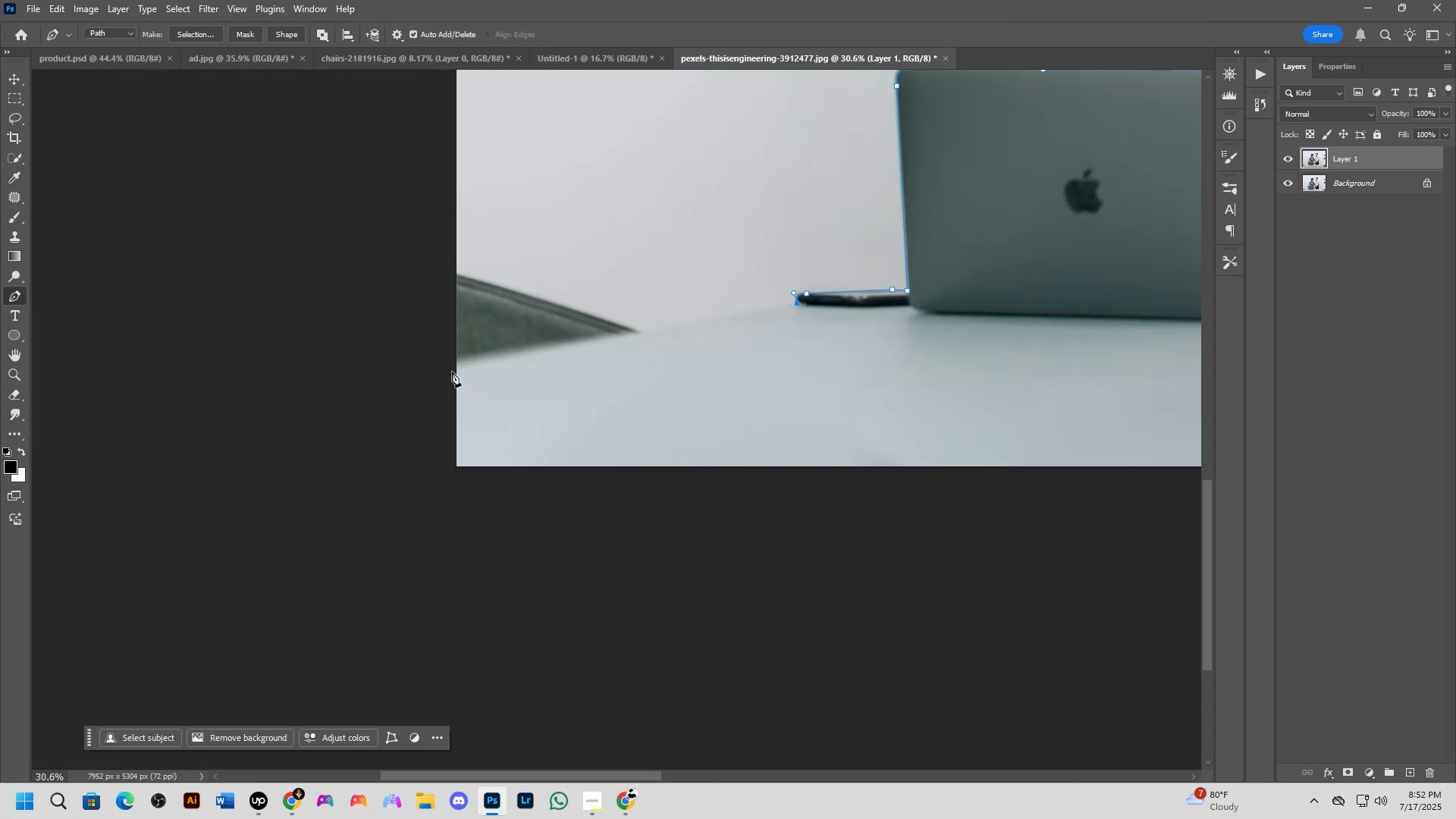 
left_click([447, 372])
 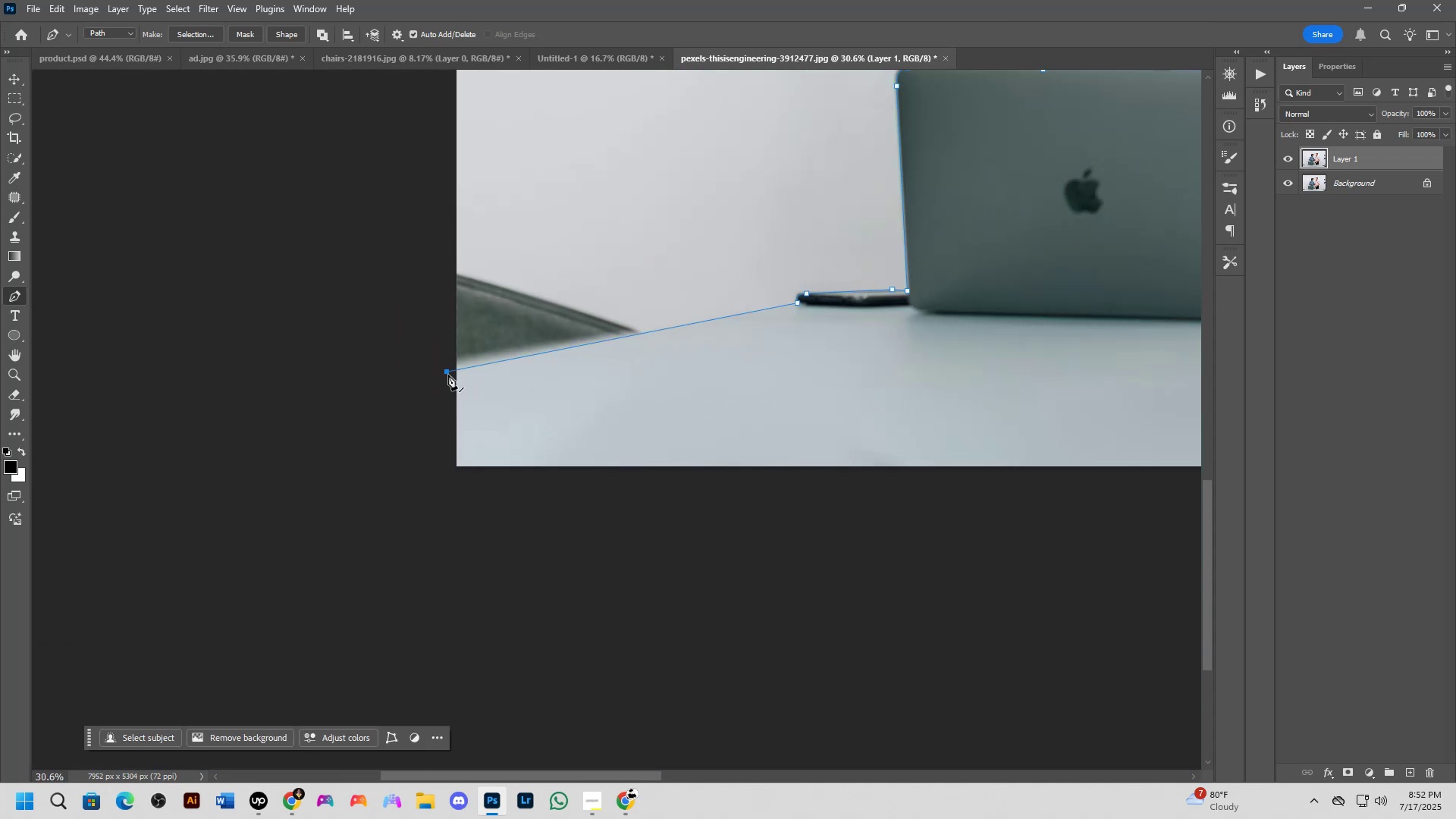 
scroll: coordinate [498, 406], scroll_direction: down, amount: 13.0
 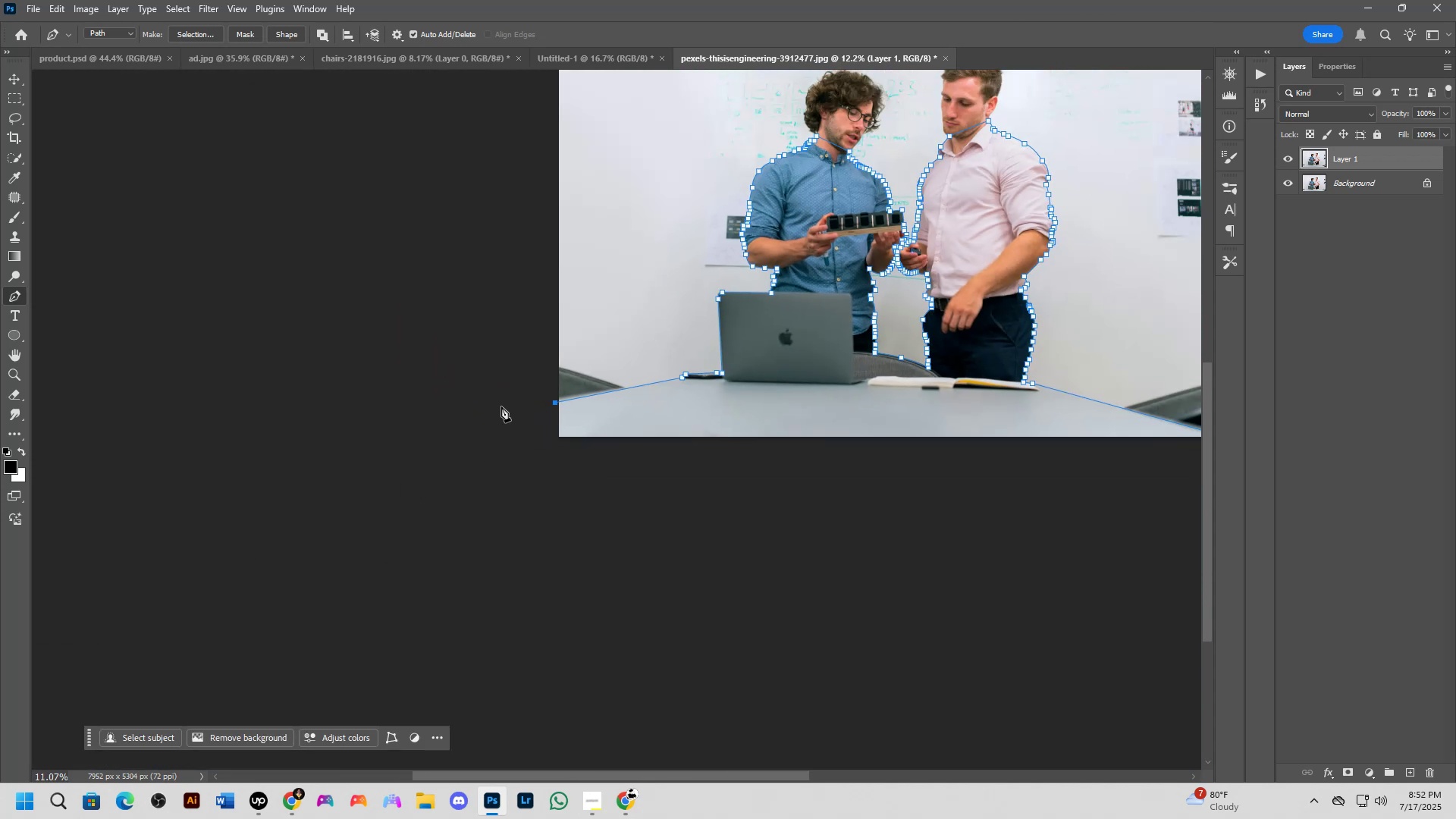 
hold_key(key=Space, duration=0.58)
 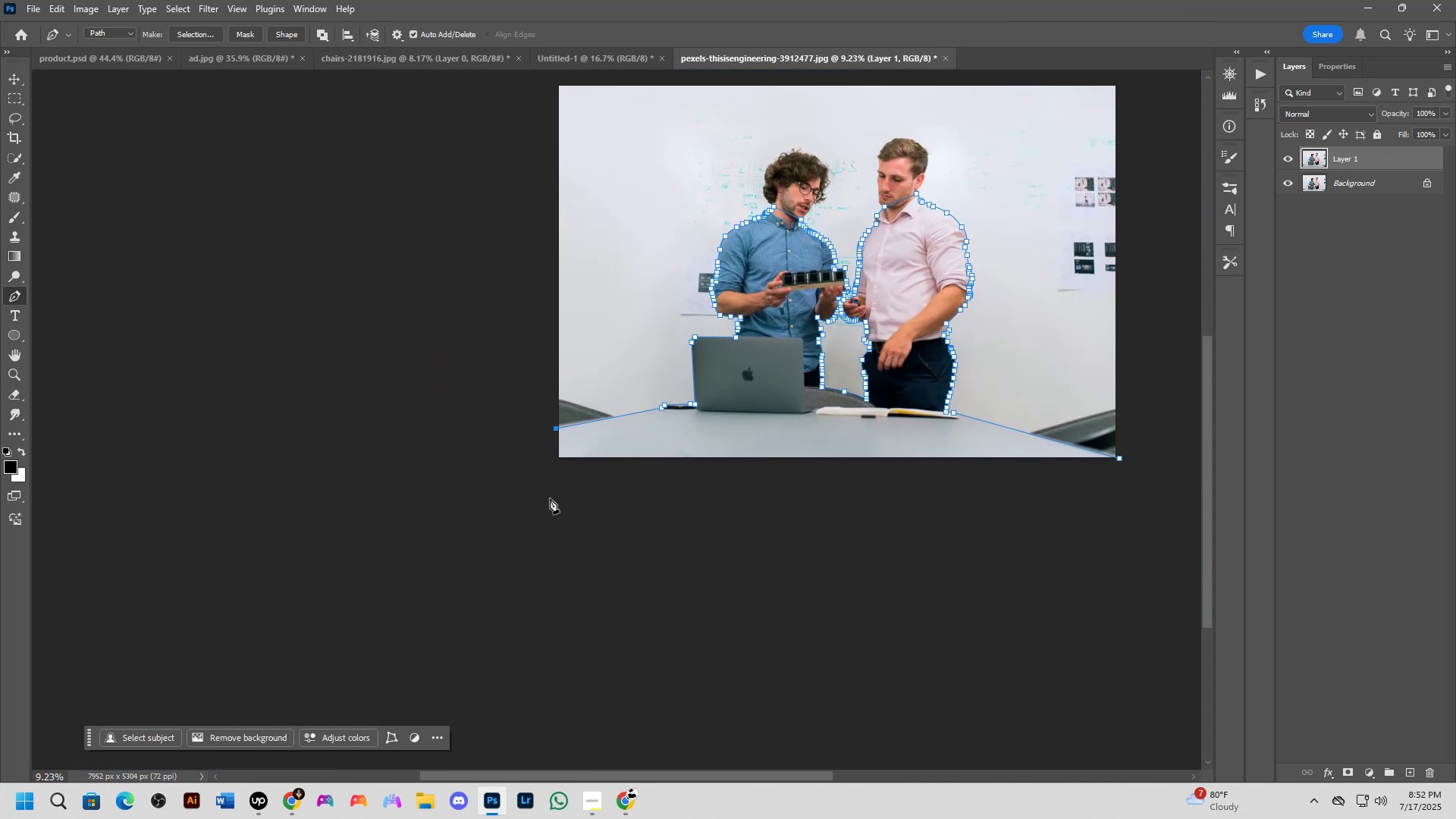 
left_click([534, 494])
 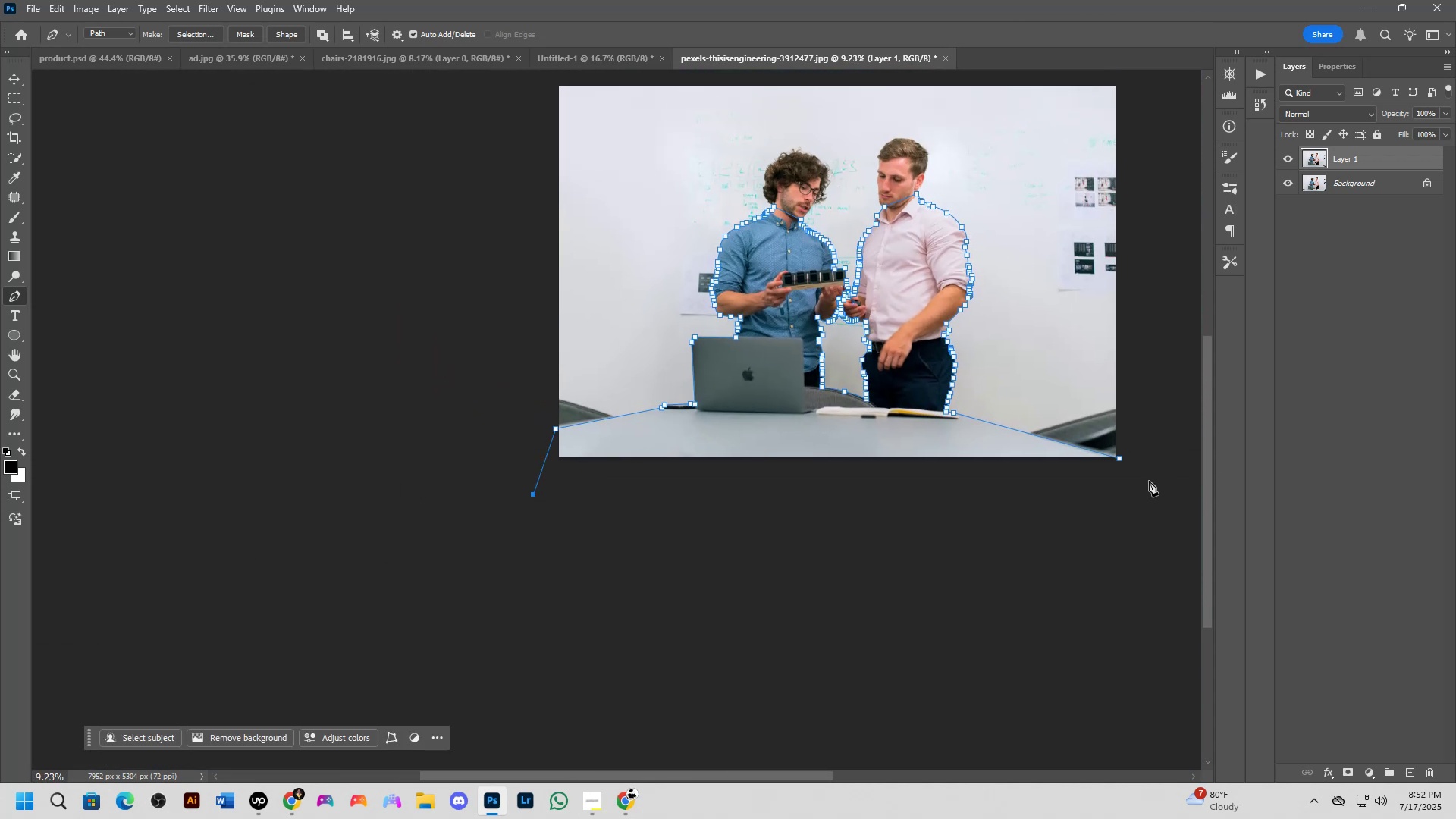 
left_click([1139, 479])
 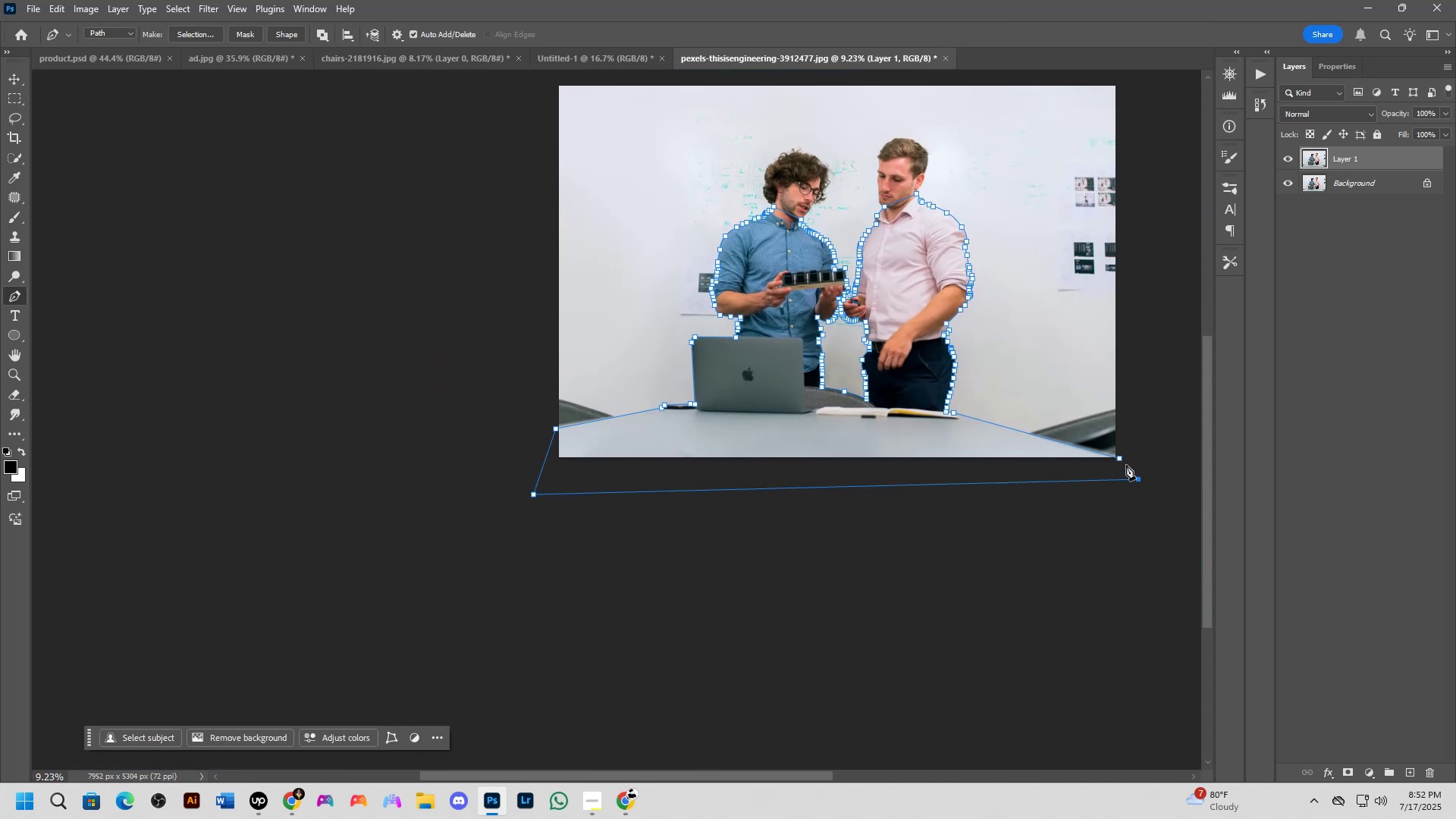 
hold_key(key=ControlLeft, duration=0.44)
 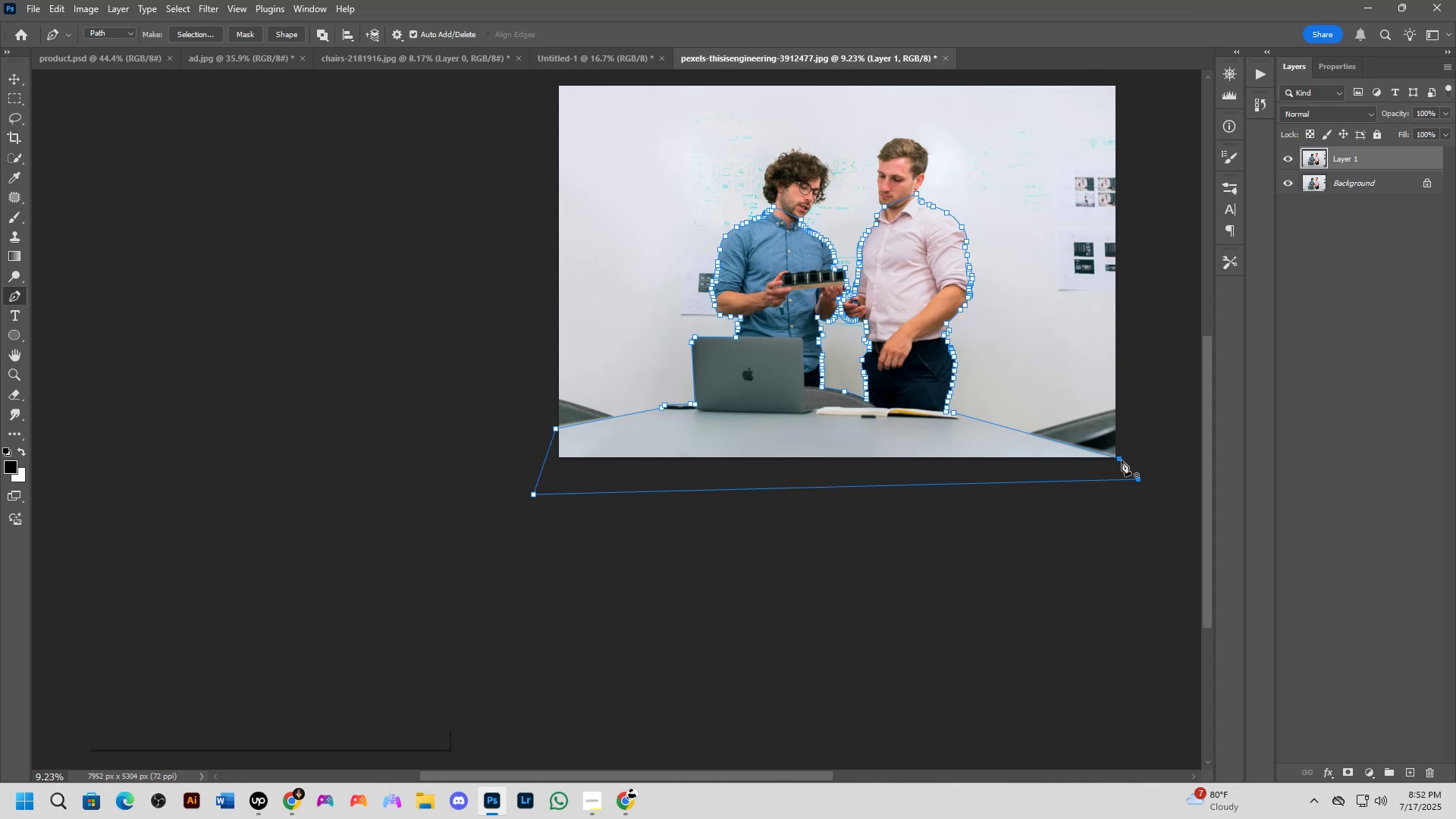 
left_click([1122, 460])
 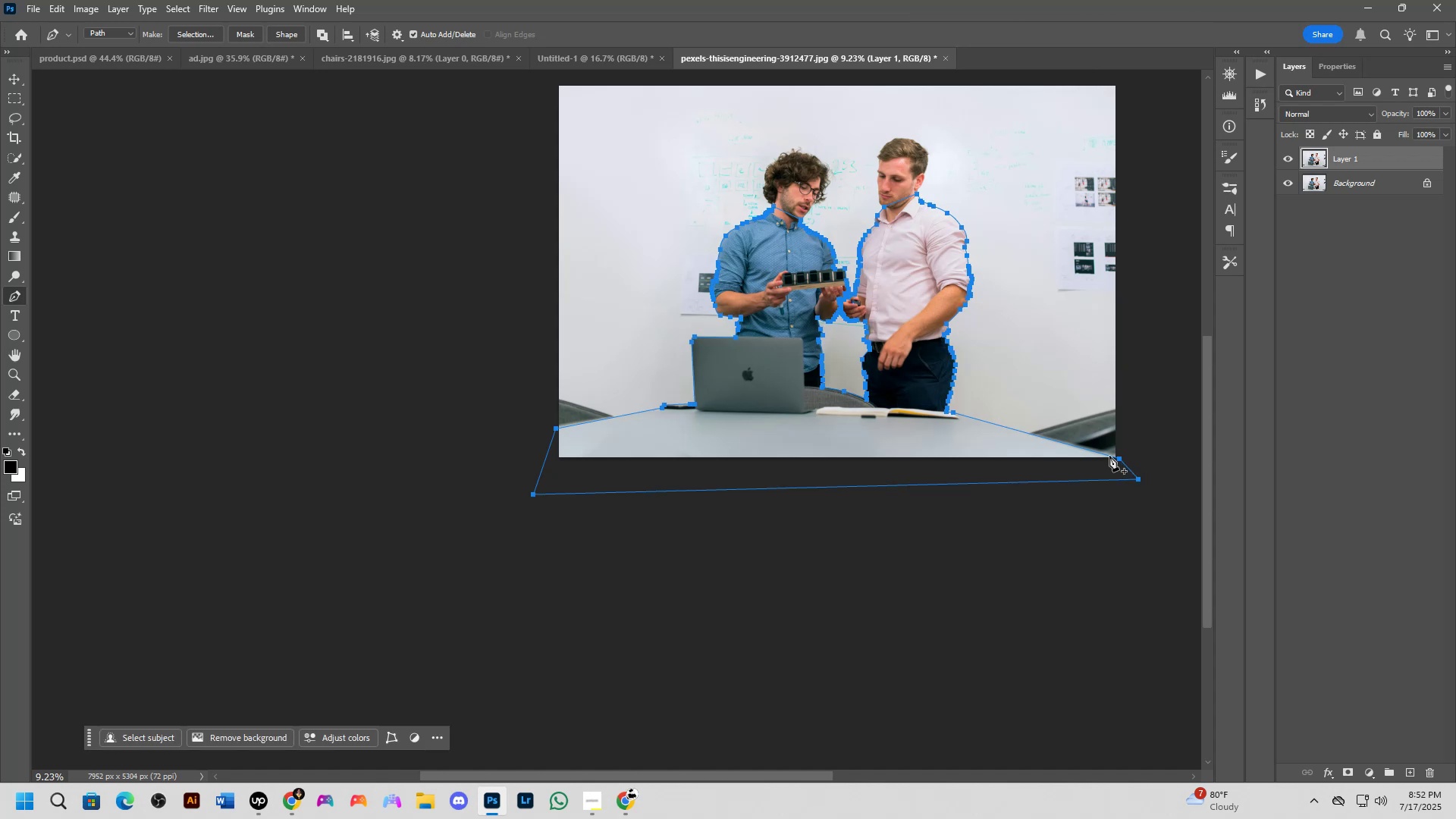 
key(Control+NumpadEnter)
 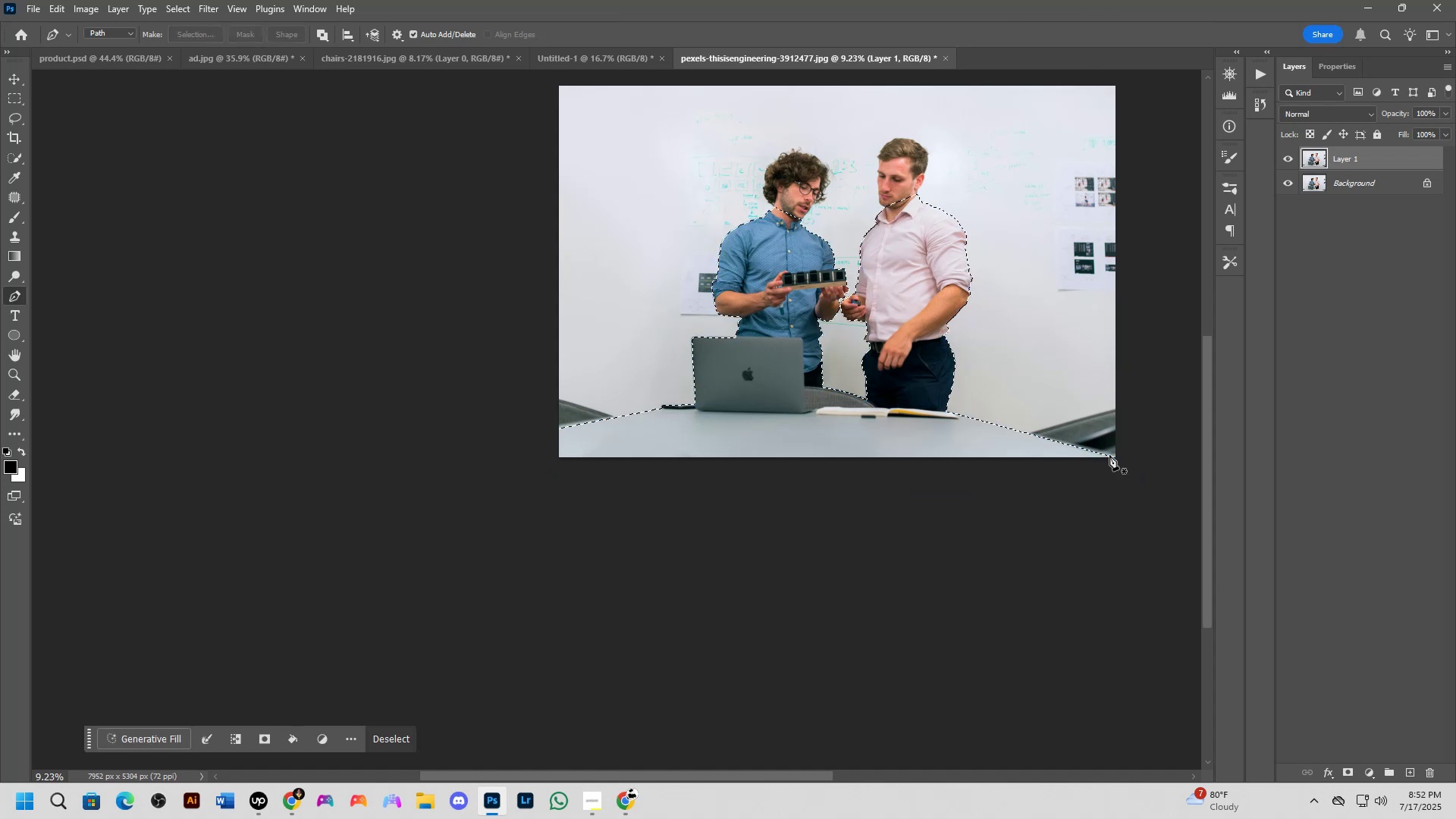 
key(Control+J)
 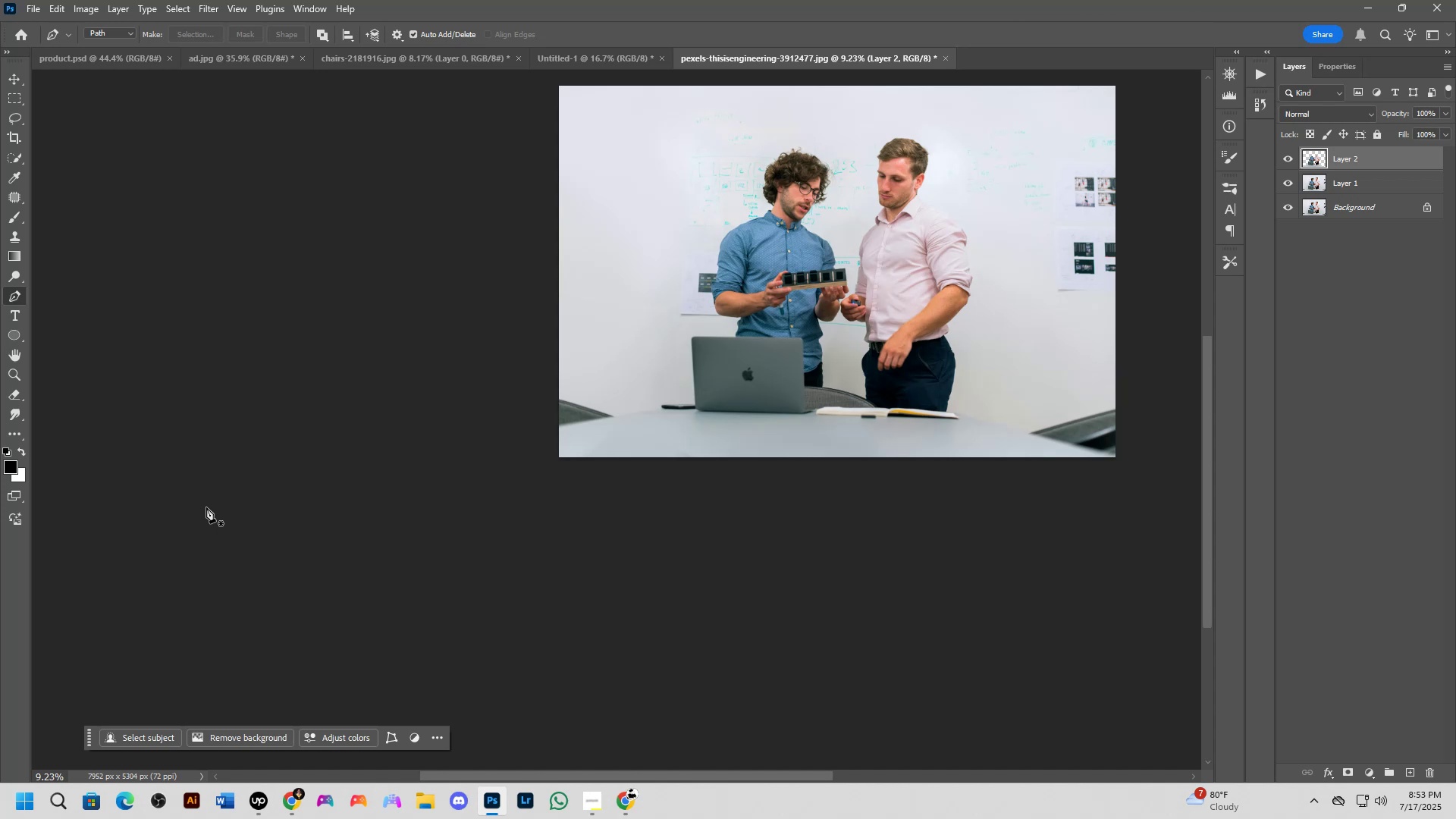 
wait(54.68)
 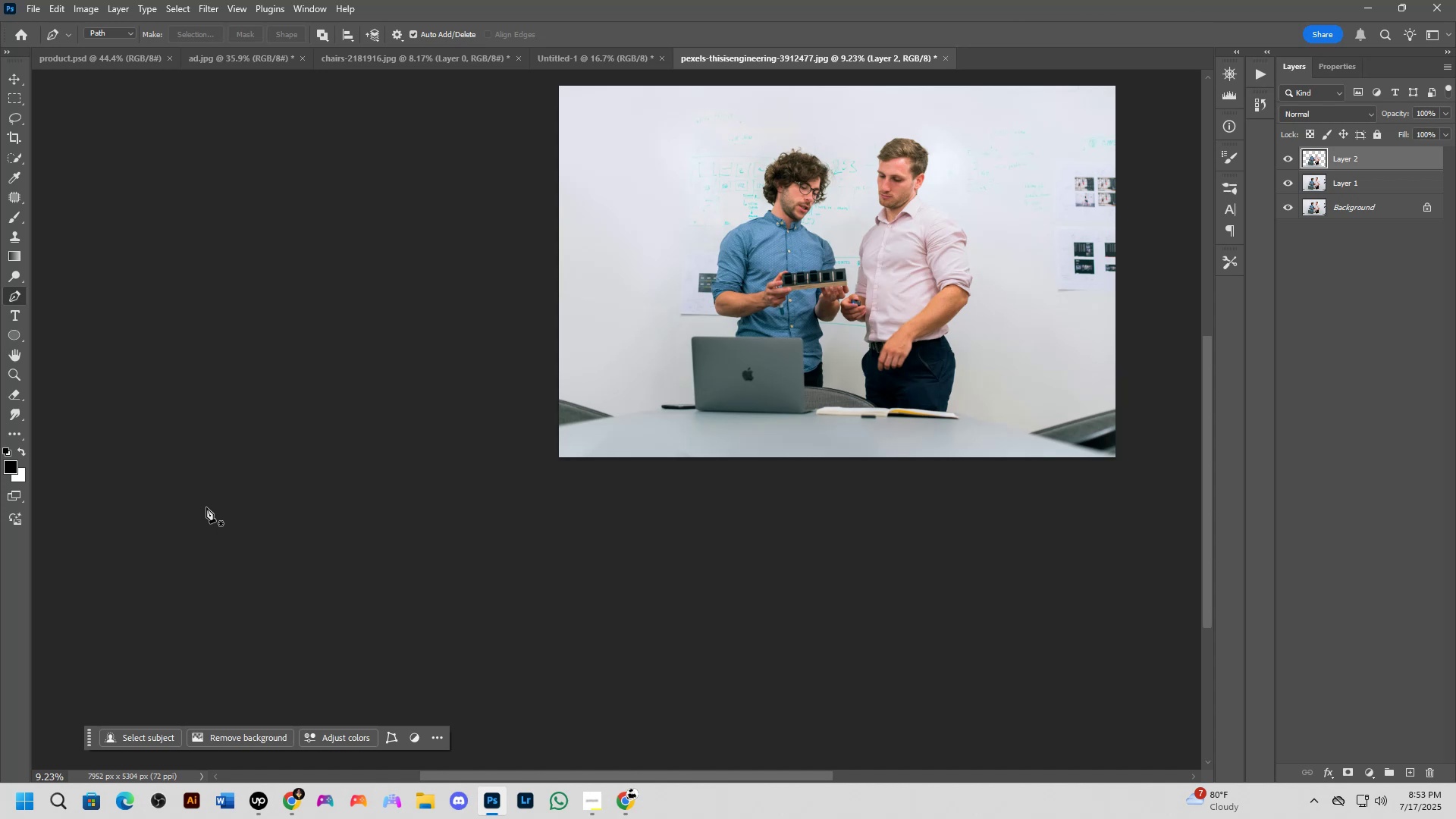 
left_click([1290, 153])
 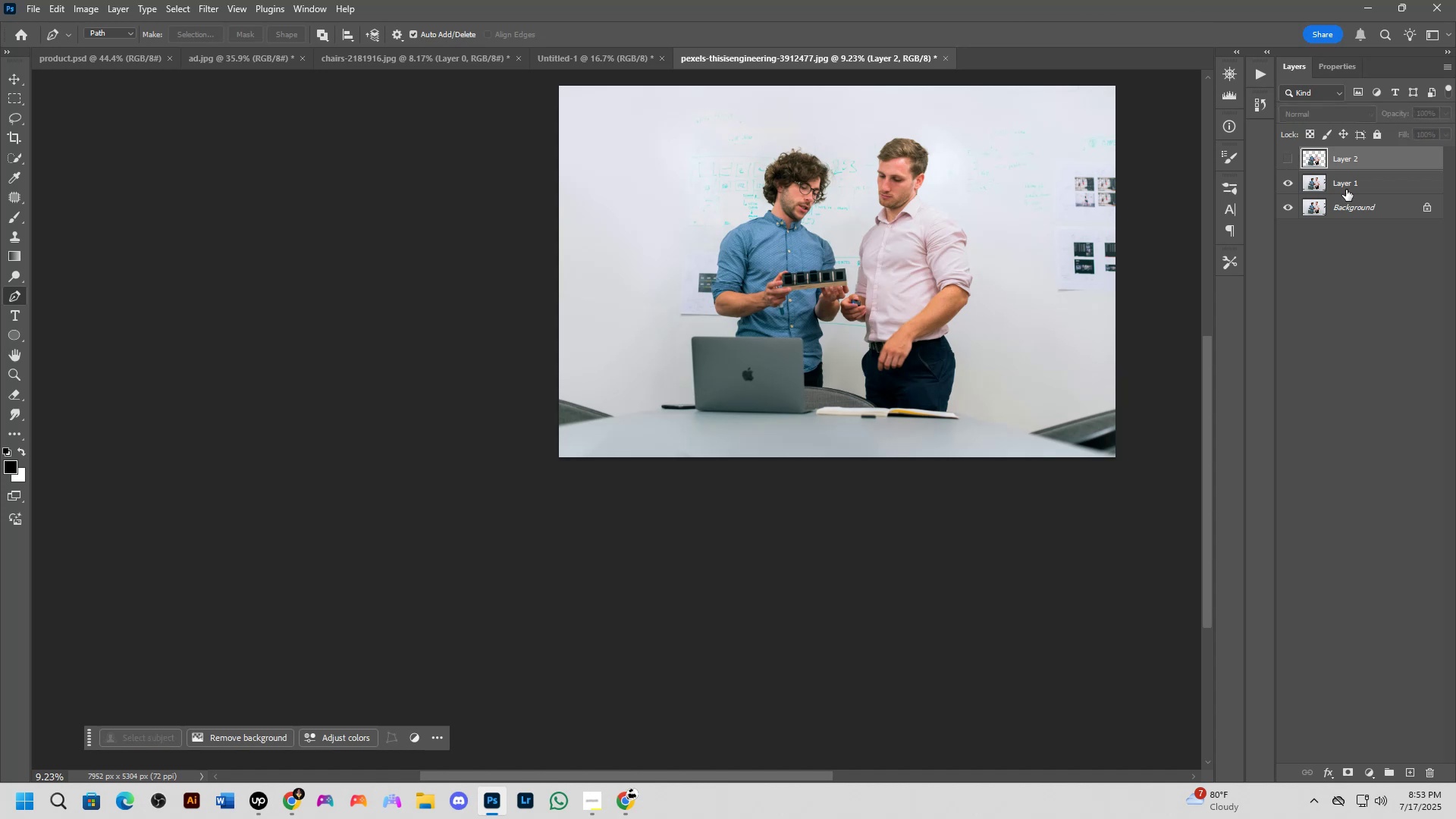 
left_click([1350, 184])
 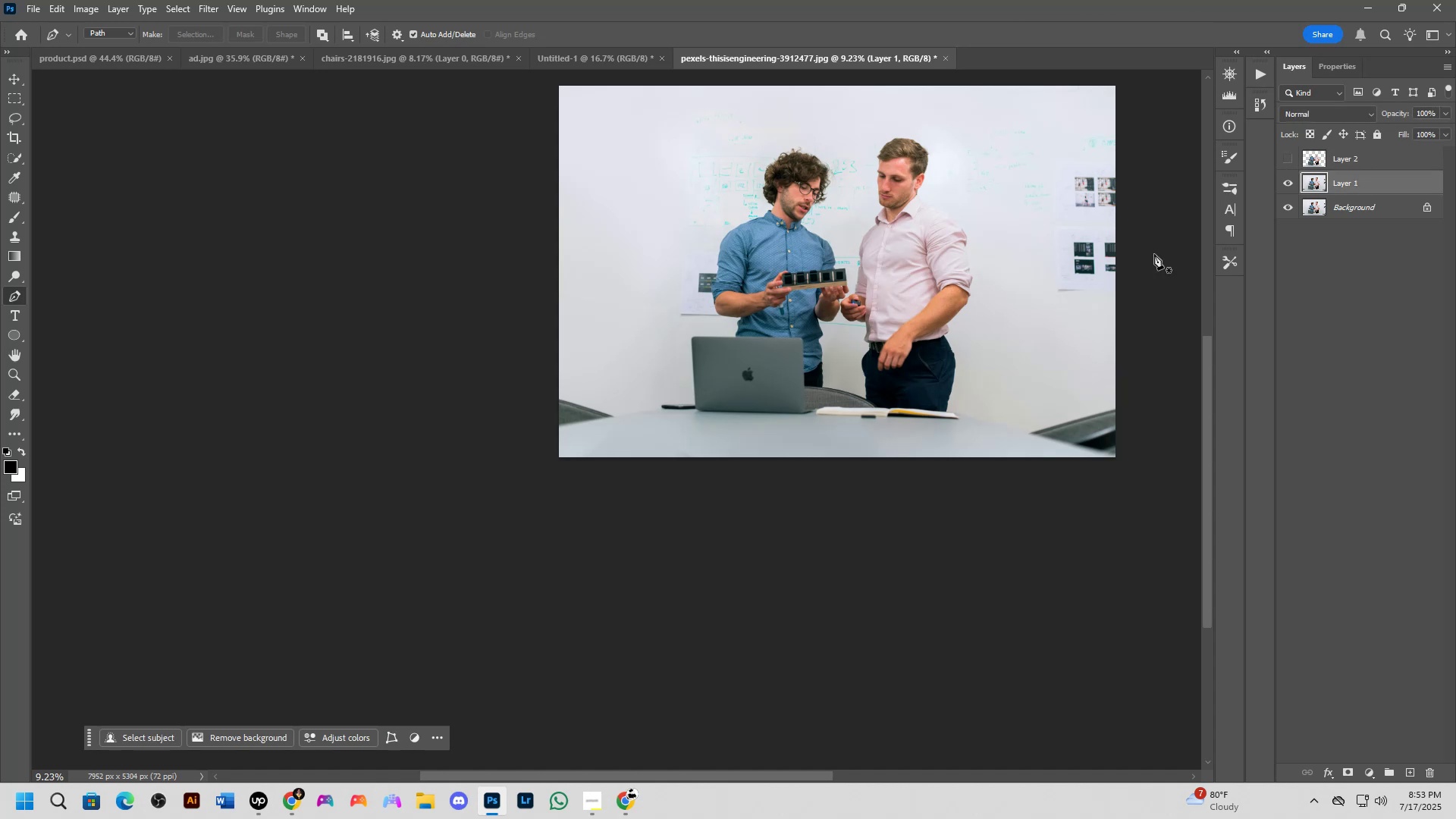 
hold_key(key=Space, duration=0.56)
 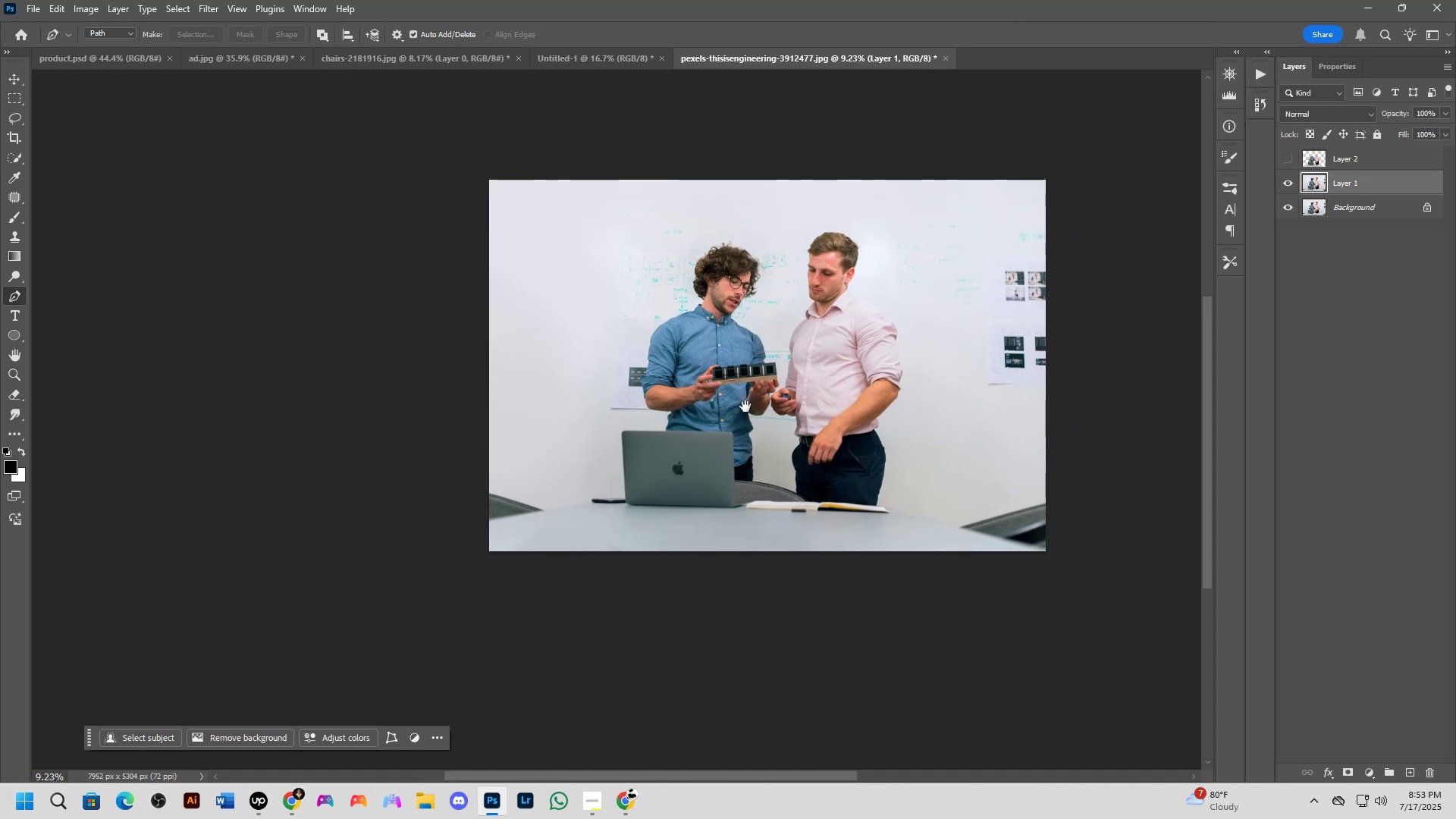 
scroll: coordinate [739, 406], scroll_direction: up, amount: 8.0
 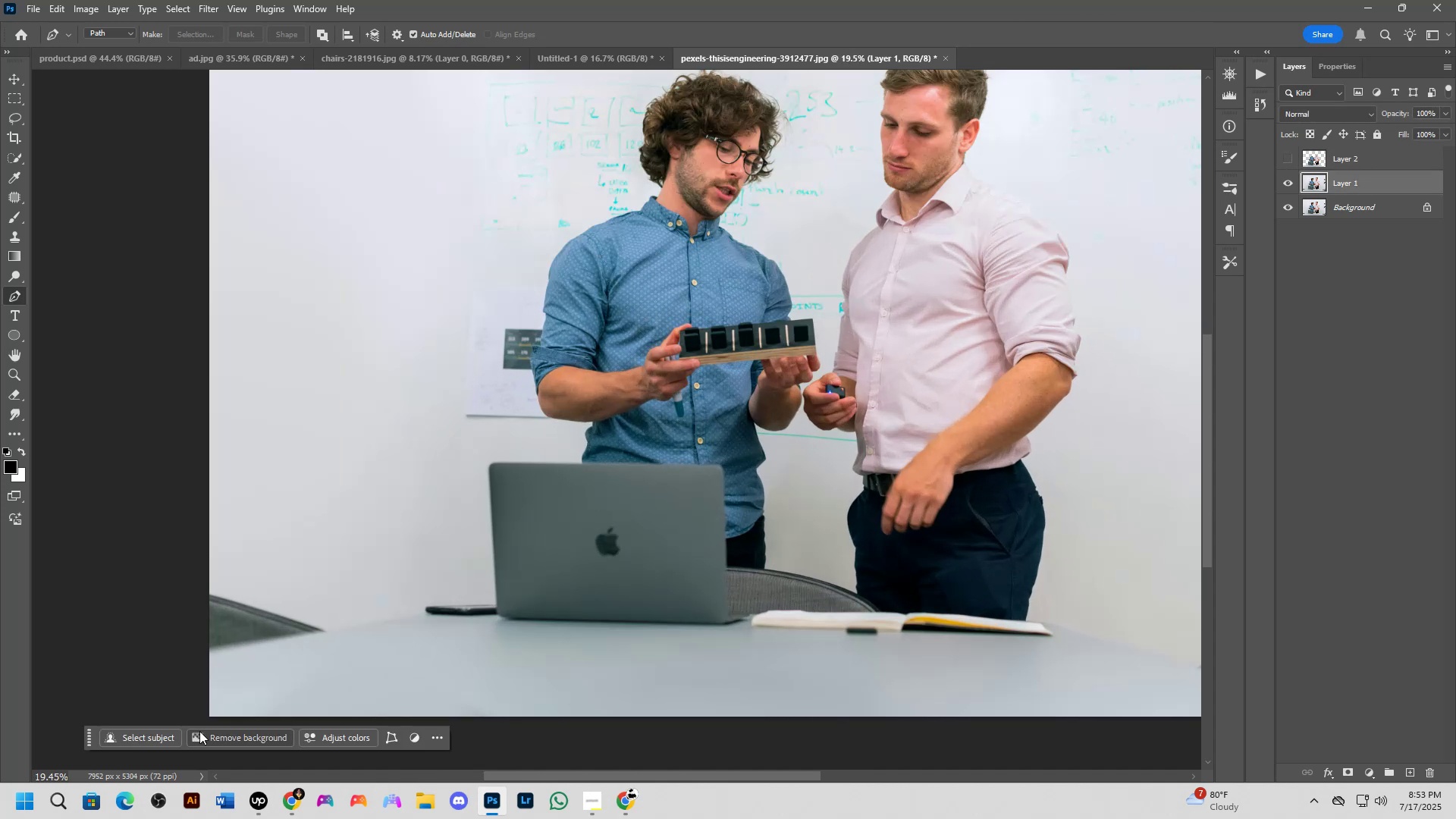 
left_click([222, 735])
 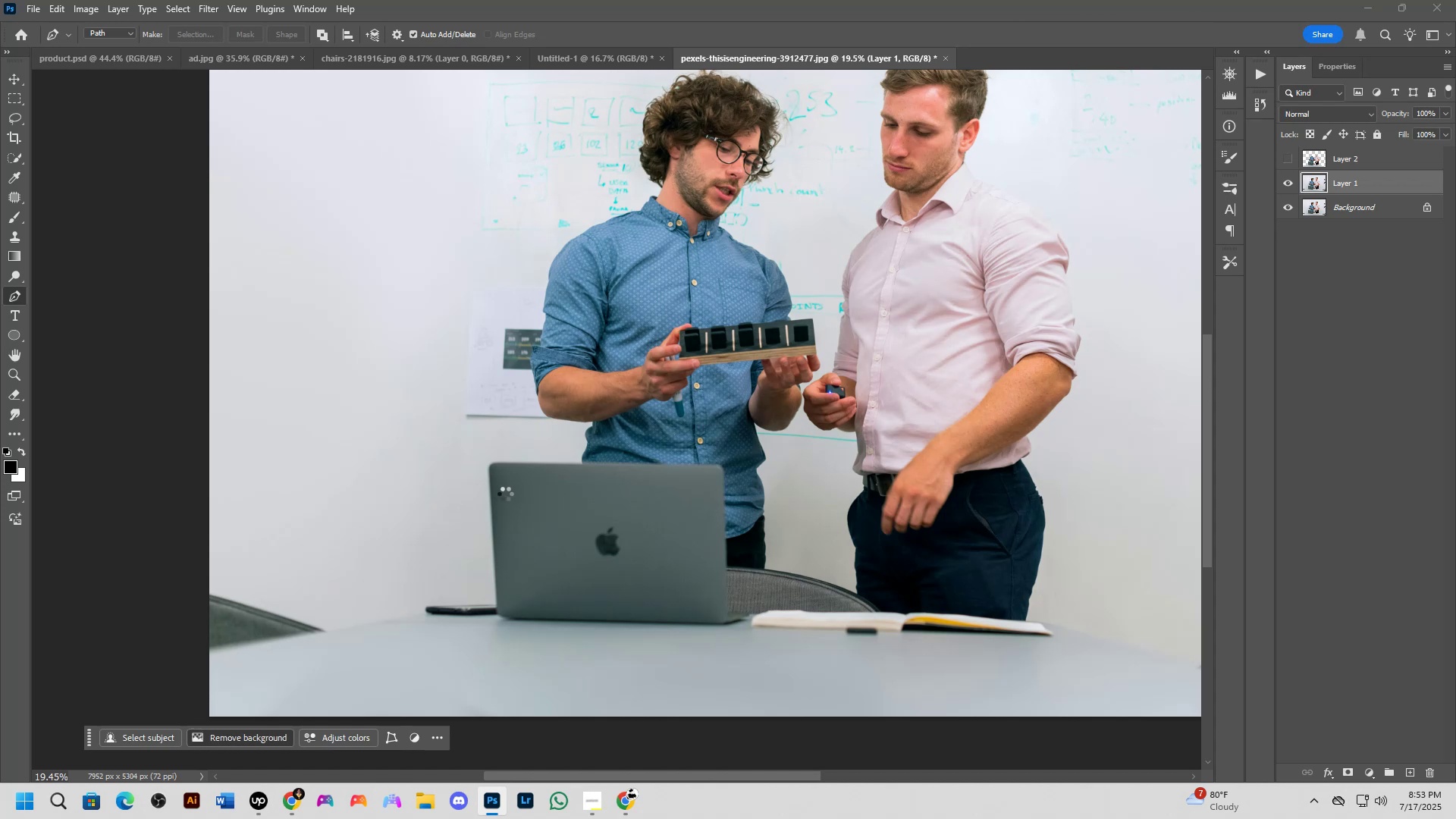 
key(Alt+Tab)
 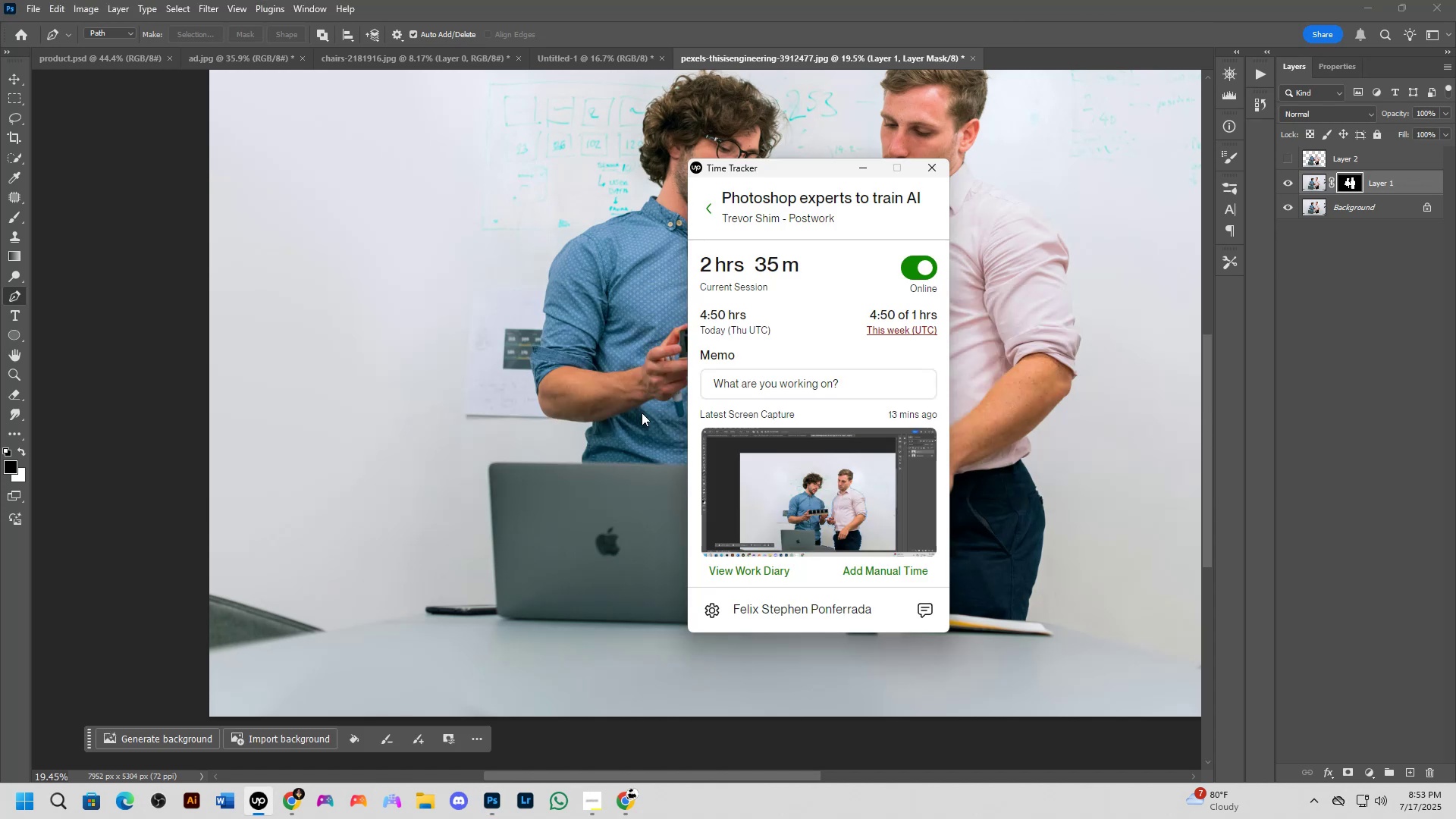 
key(Alt+Tab)
 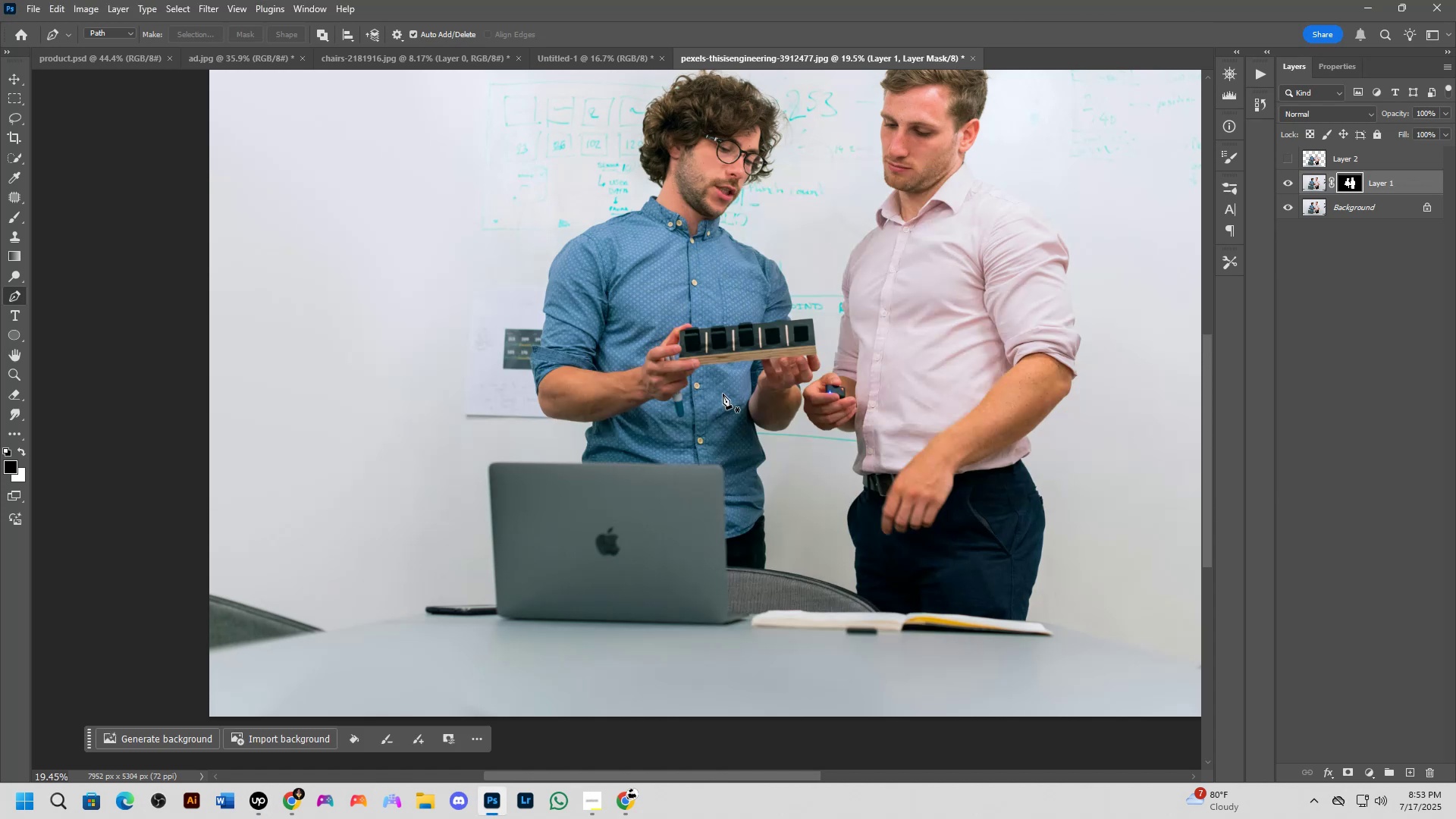 
scroll: coordinate [800, 362], scroll_direction: down, amount: 3.0
 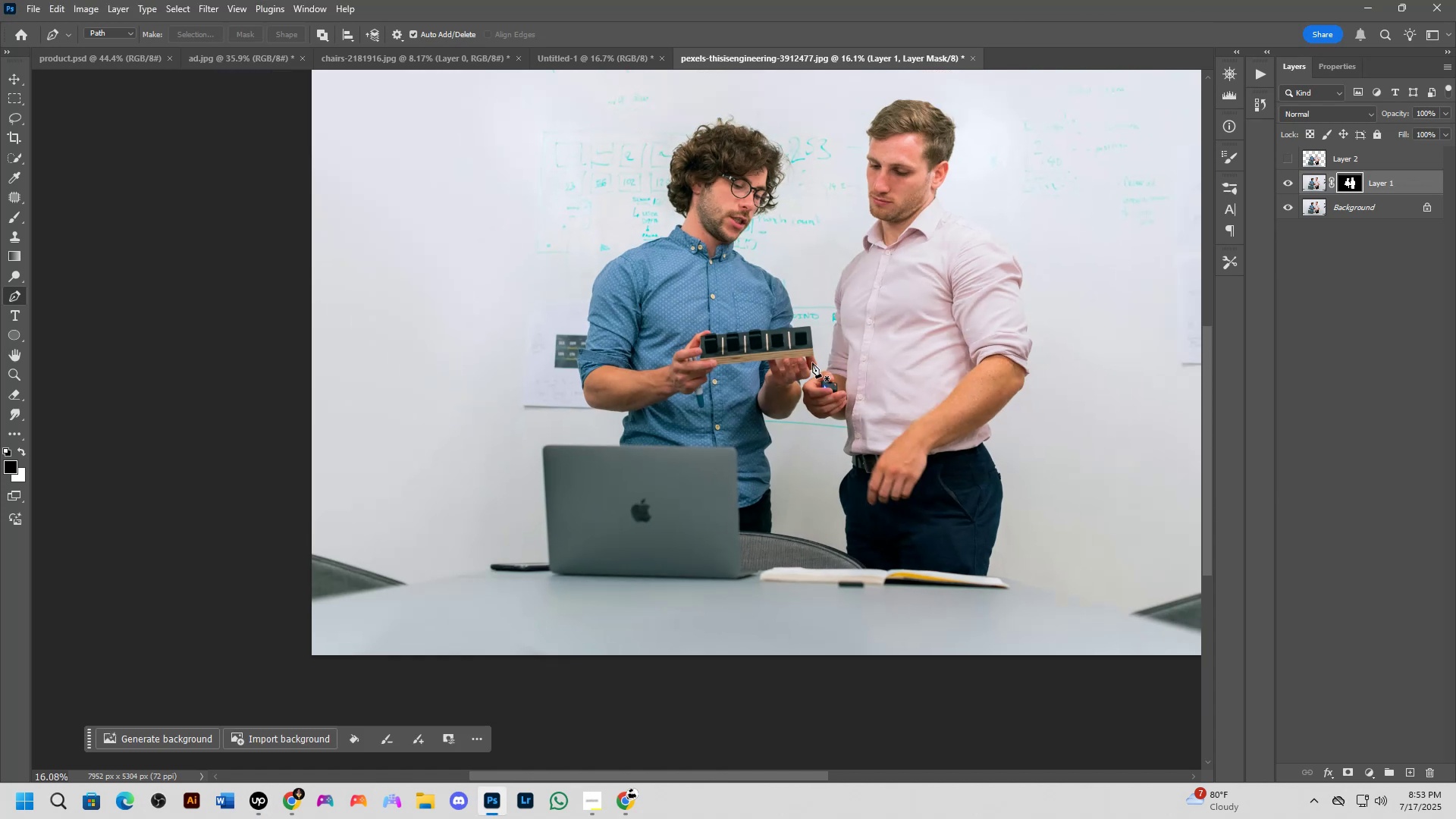 
hold_key(key=Space, duration=0.54)
 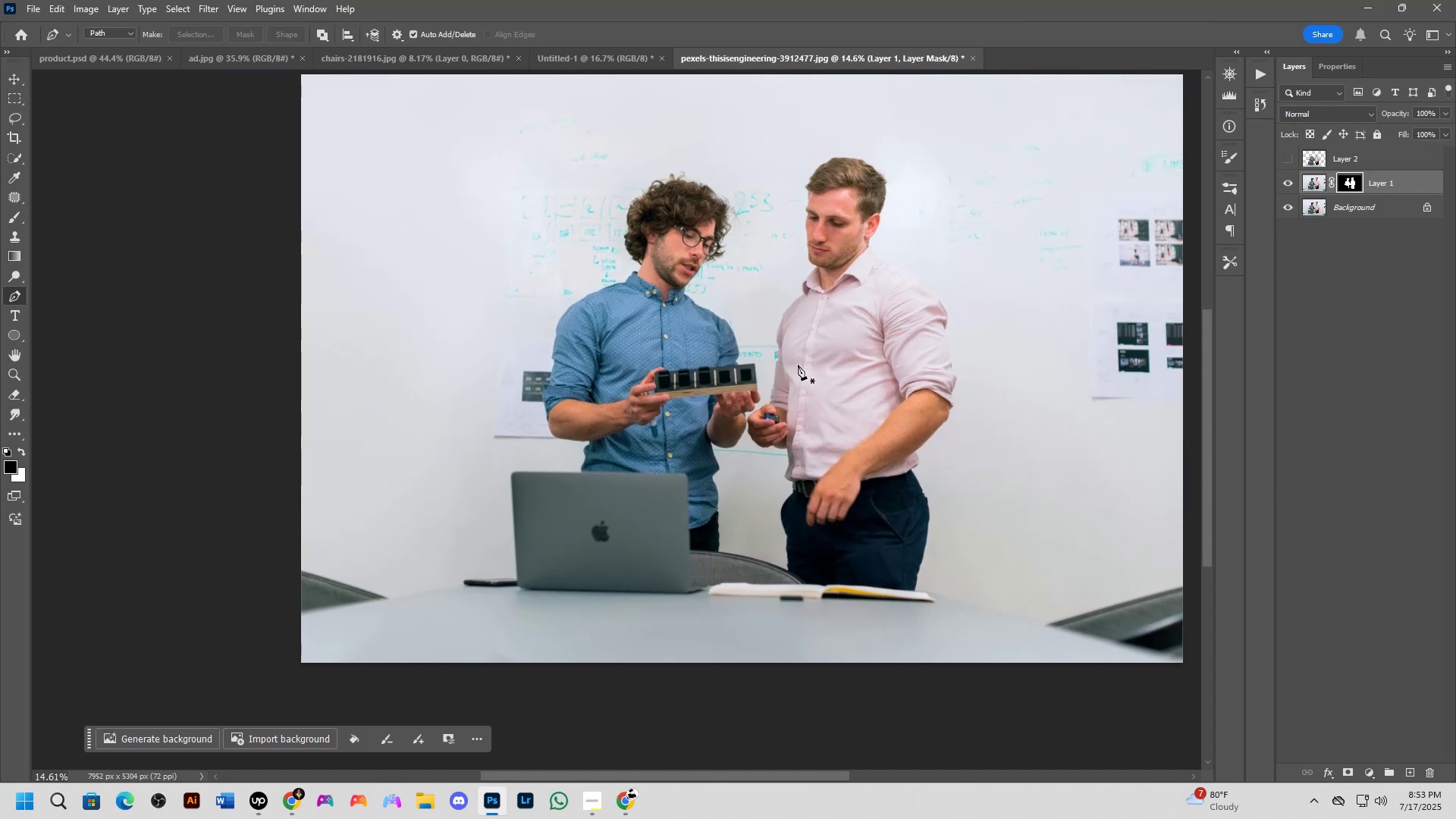 
key(Shift+ShiftLeft)
 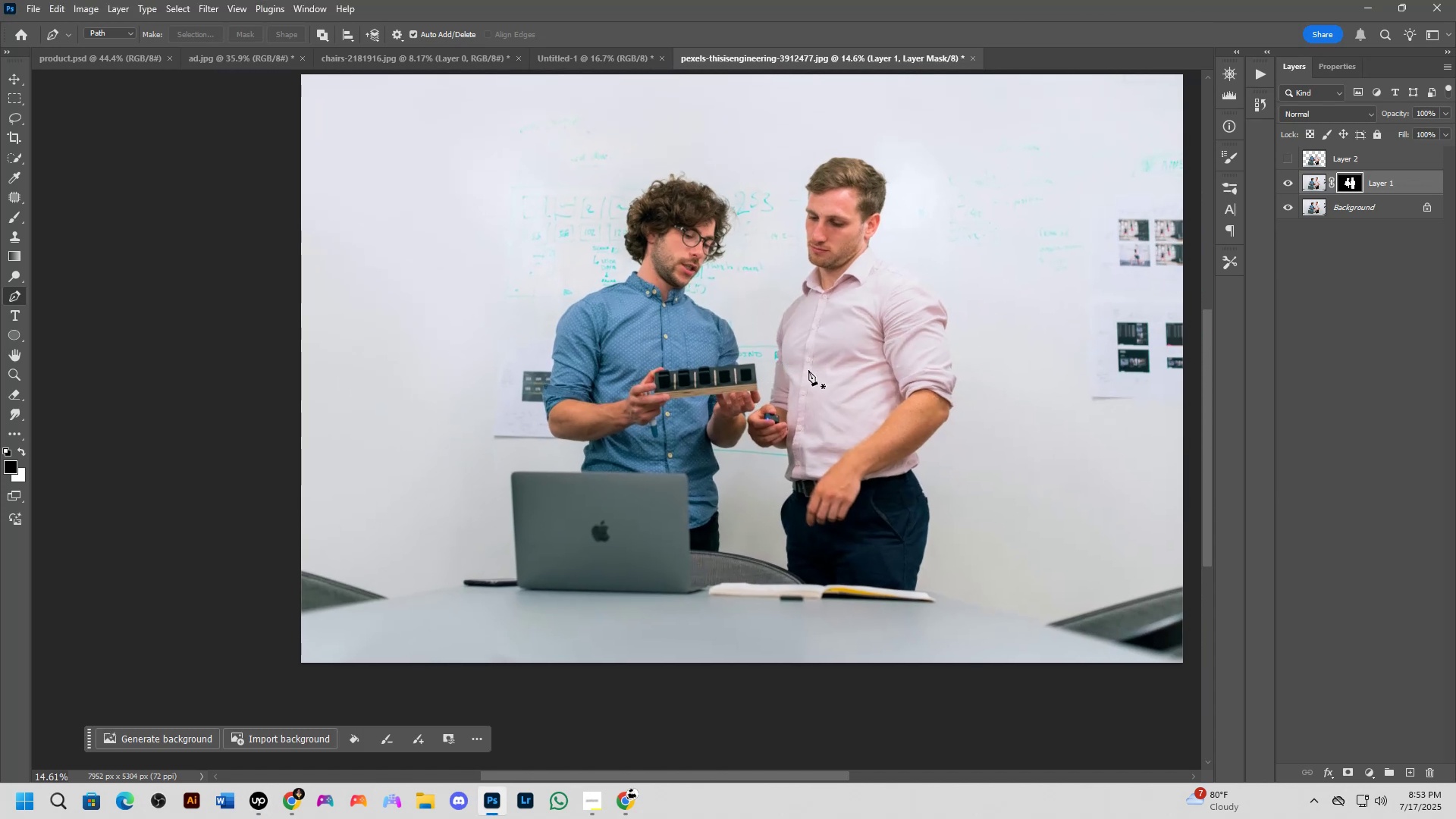 
scroll: coordinate [811, 370], scroll_direction: up, amount: 4.0
 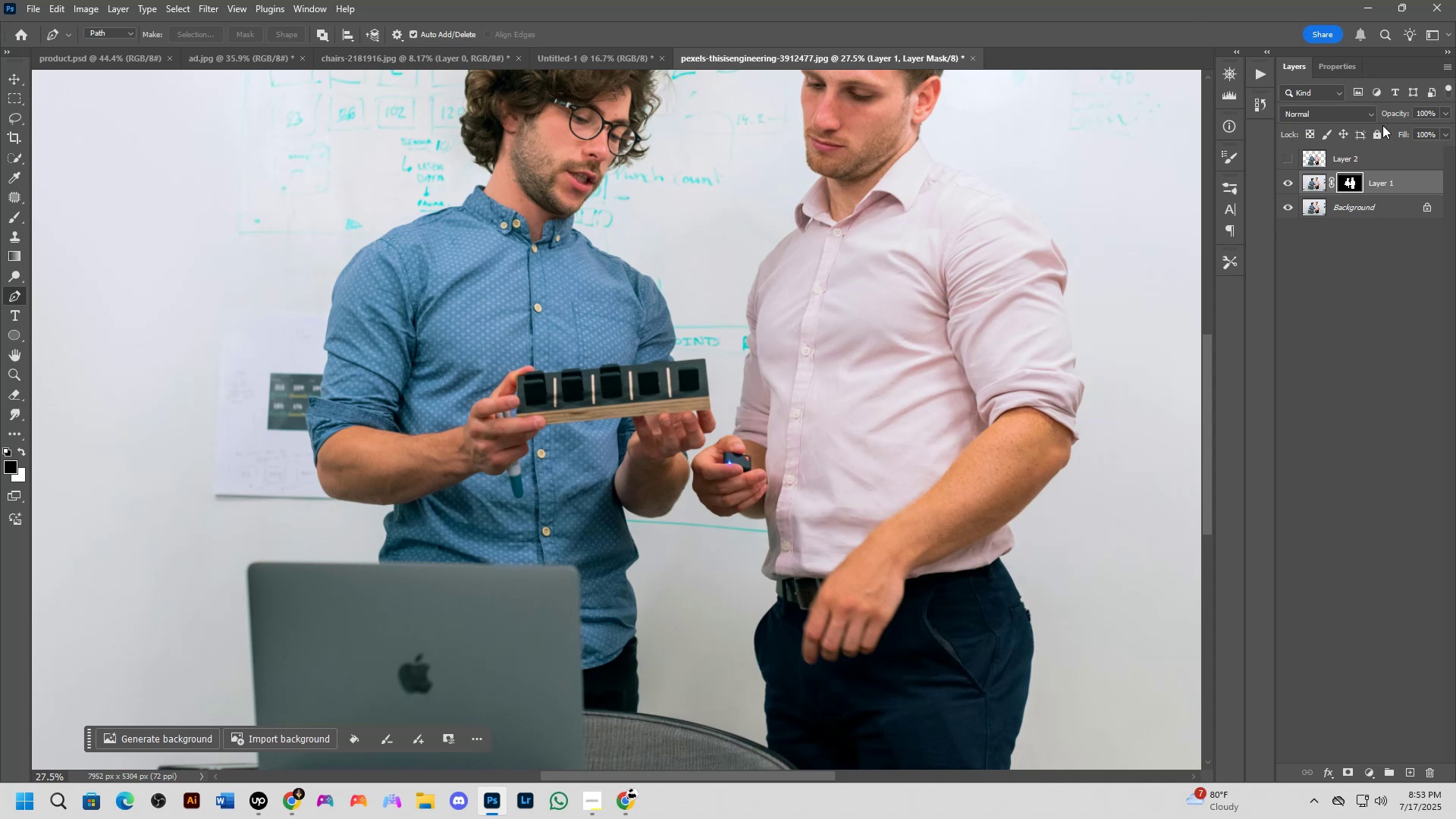 
key(Shift+ShiftLeft)
 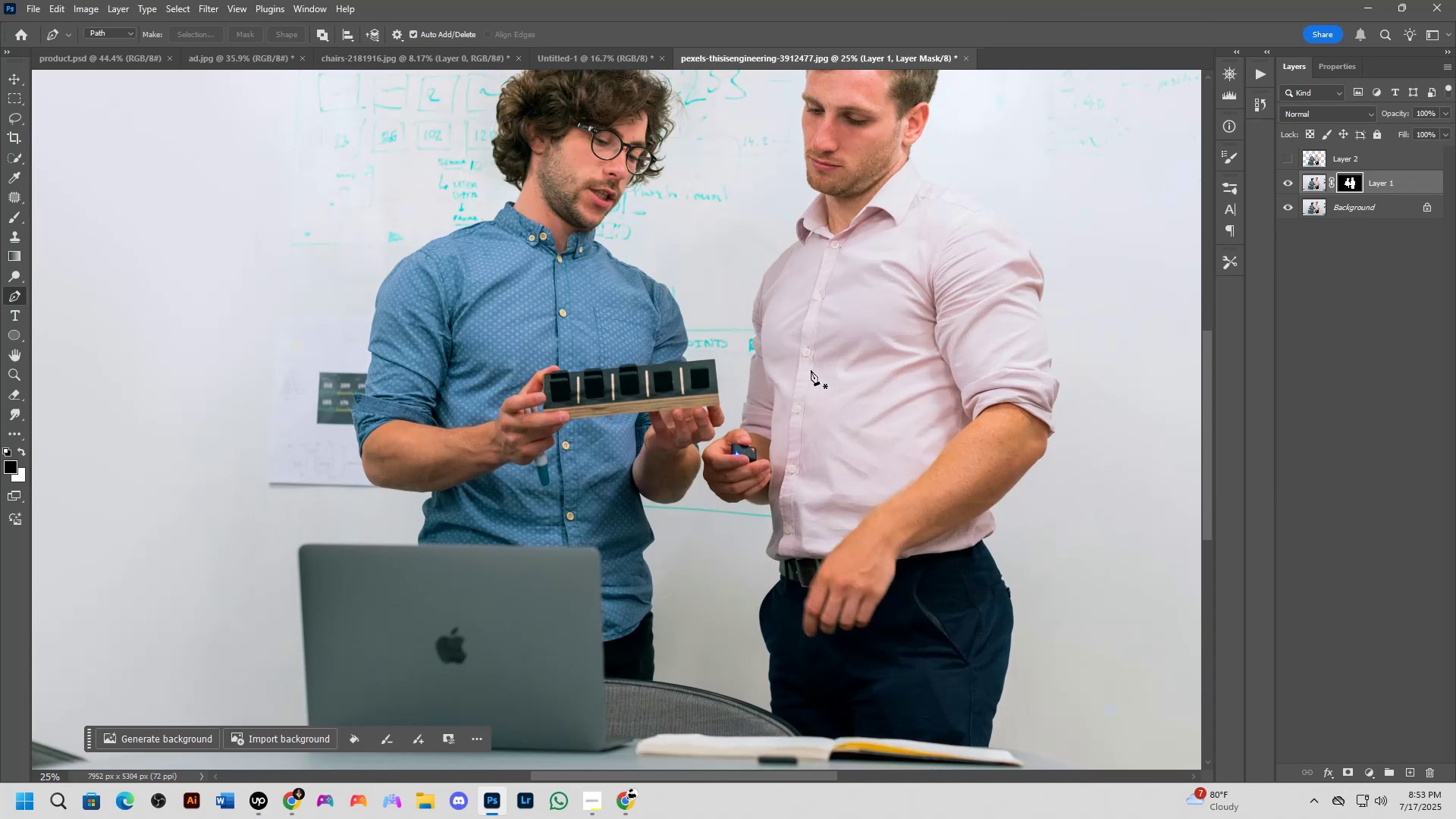 
key(Shift+ShiftLeft)
 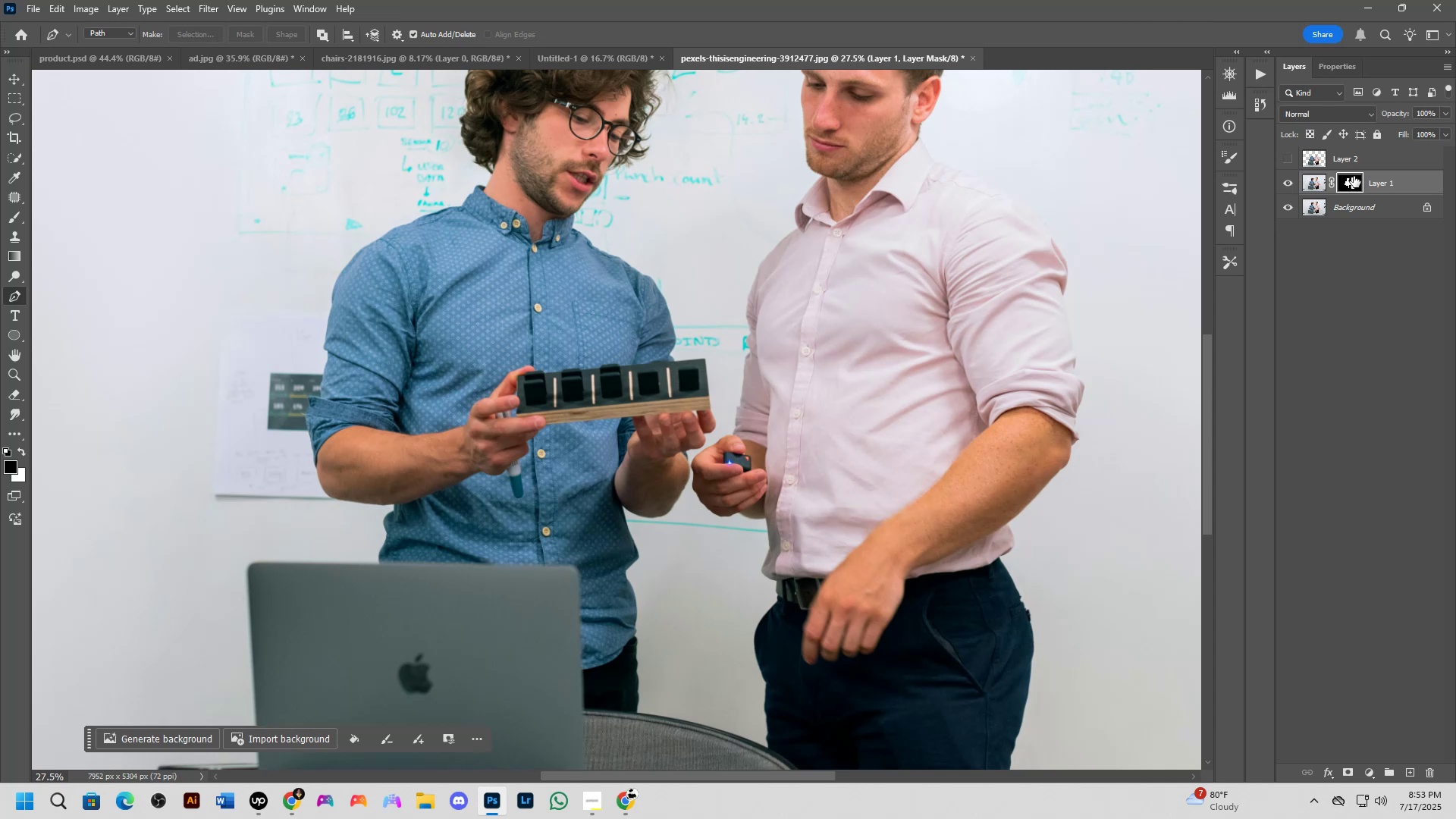 
left_click([1291, 204])
 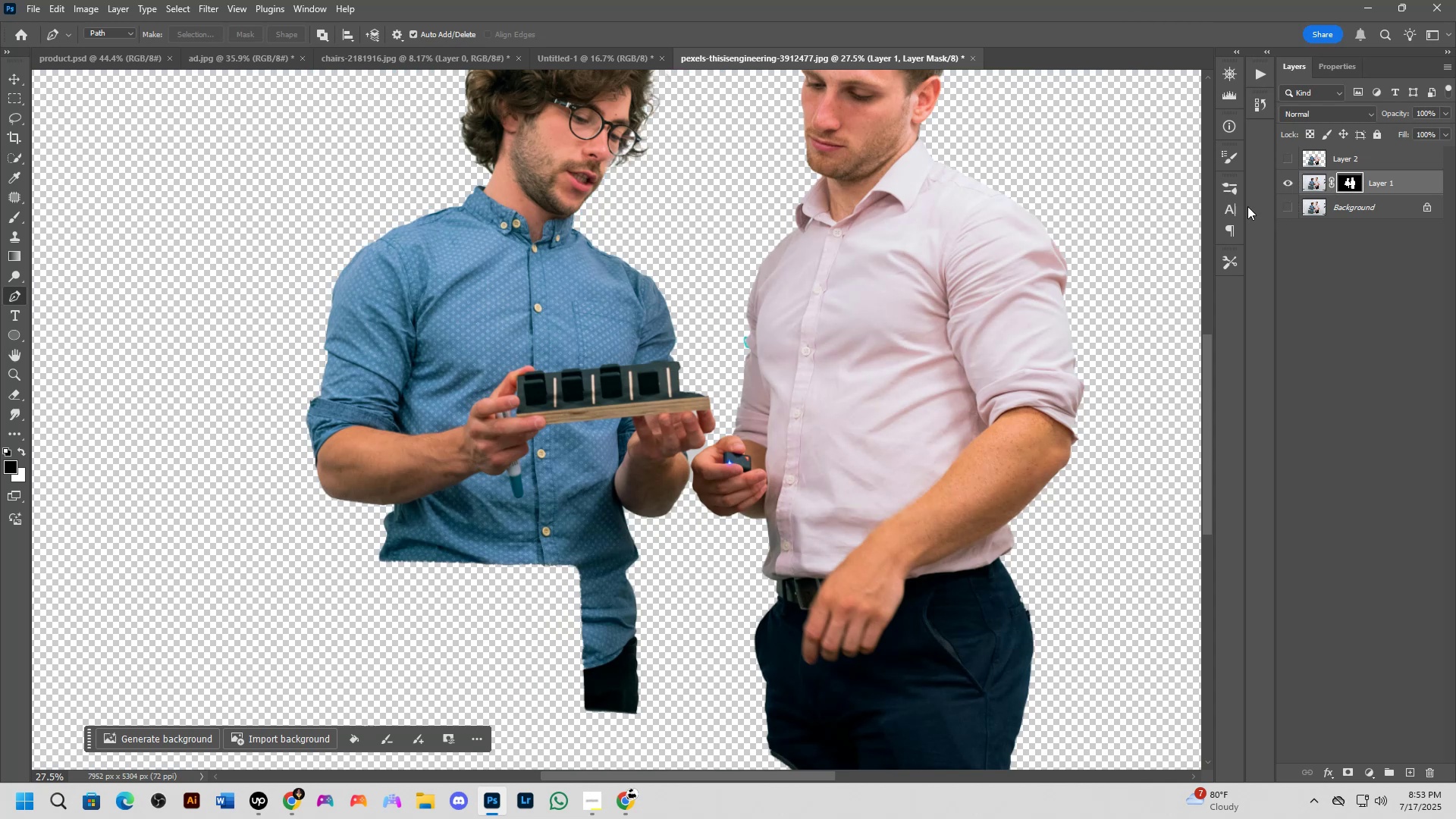 
hold_key(key=Space, duration=0.65)
 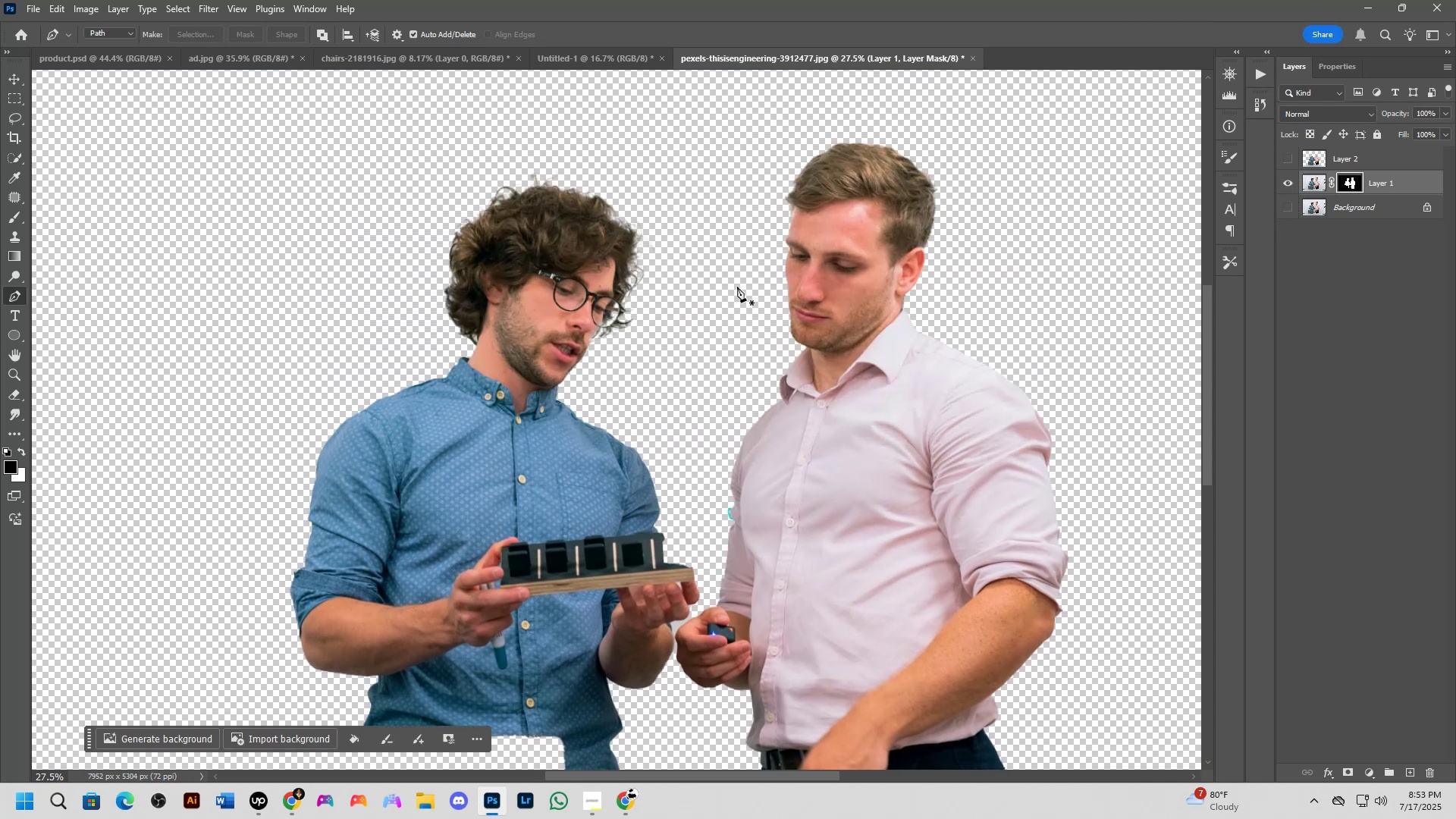 
scroll: coordinate [673, 382], scroll_direction: up, amount: 6.0
 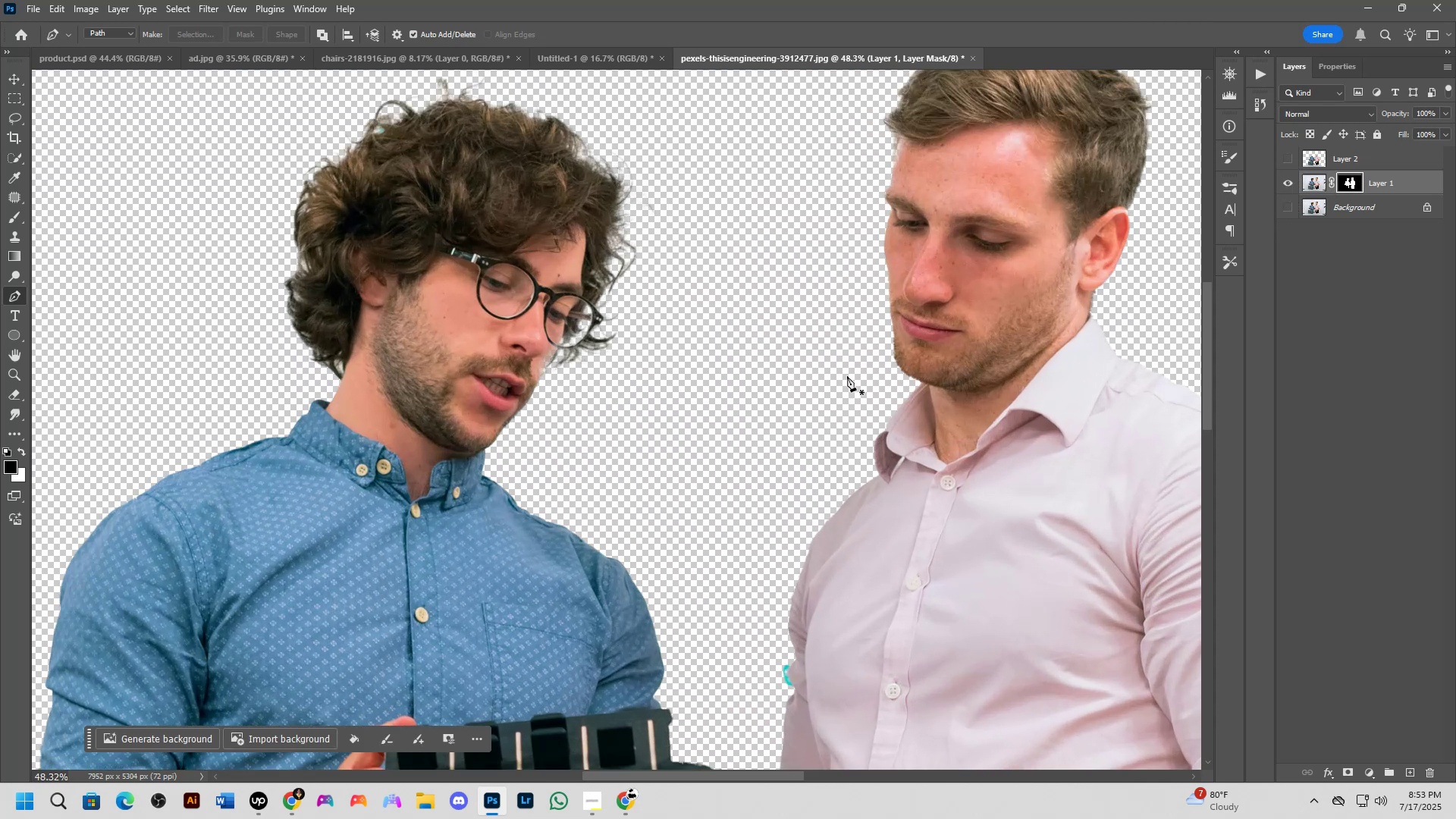 
hold_key(key=Space, duration=1.19)
 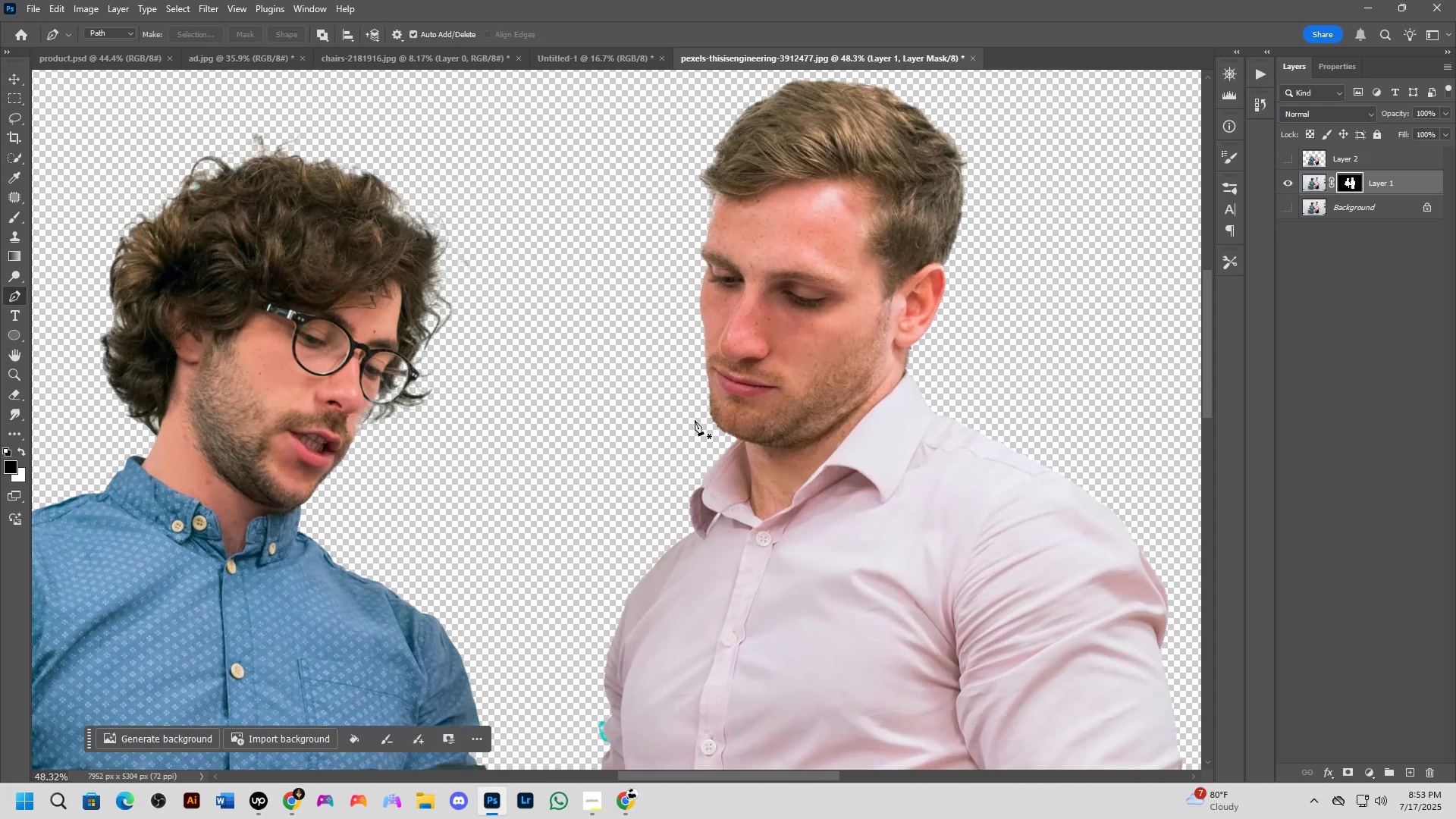 
scroll: coordinate [696, 420], scroll_direction: down, amount: 5.0
 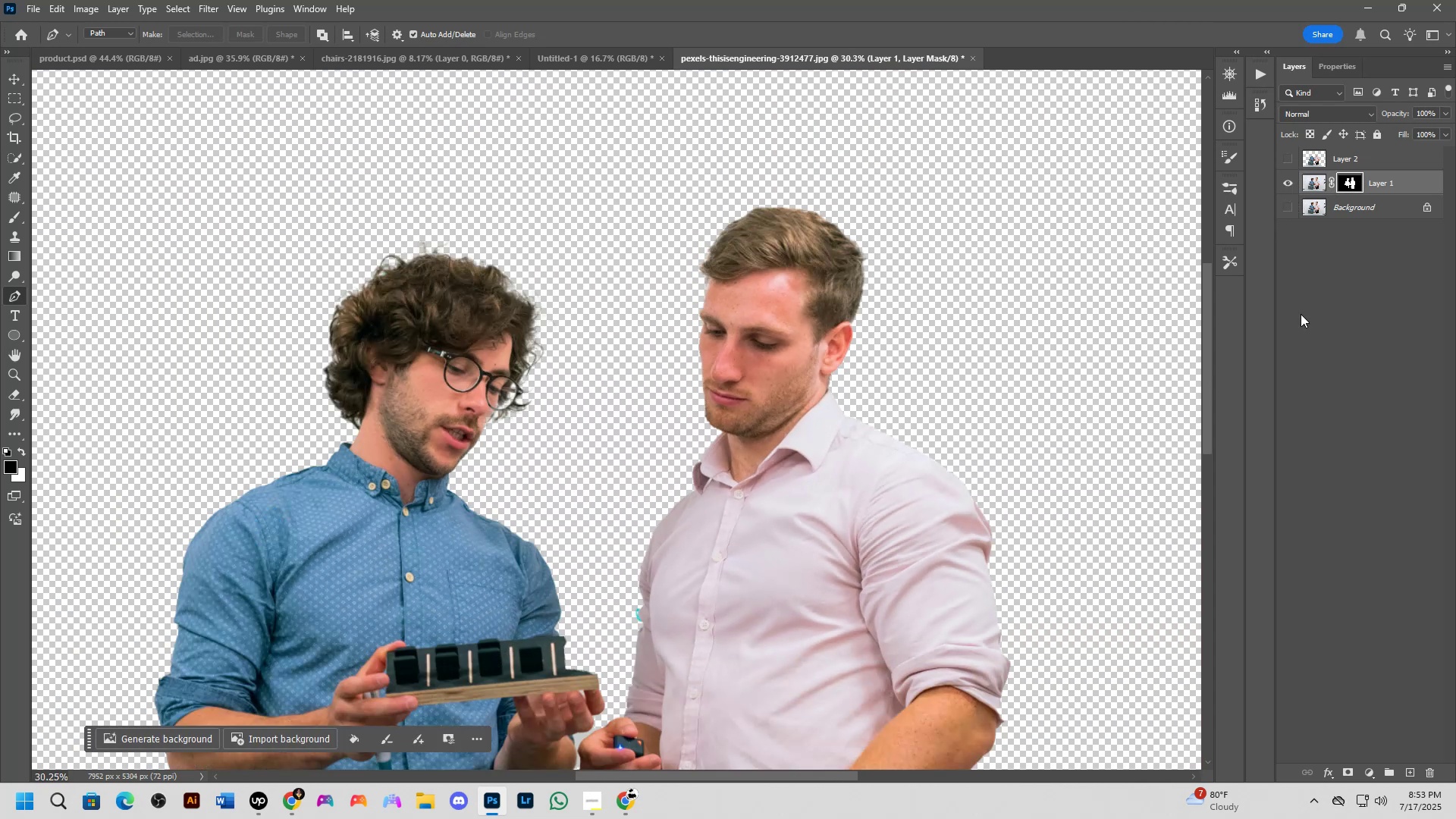 
key(Control+J)
 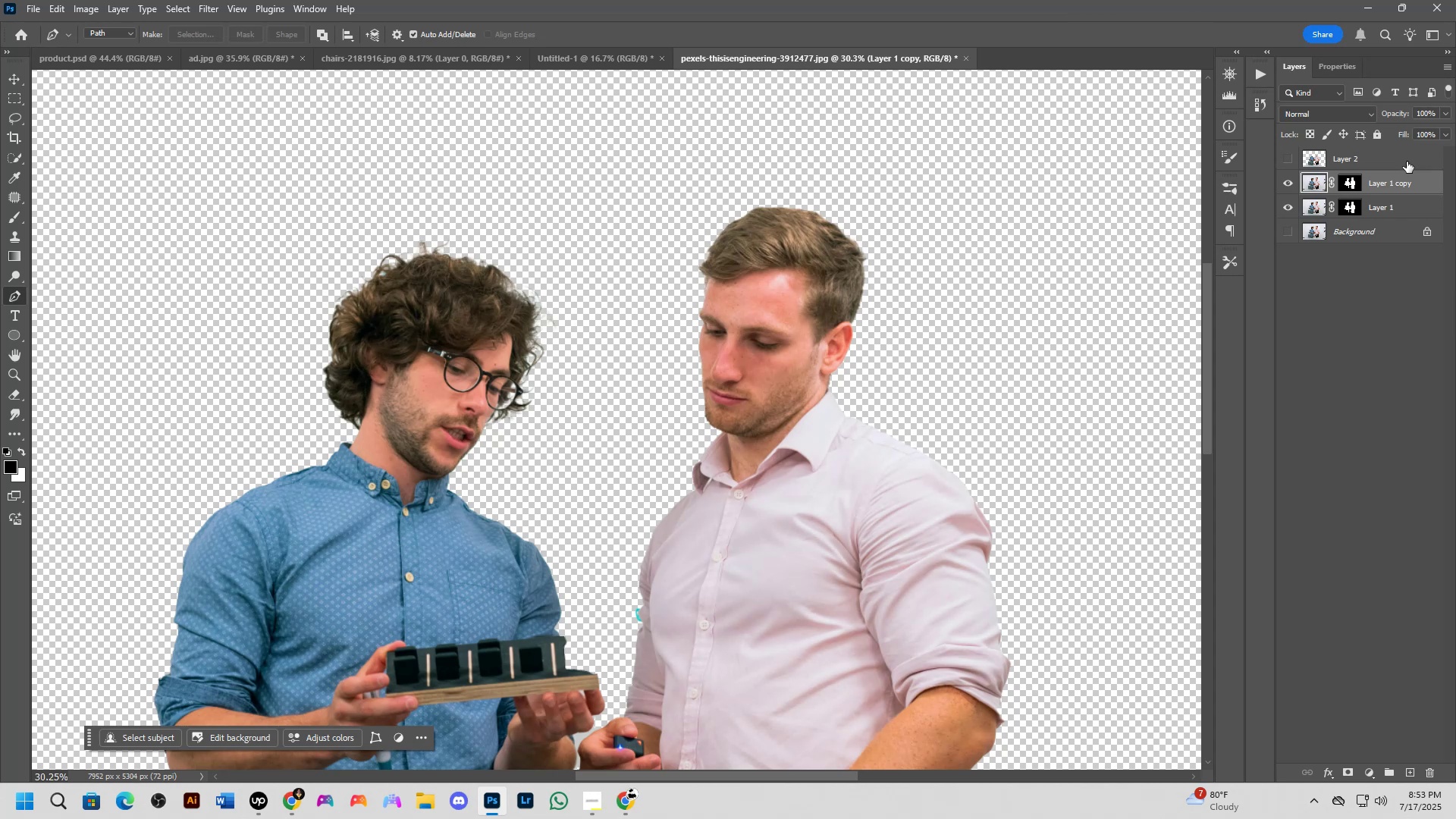 
hold_key(key=ControlLeft, duration=0.7)
 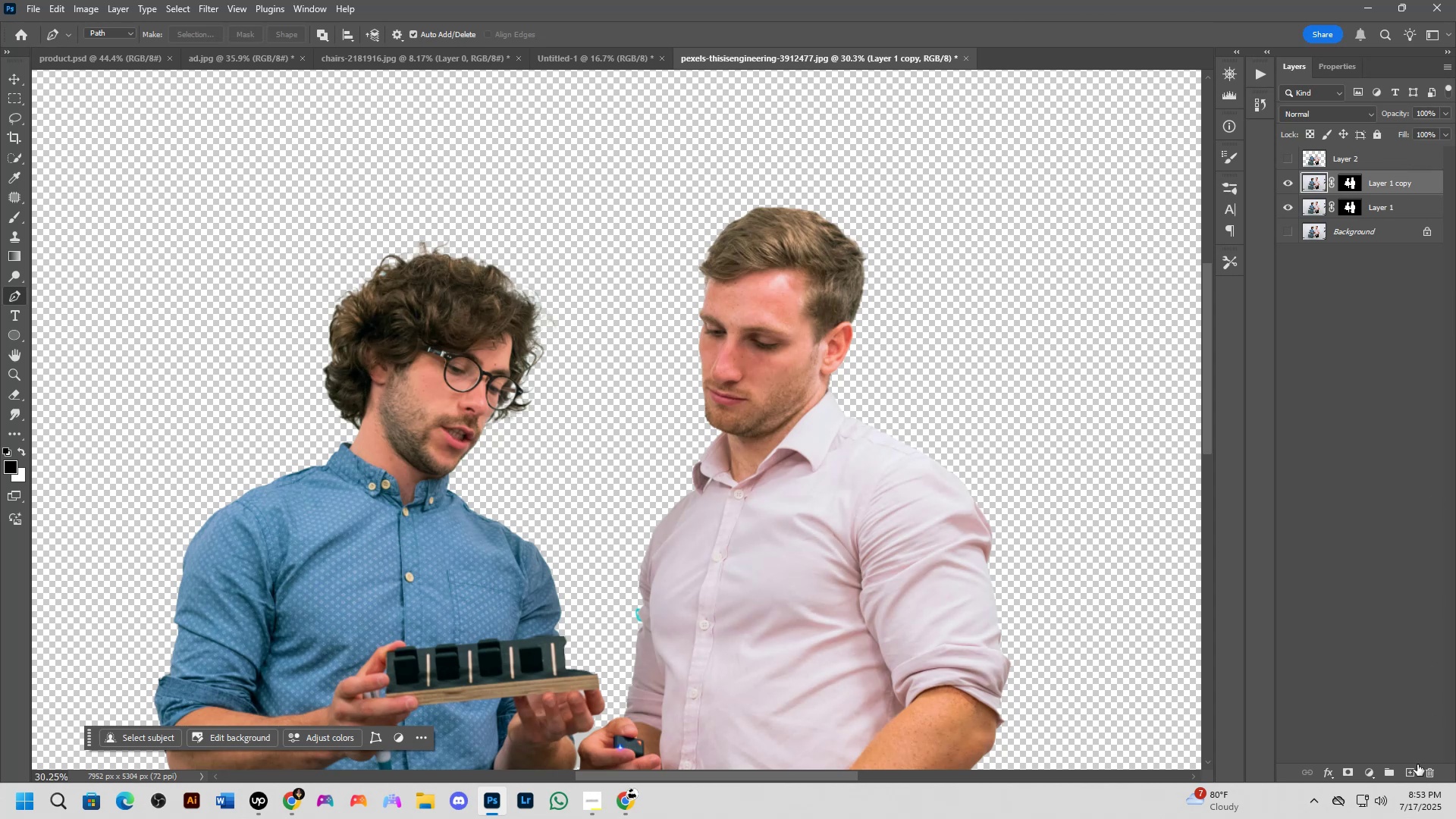 
left_click([1414, 771])
 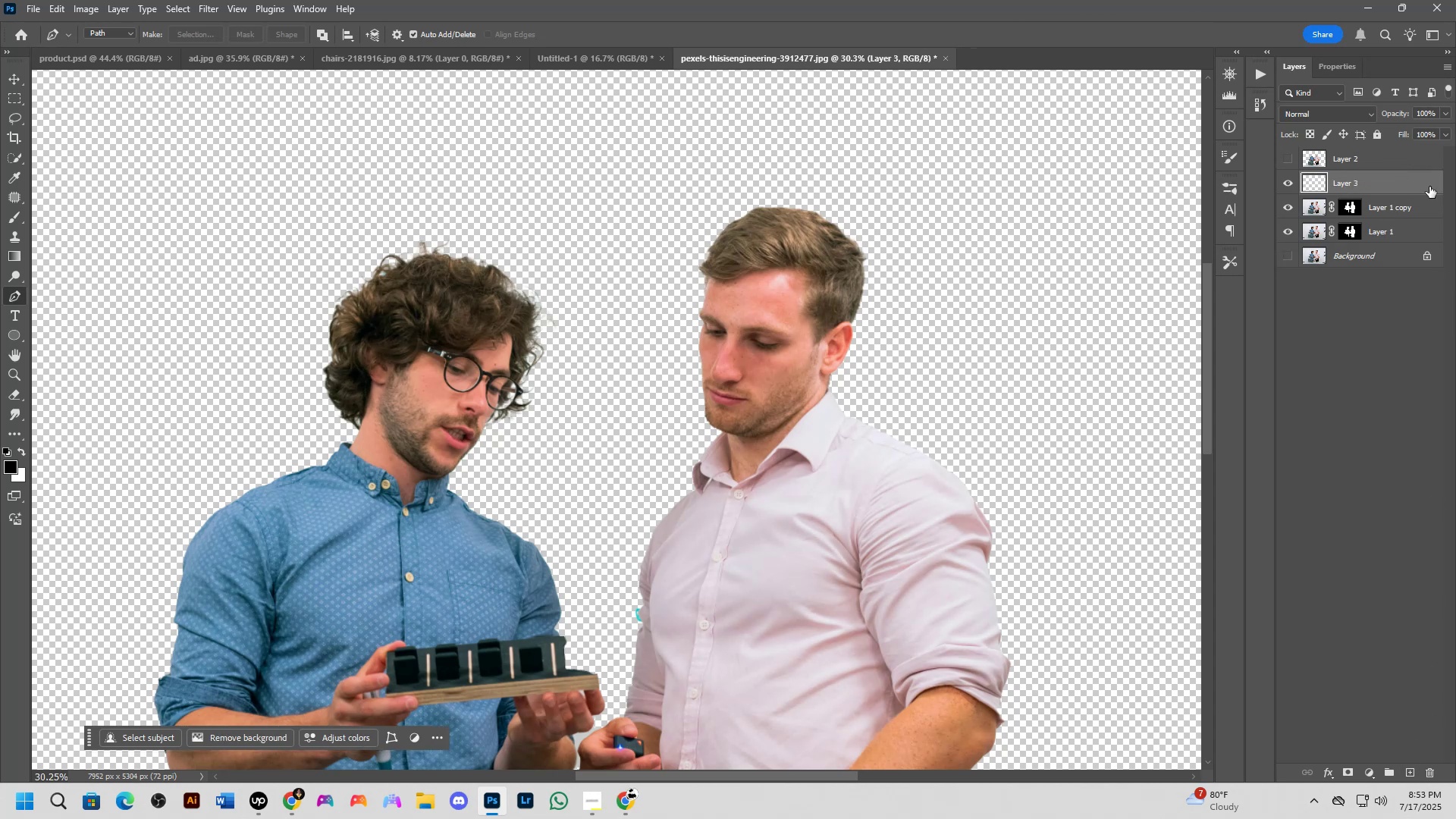 
hold_key(key=ControlLeft, duration=0.48)
left_click([1414, 208])
 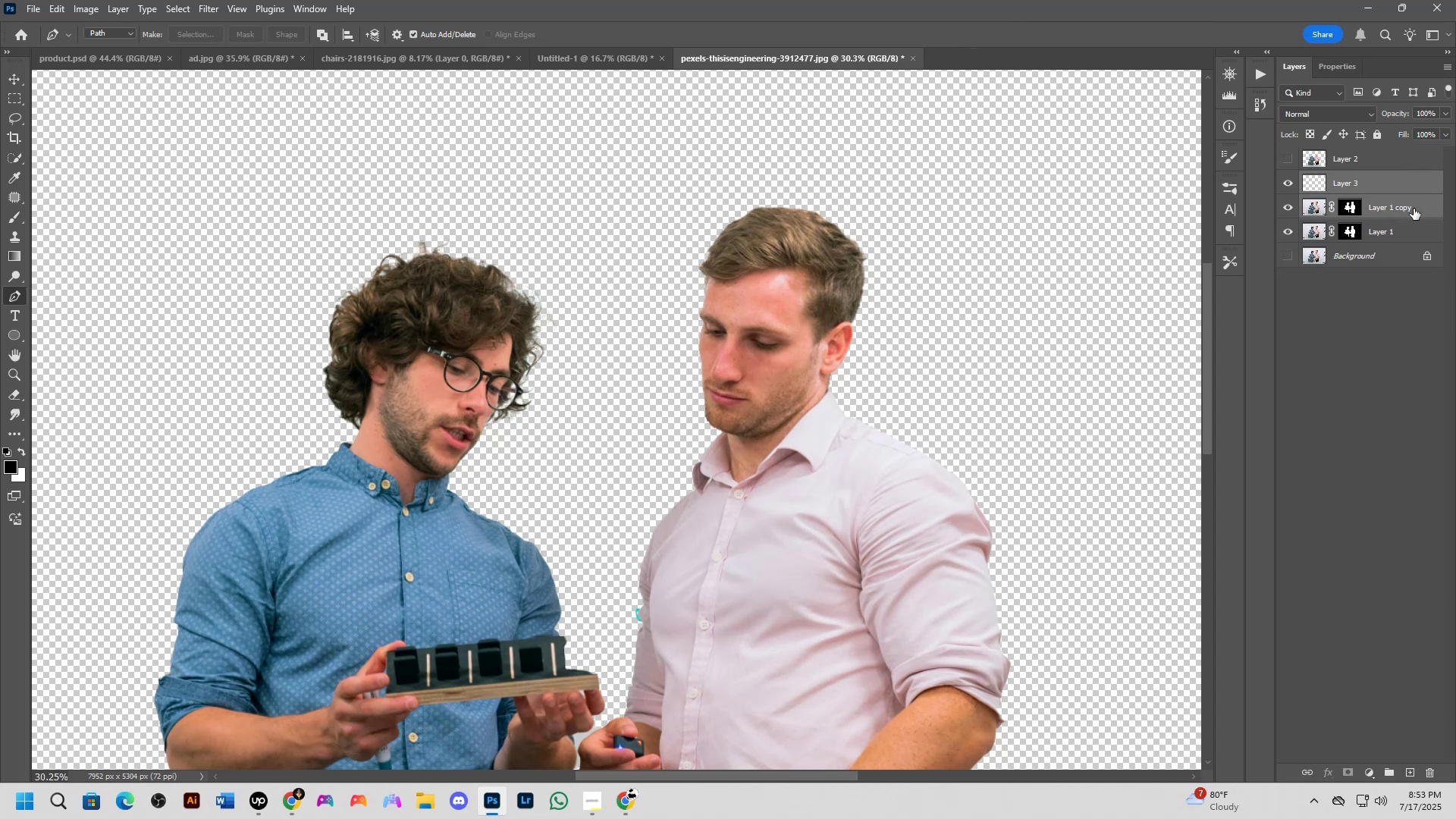 
key(Control+E)
 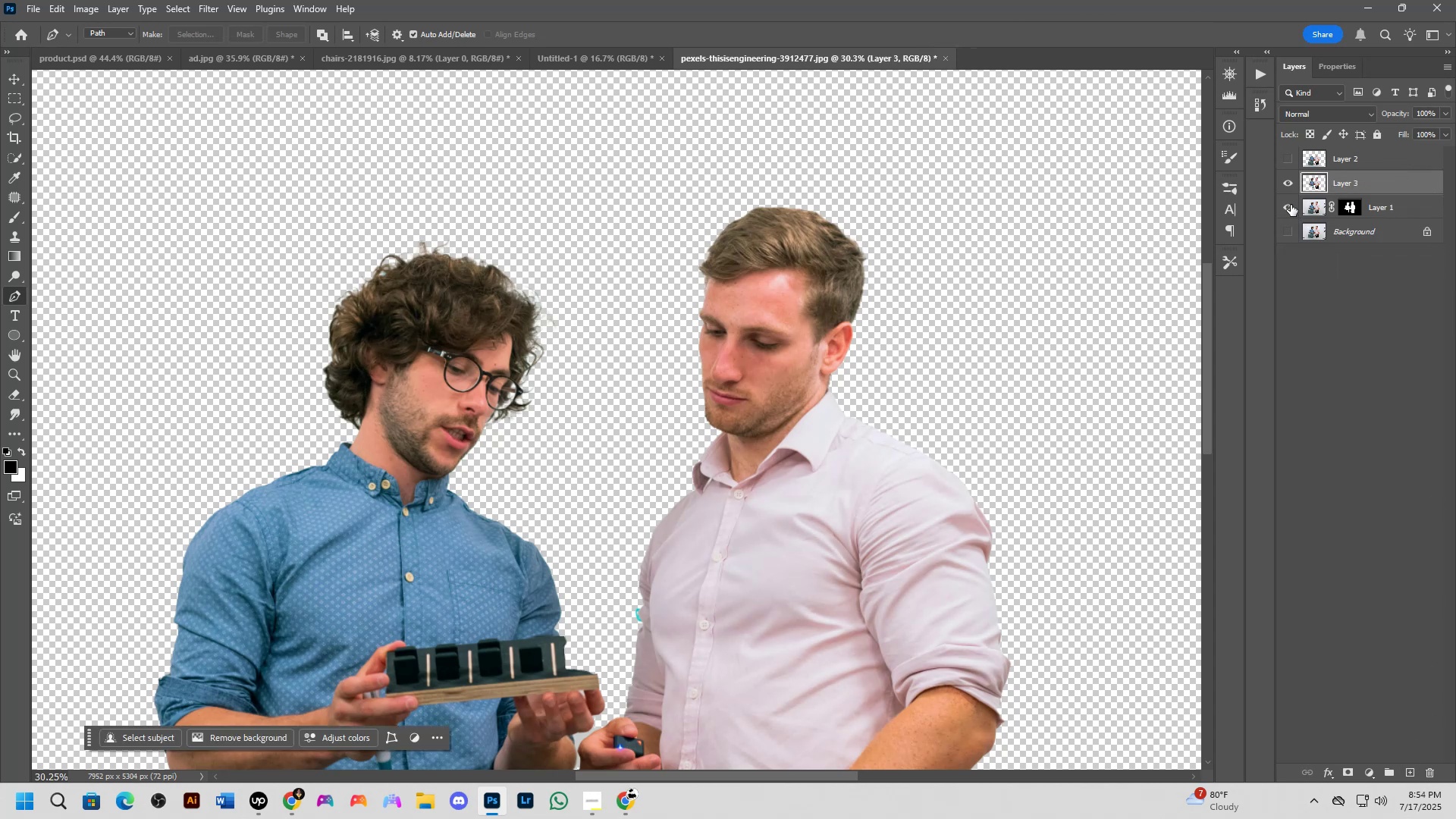 
scroll: coordinate [785, 366], scroll_direction: down, amount: 8.0
 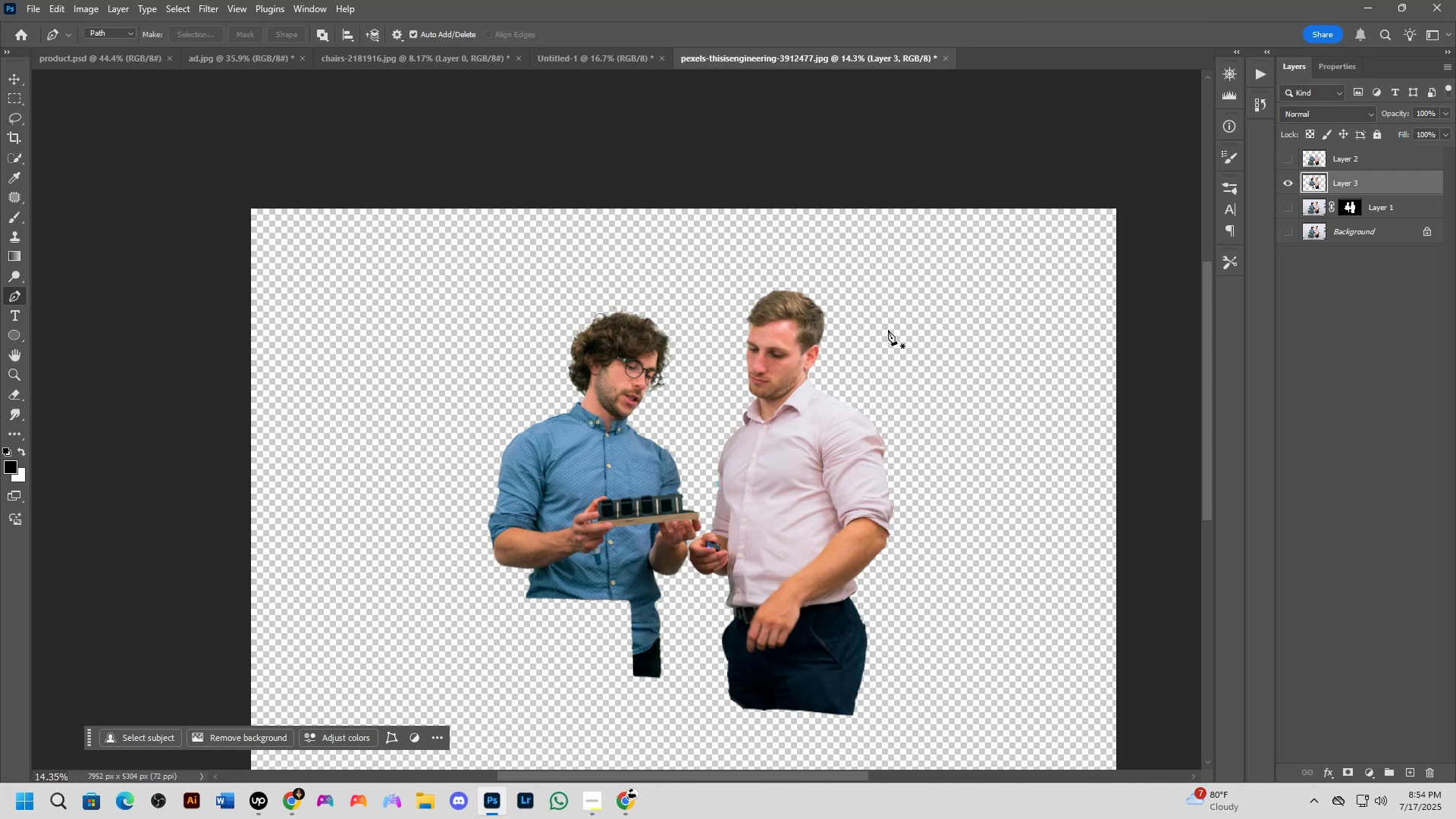 
wait(23.64)
 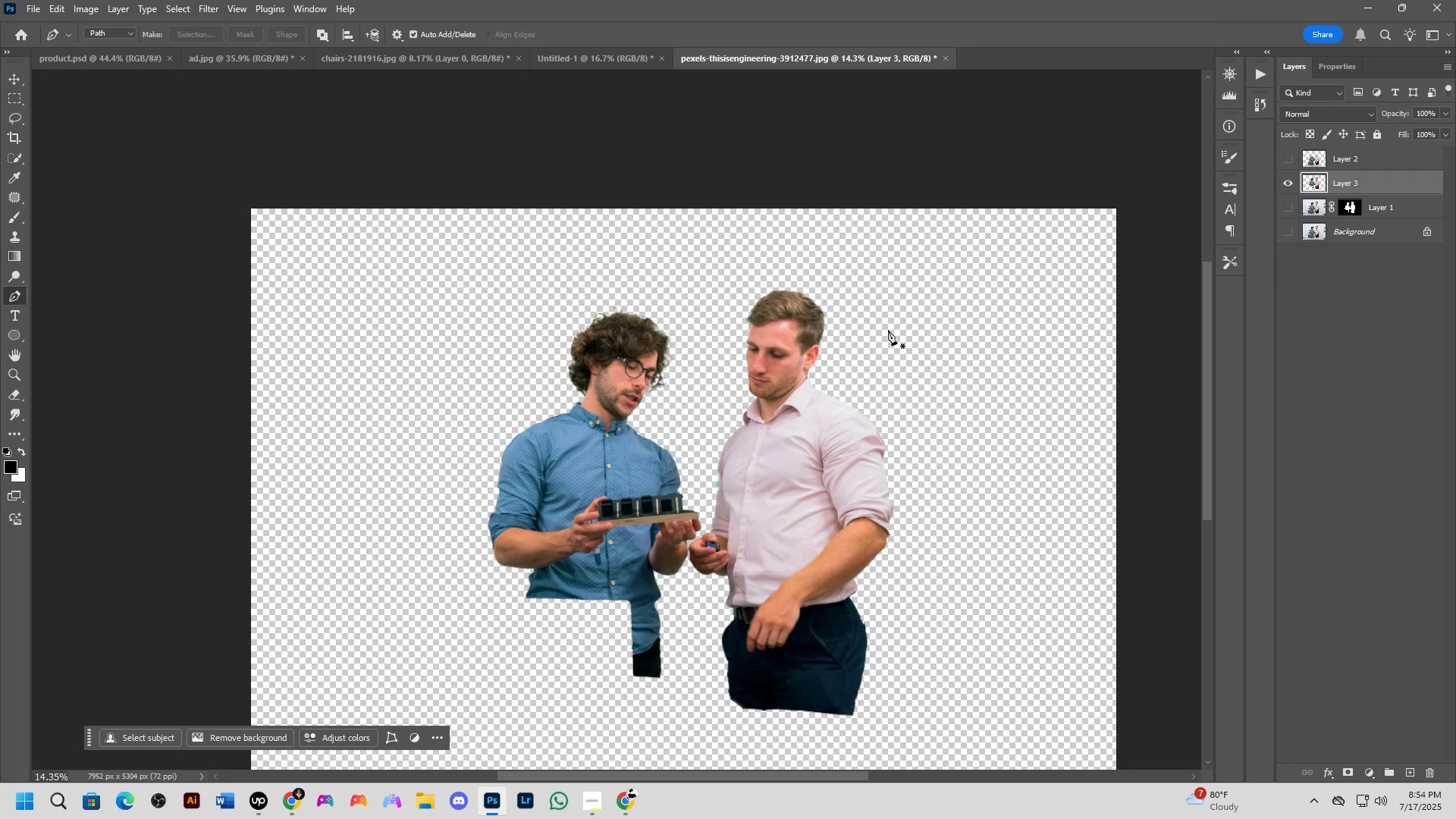 
key(Control+ControlLeft)
 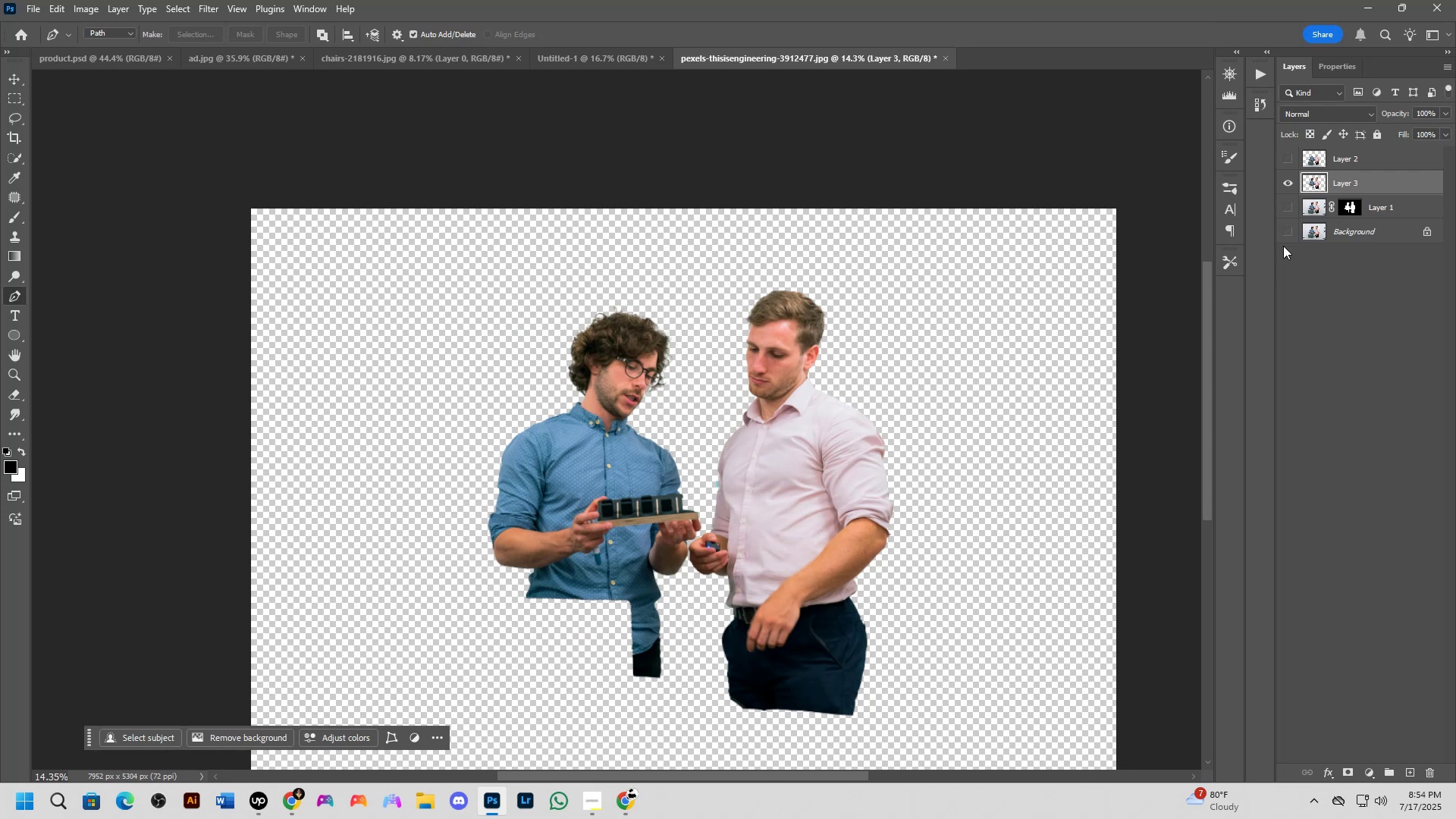 
left_click([1345, 240])
 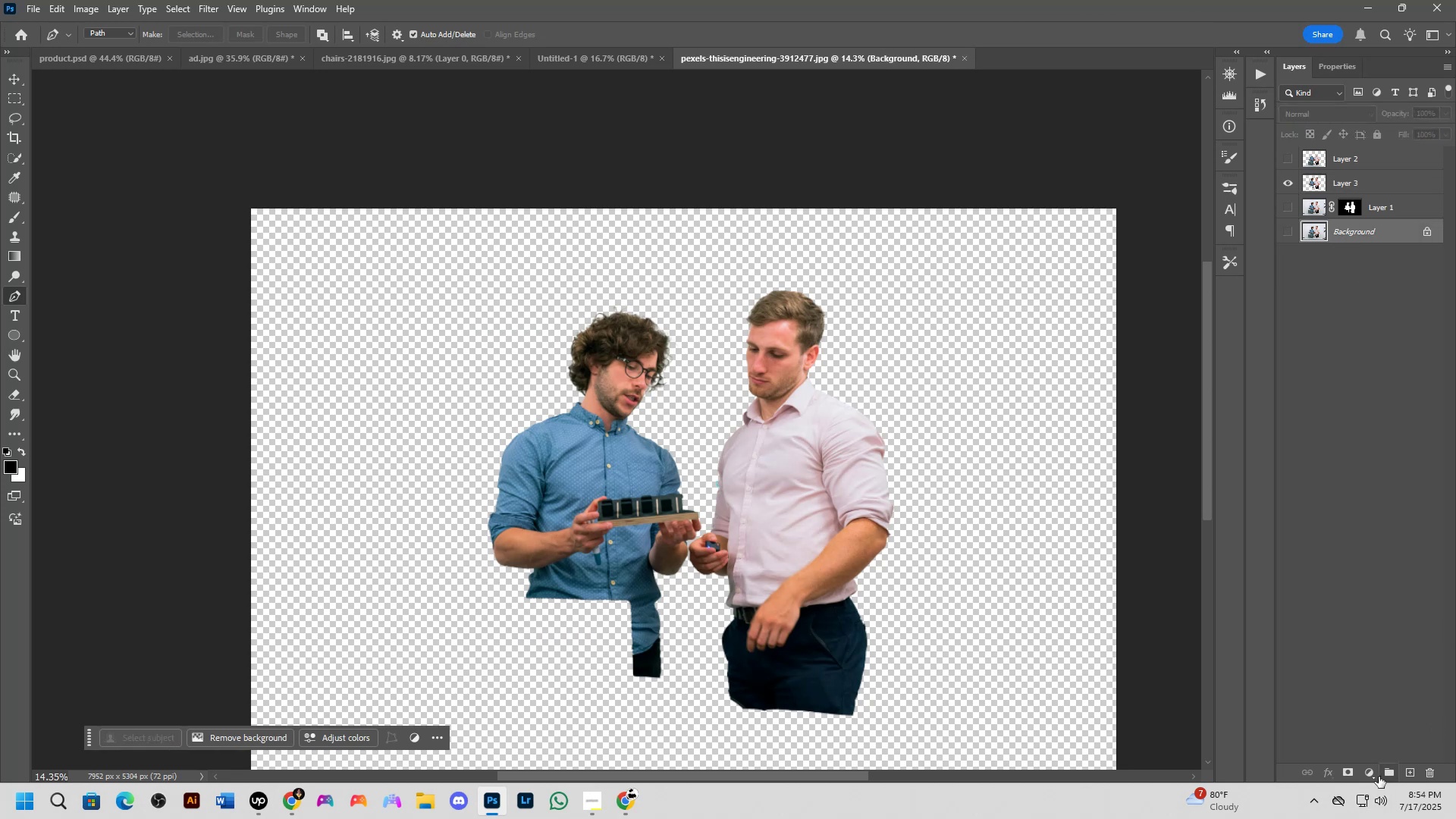 
left_click([1371, 775])
 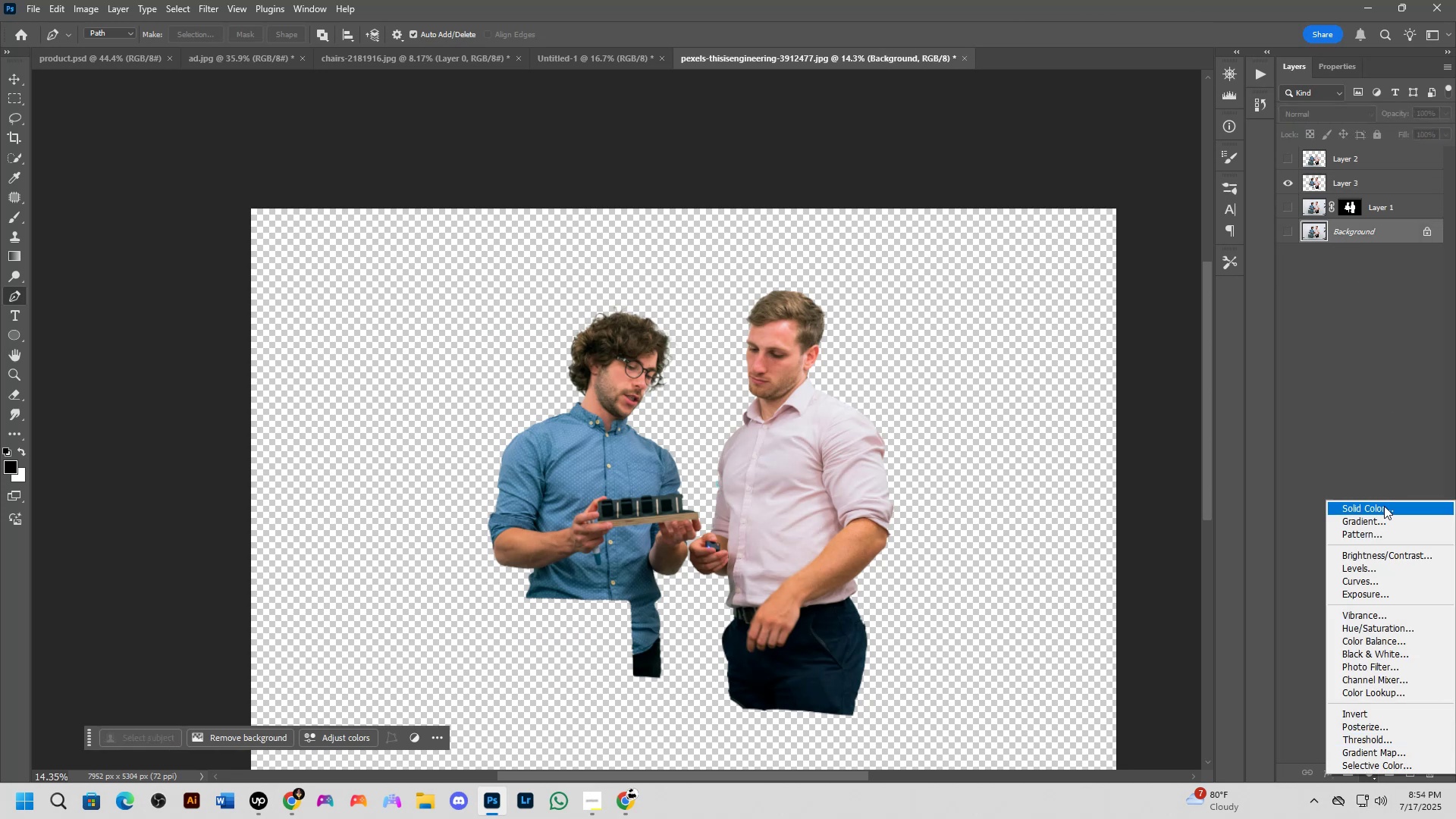 
left_click([1384, 506])
 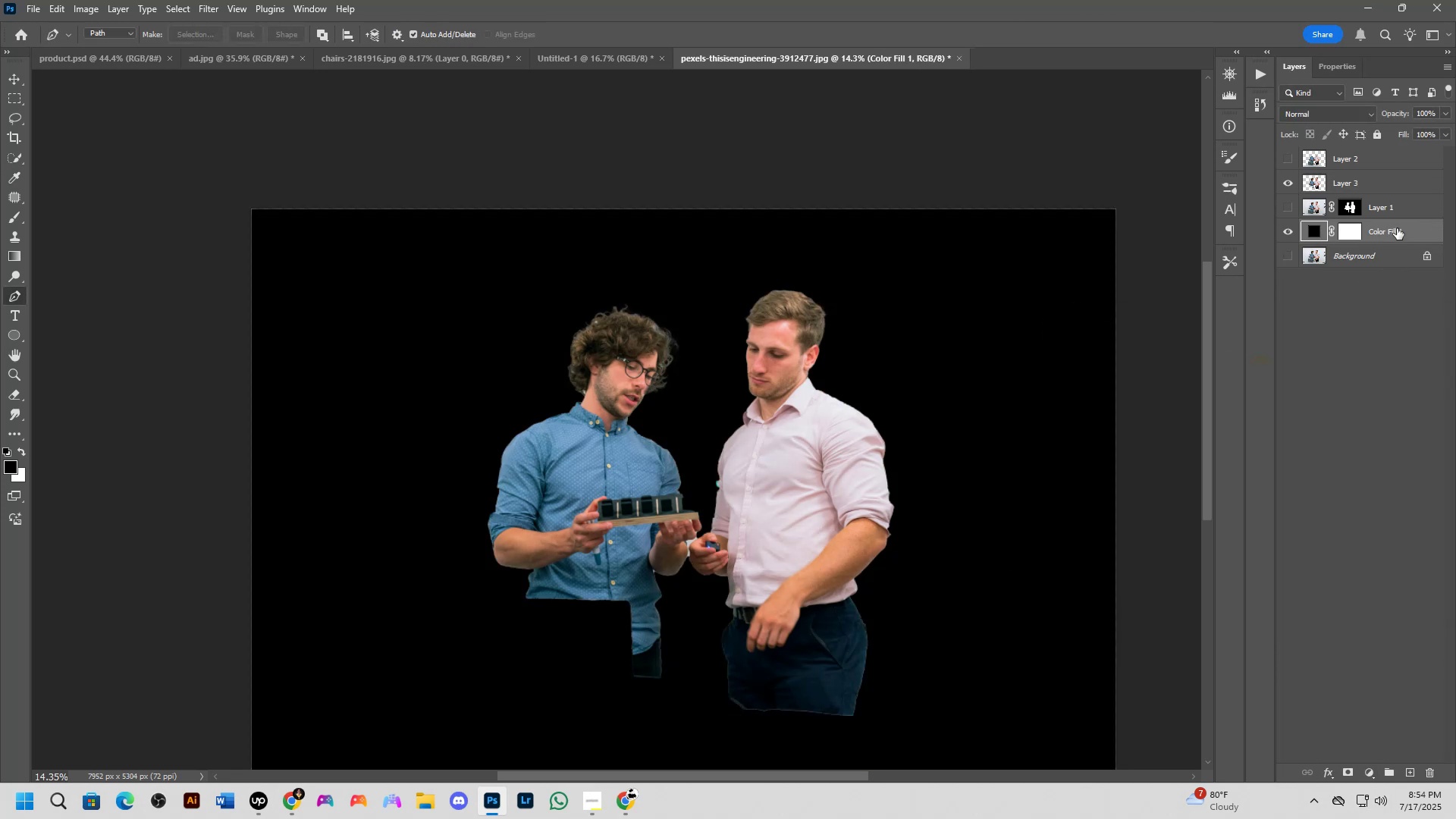 
double_click([1314, 233])
 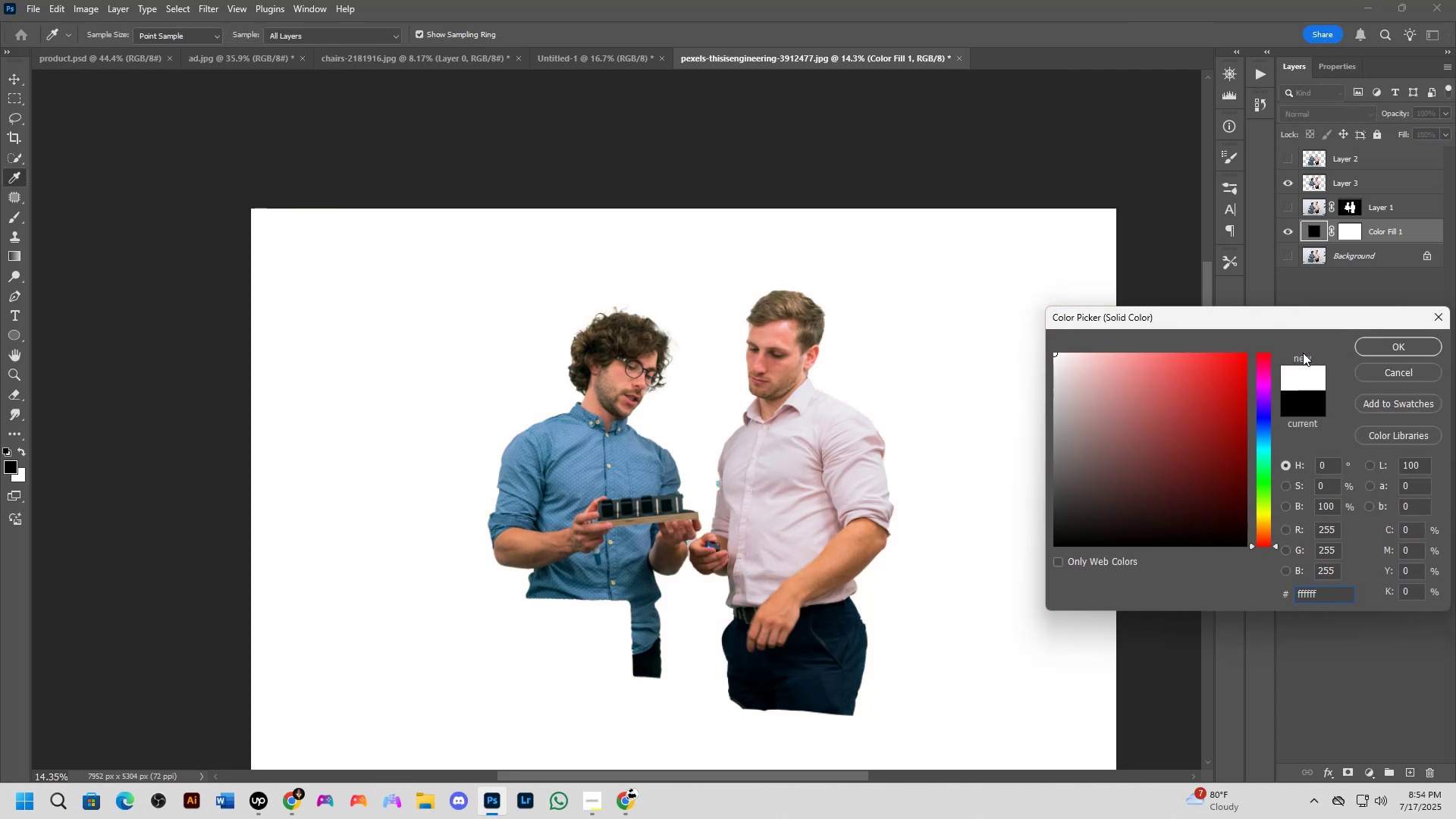 
left_click([1369, 341])
 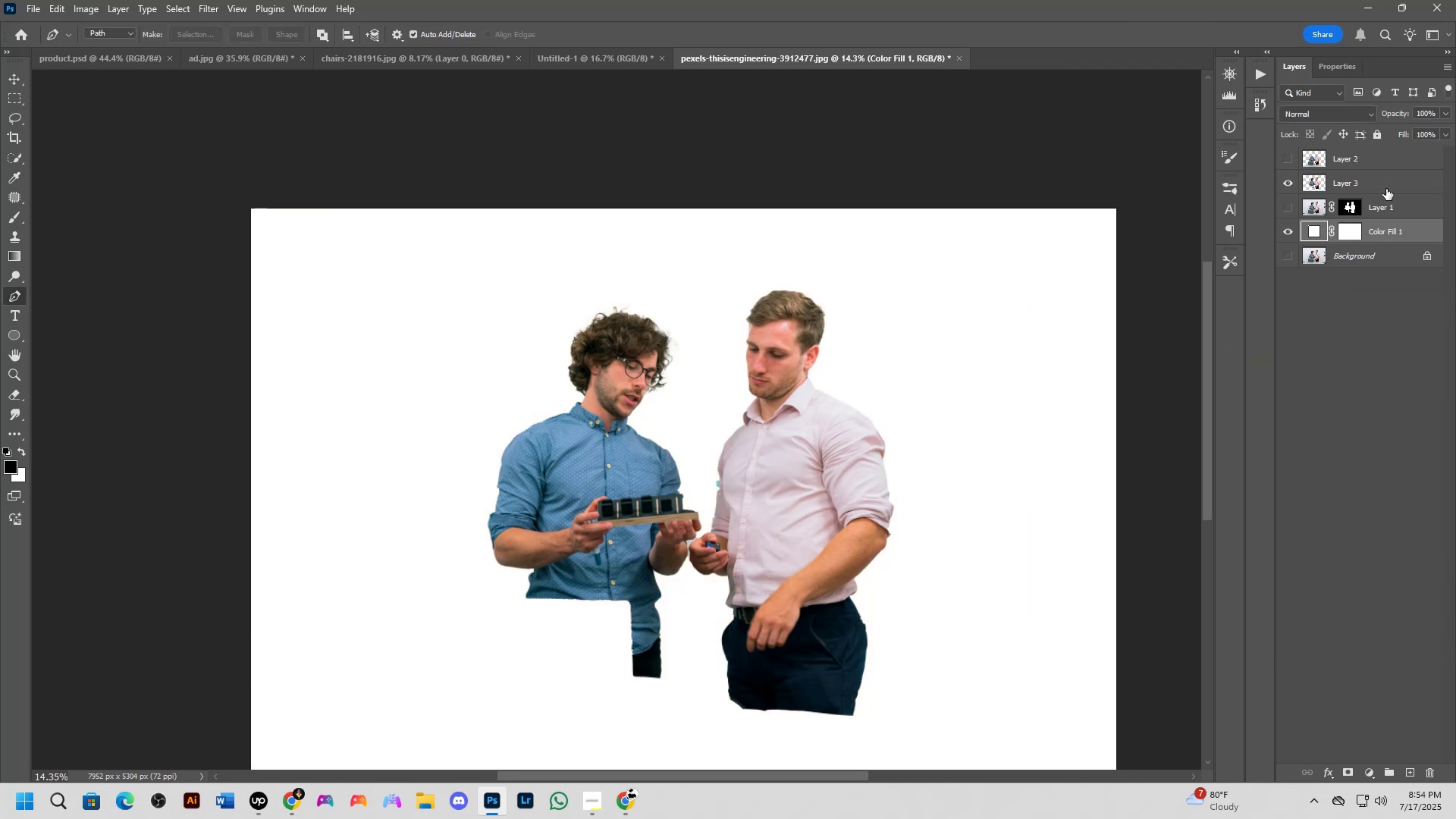 
scroll: coordinate [661, 294], scroll_direction: up, amount: 12.0
 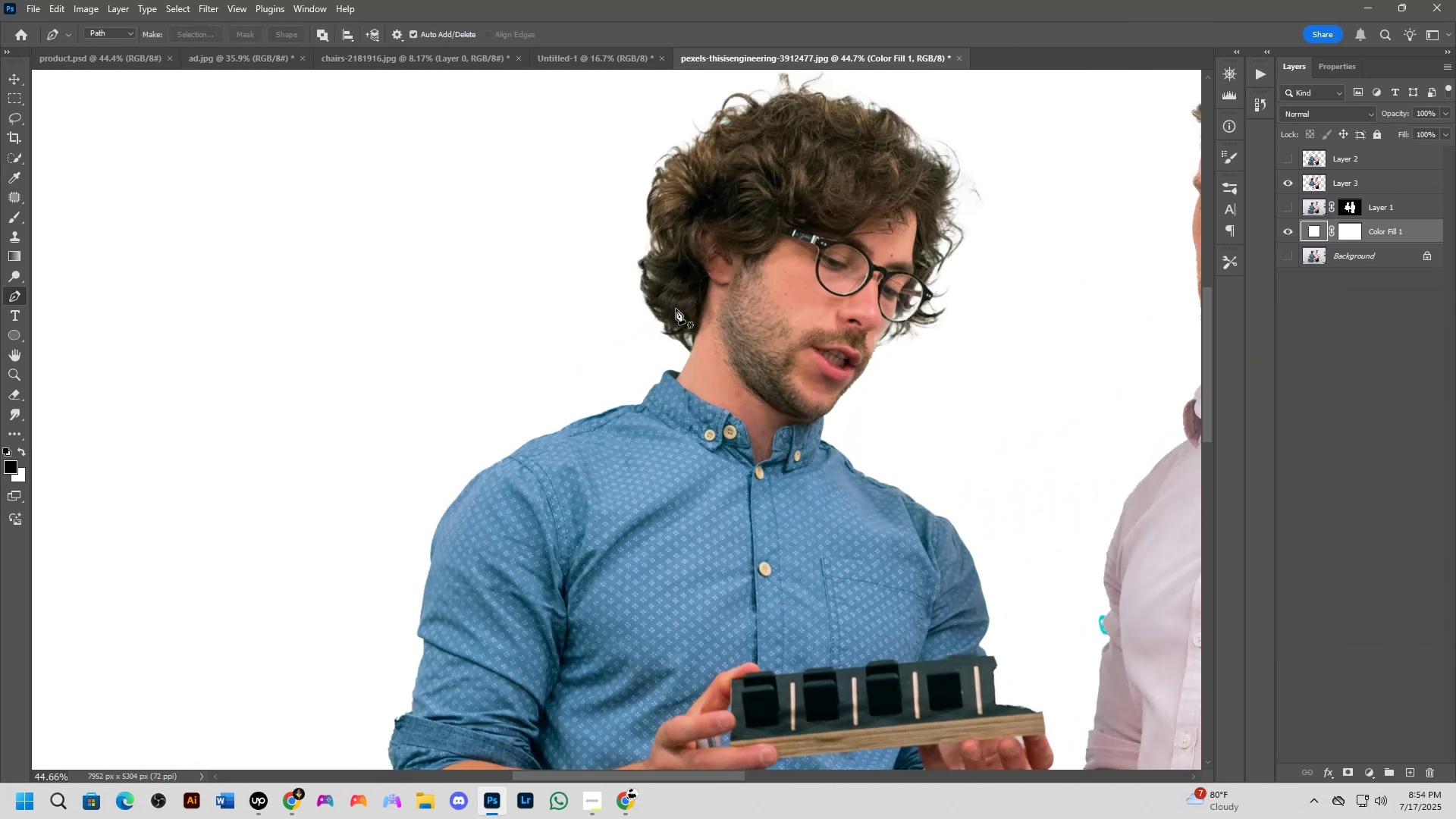 
hold_key(key=Space, duration=0.64)
 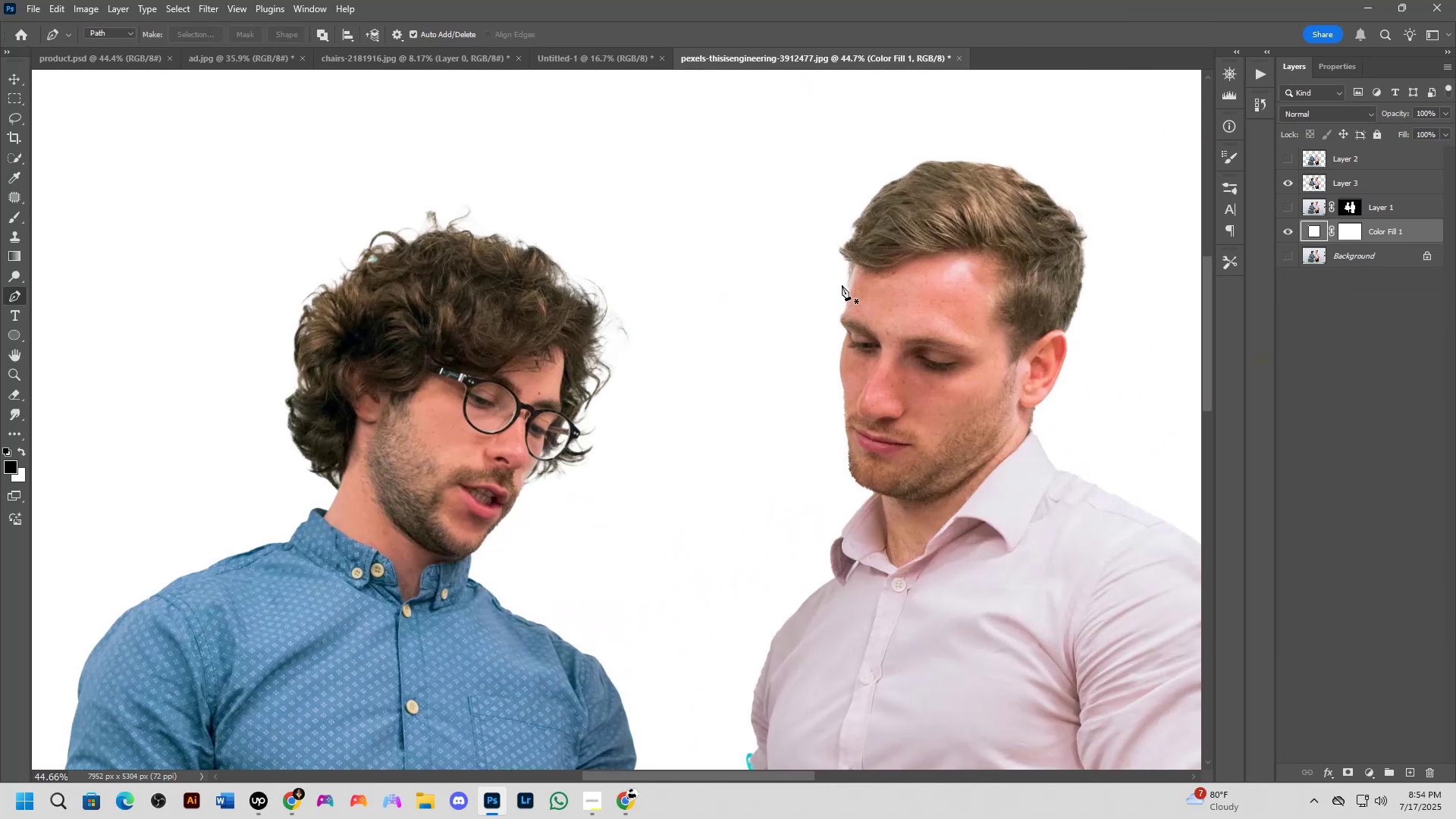 
scroll: coordinate [842, 285], scroll_direction: down, amount: 1.0
 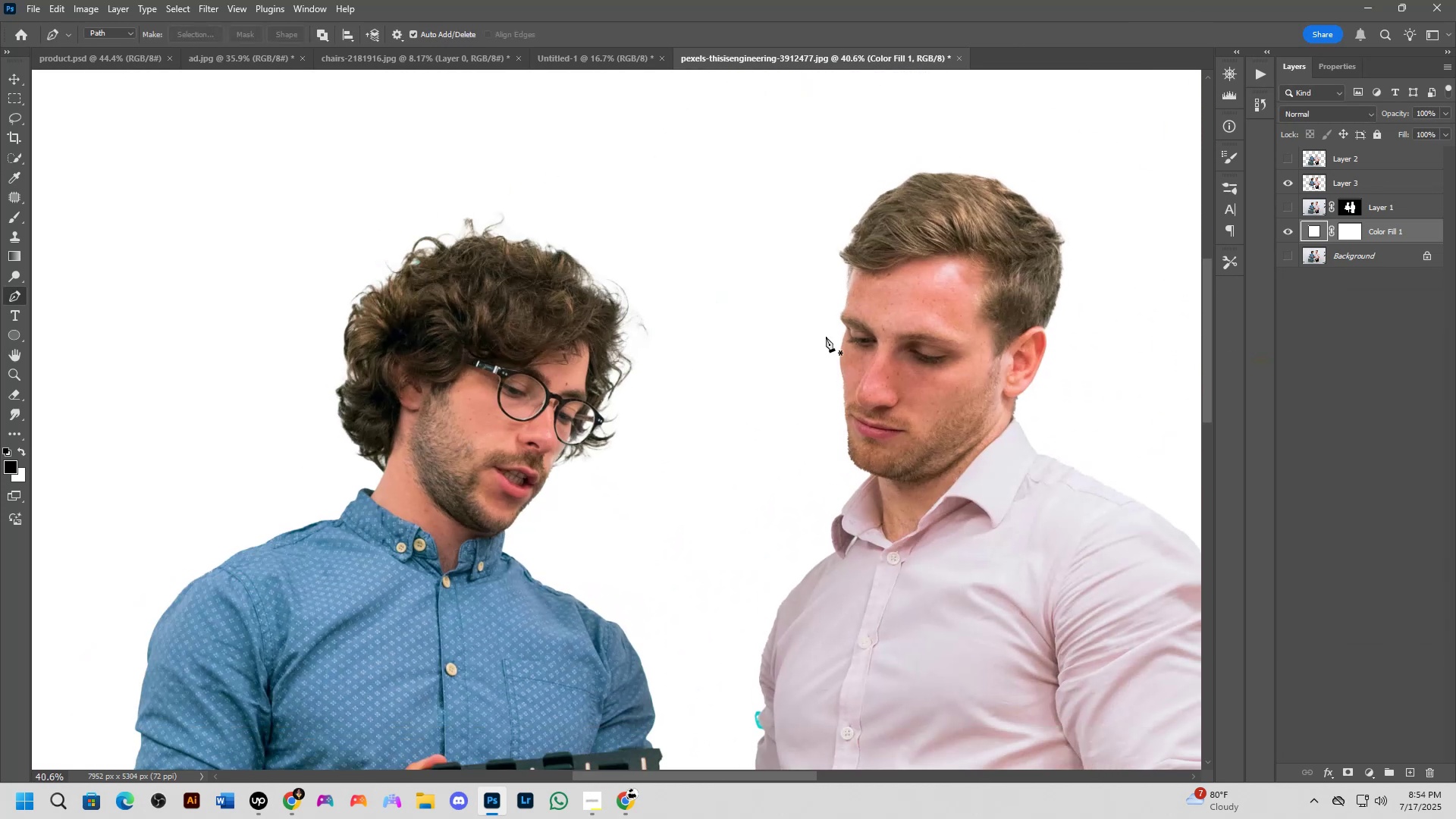 
key(Shift+ShiftLeft)
 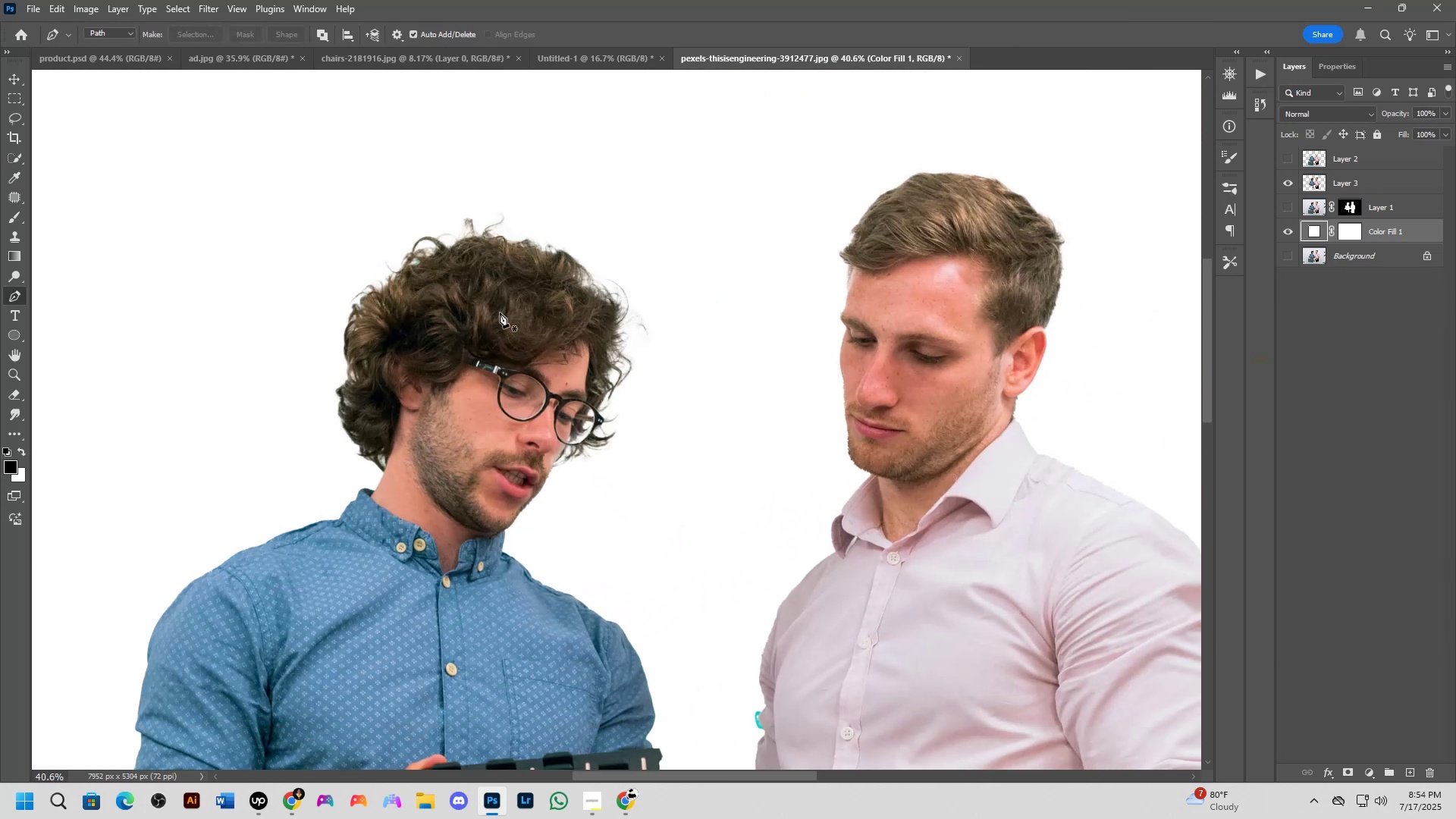 
scroll: coordinate [488, 295], scroll_direction: up, amount: 1.0
 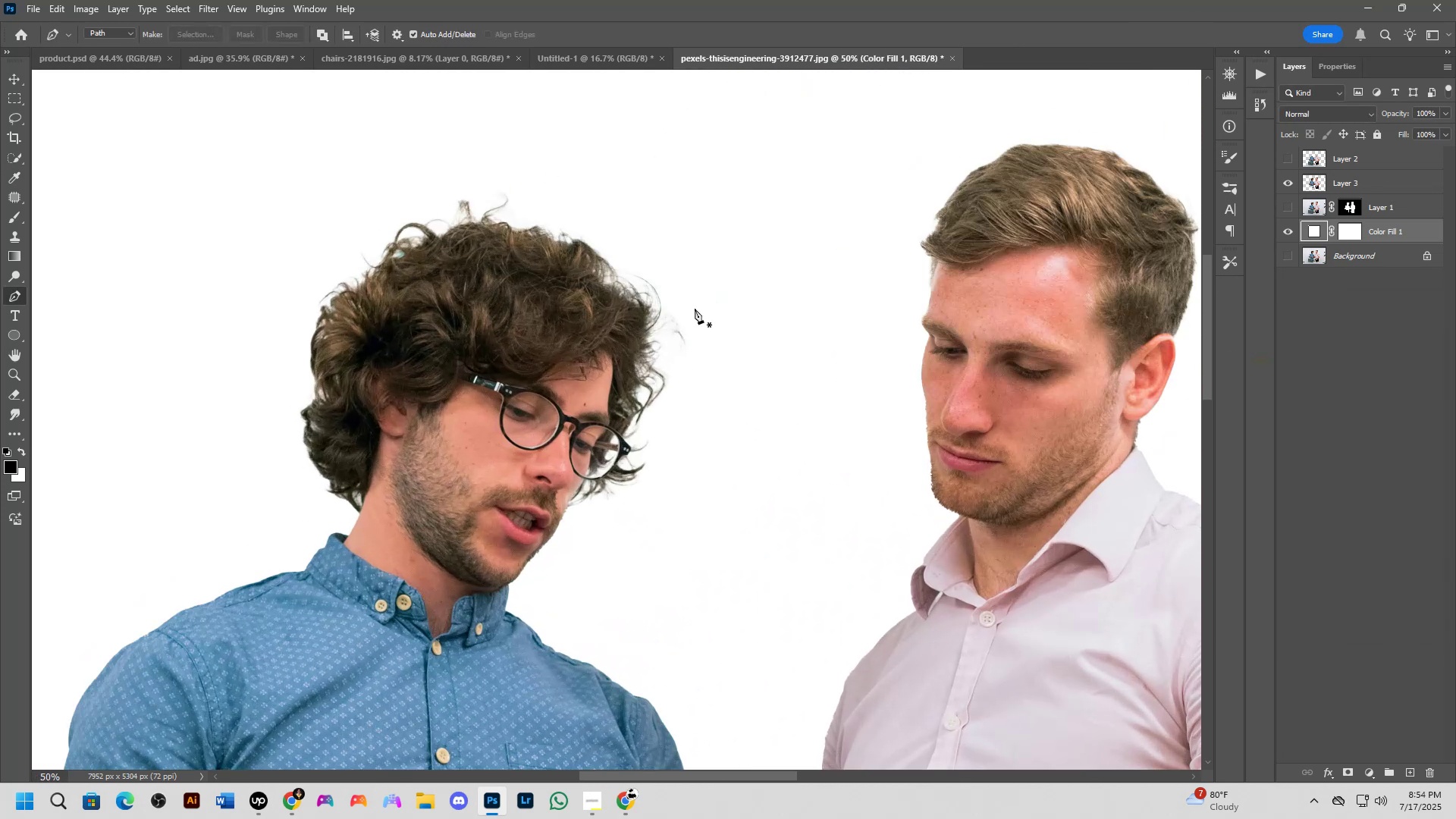 
scroll: coordinate [676, 350], scroll_direction: down, amount: 1.0
 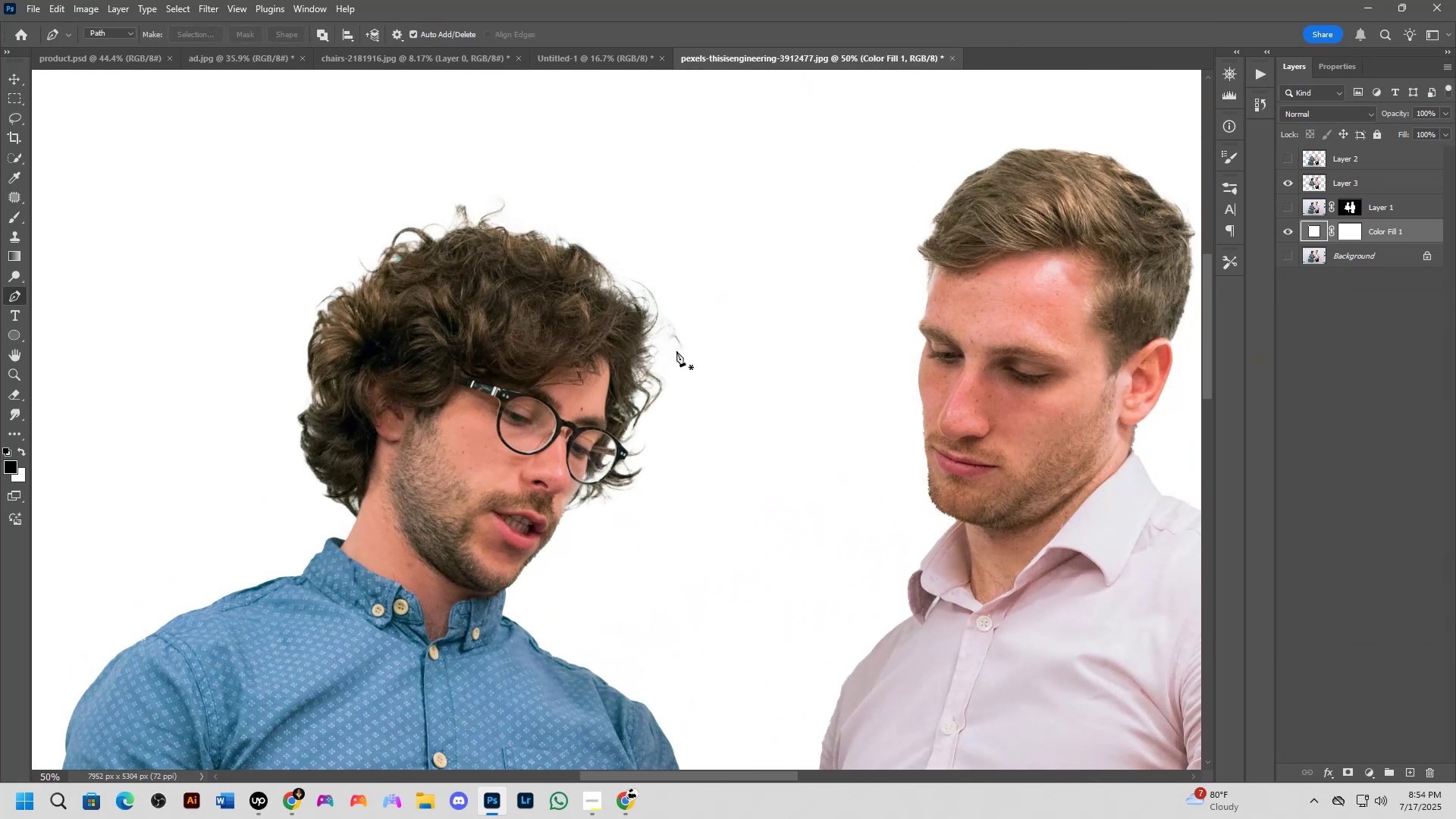 
hold_key(key=Space, duration=0.56)
 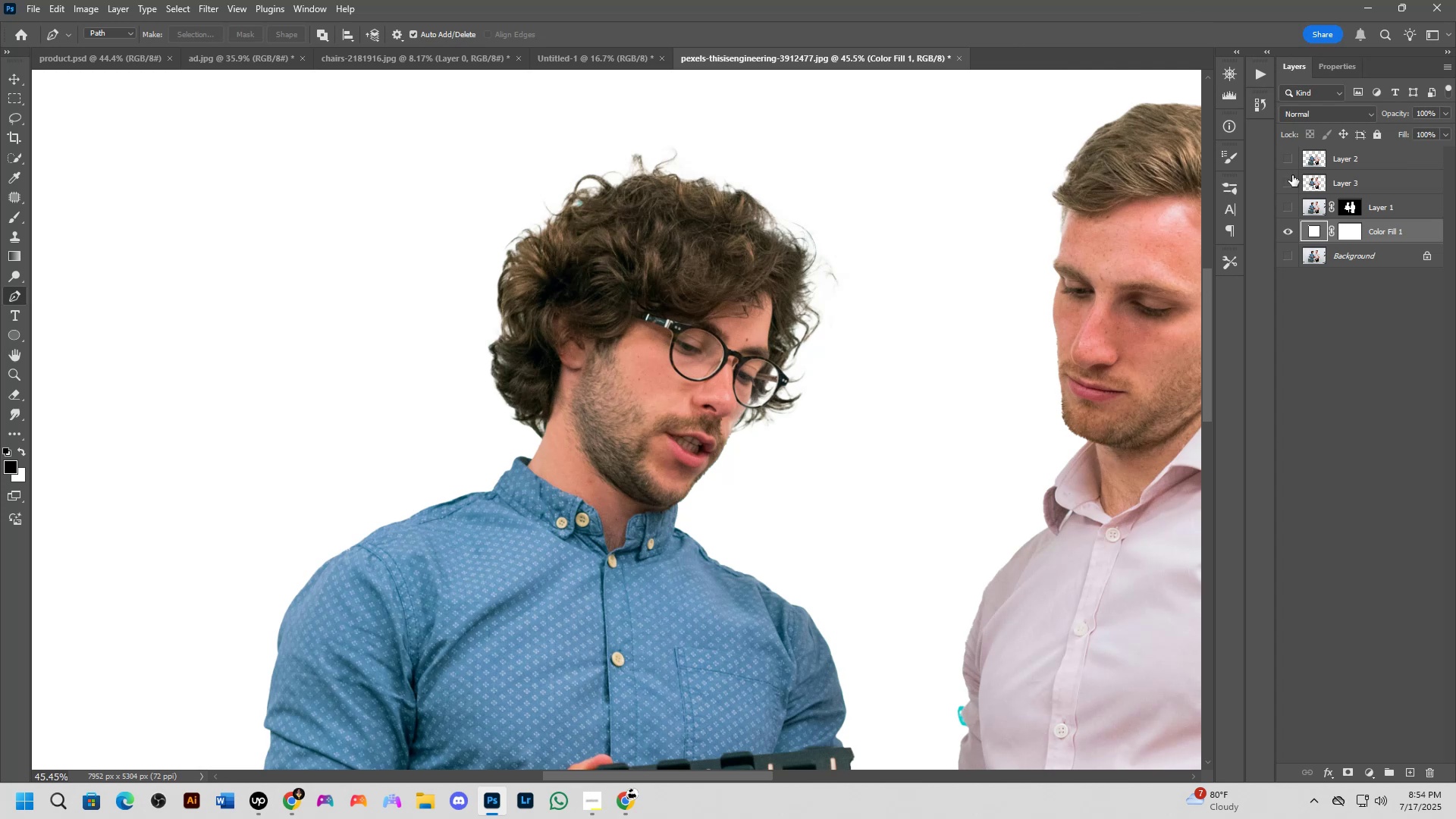 
double_click([1294, 196])
 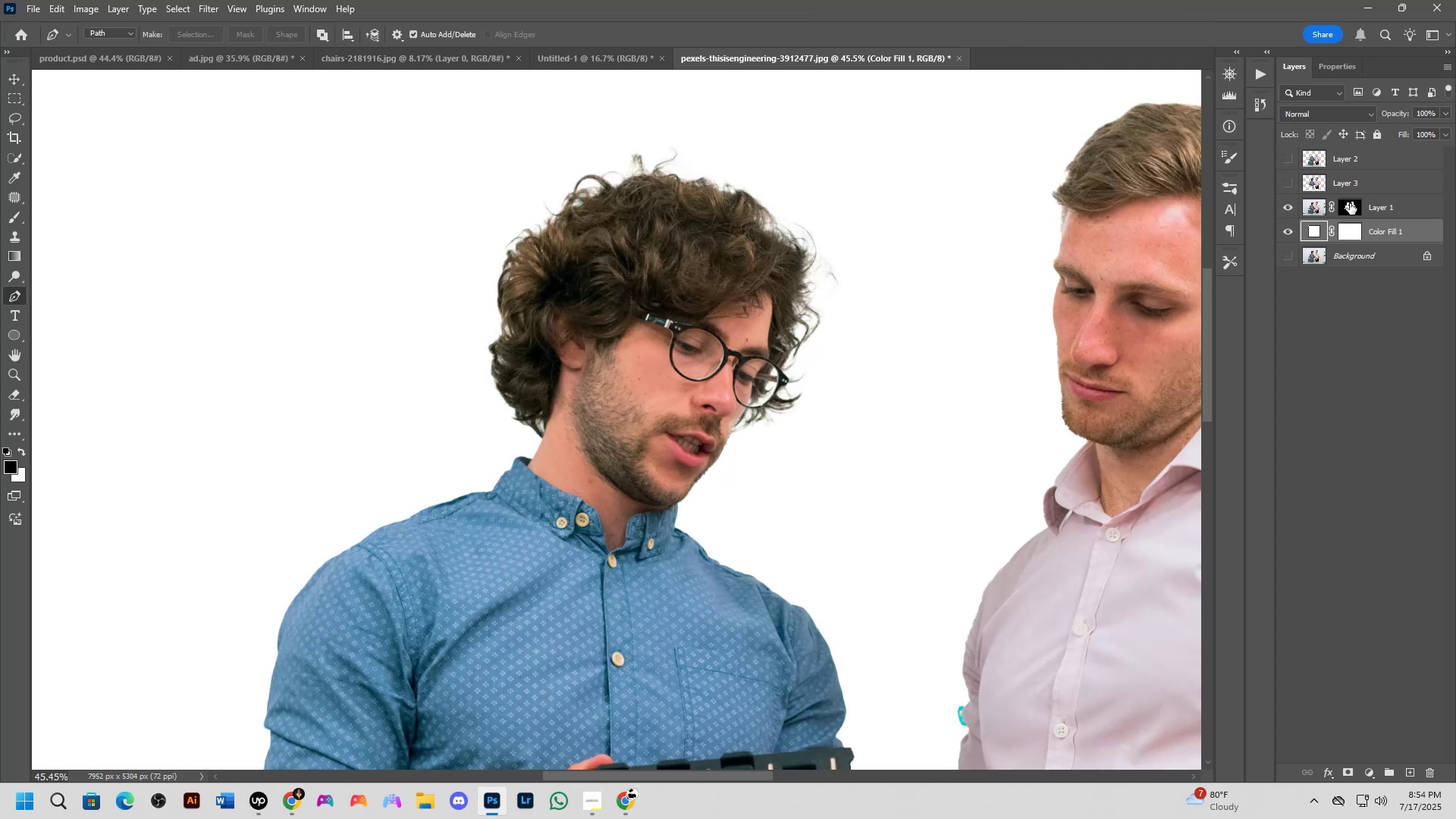 
double_click([1351, 202])
 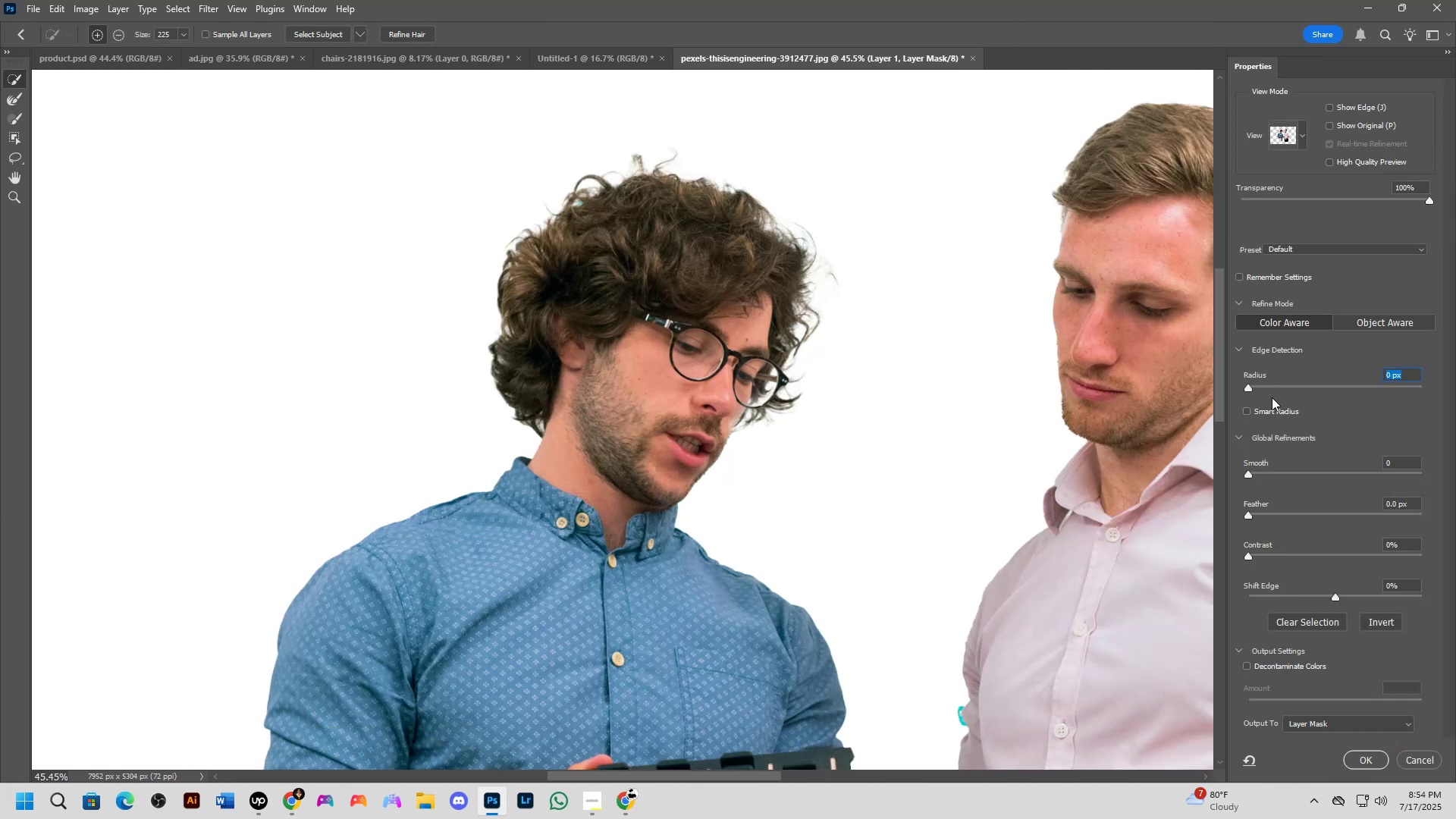 
wait(8.24)
 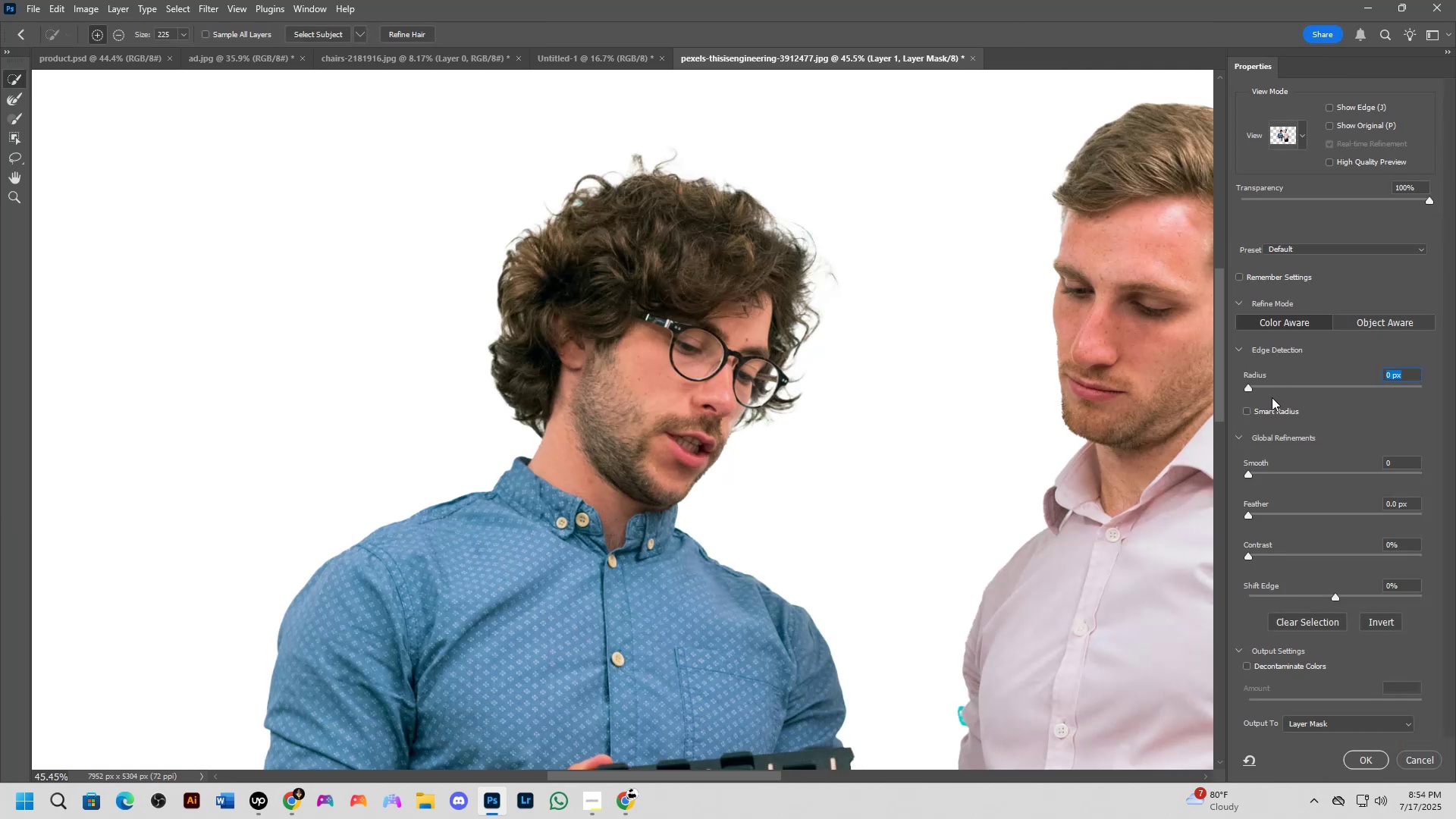 
scroll: coordinate [1351, 639], scroll_direction: down, amount: 7.0
 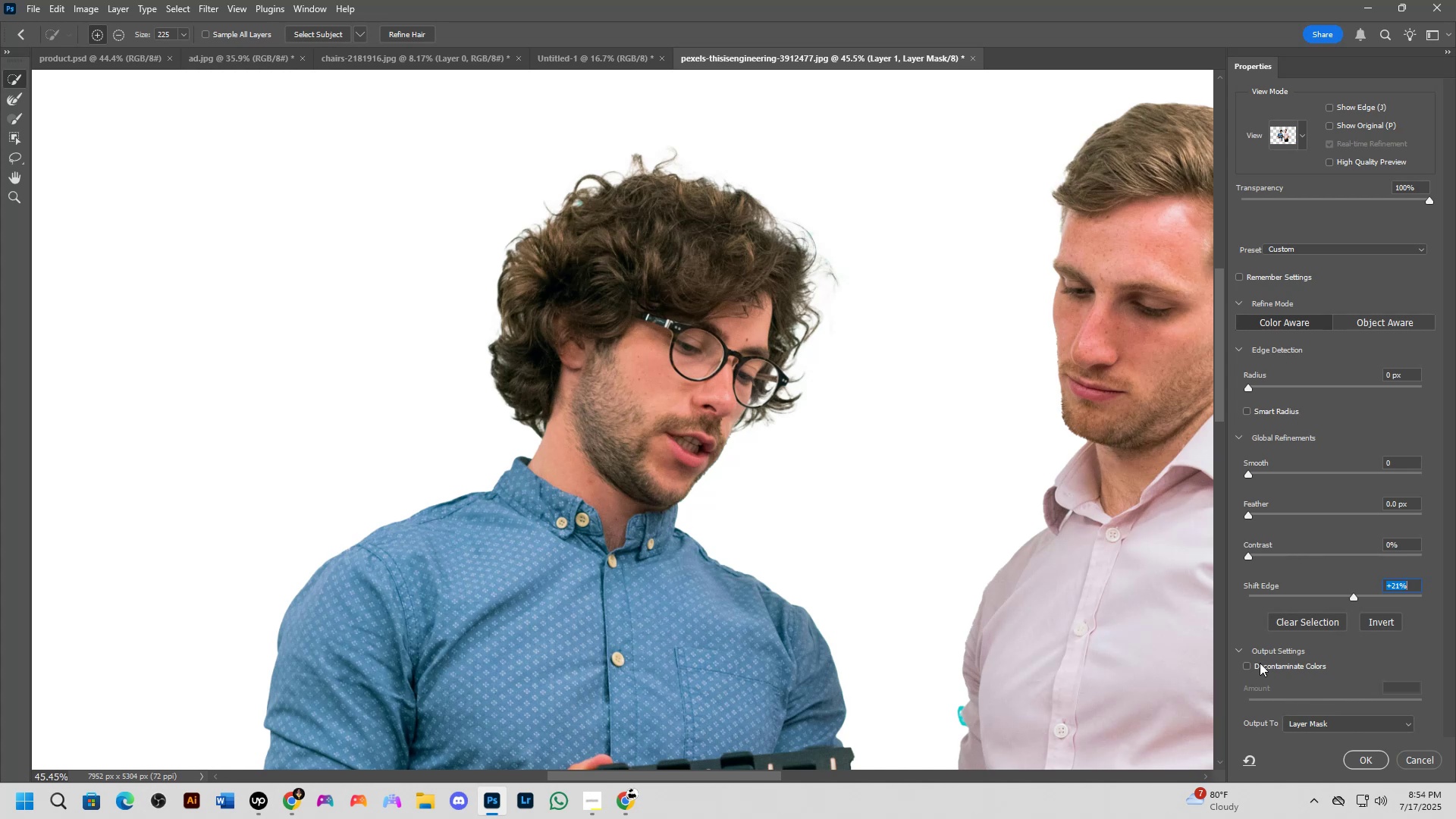 
left_click([1246, 667])
 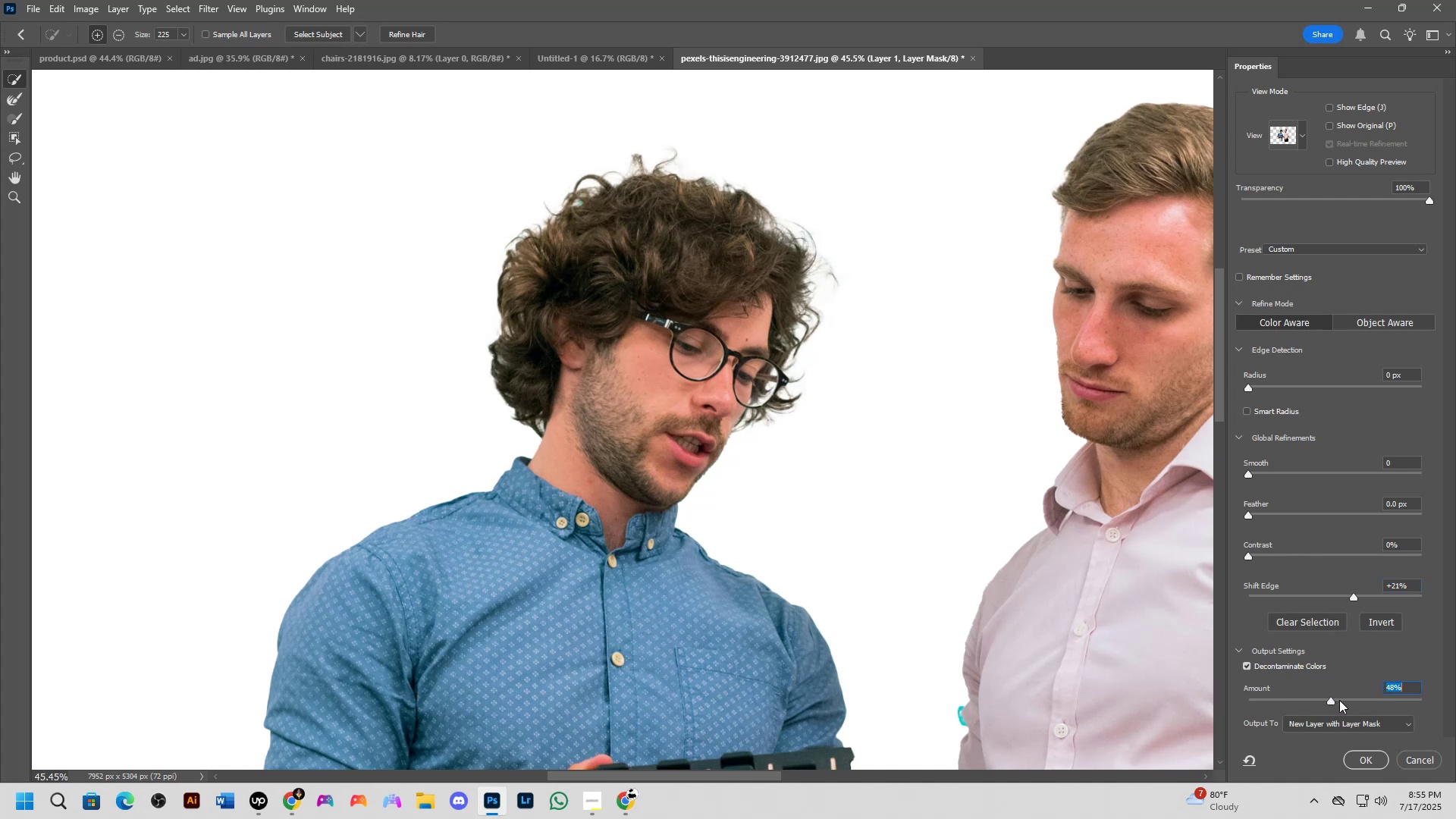 
wait(10.72)
 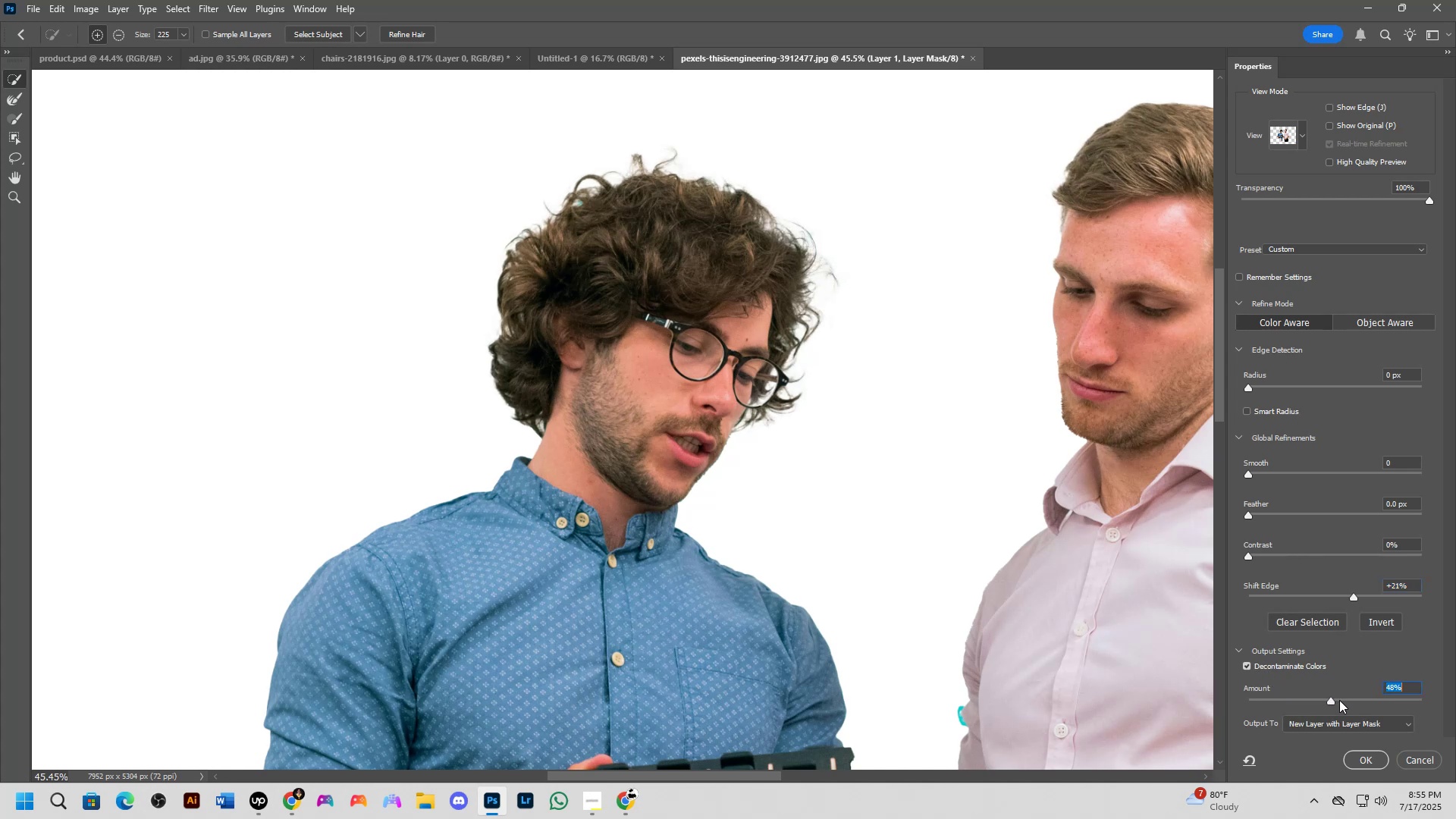 
scroll: coordinate [803, 509], scroll_direction: down, amount: 5.0
 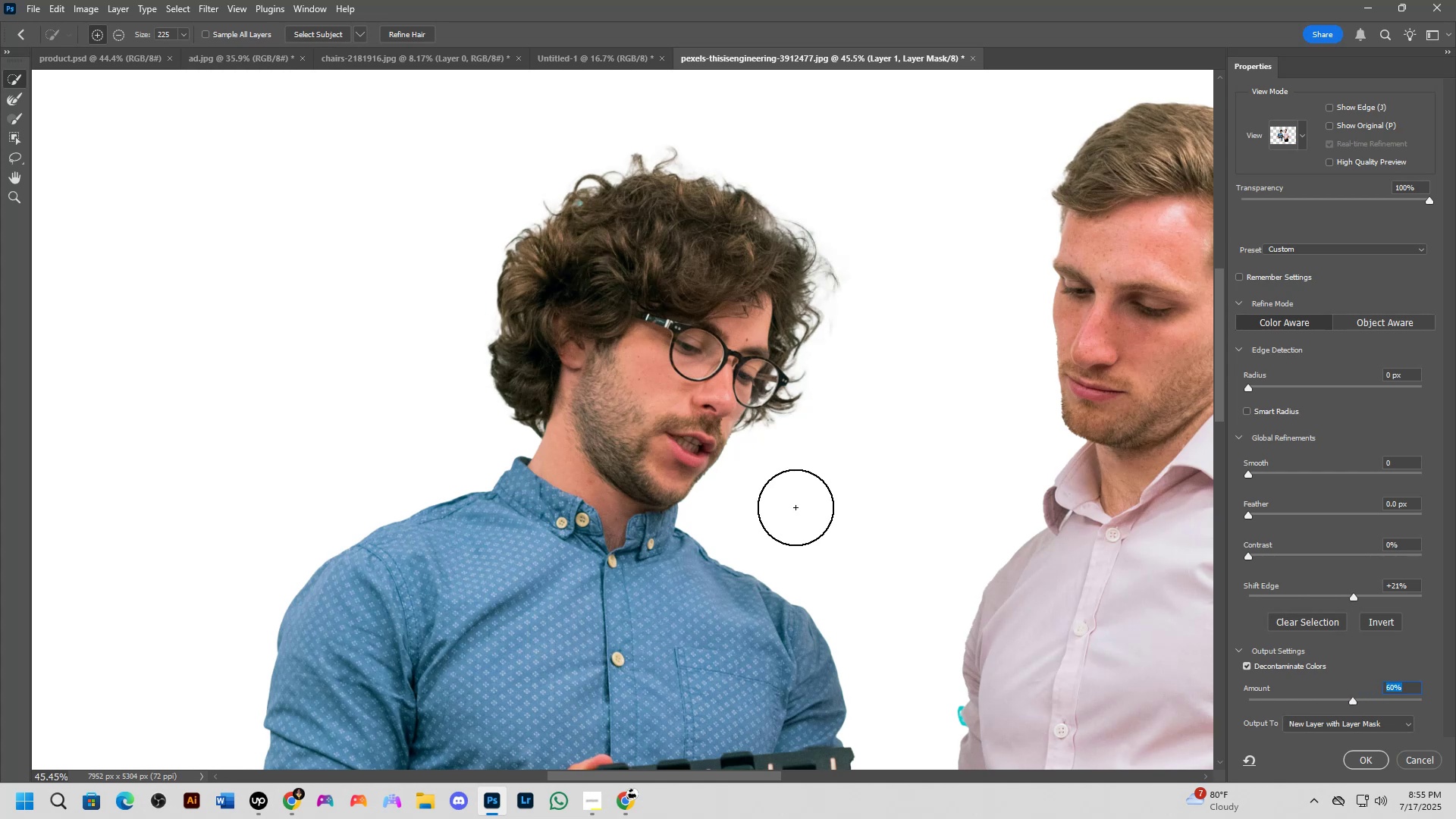 
hold_key(key=Space, duration=0.54)
 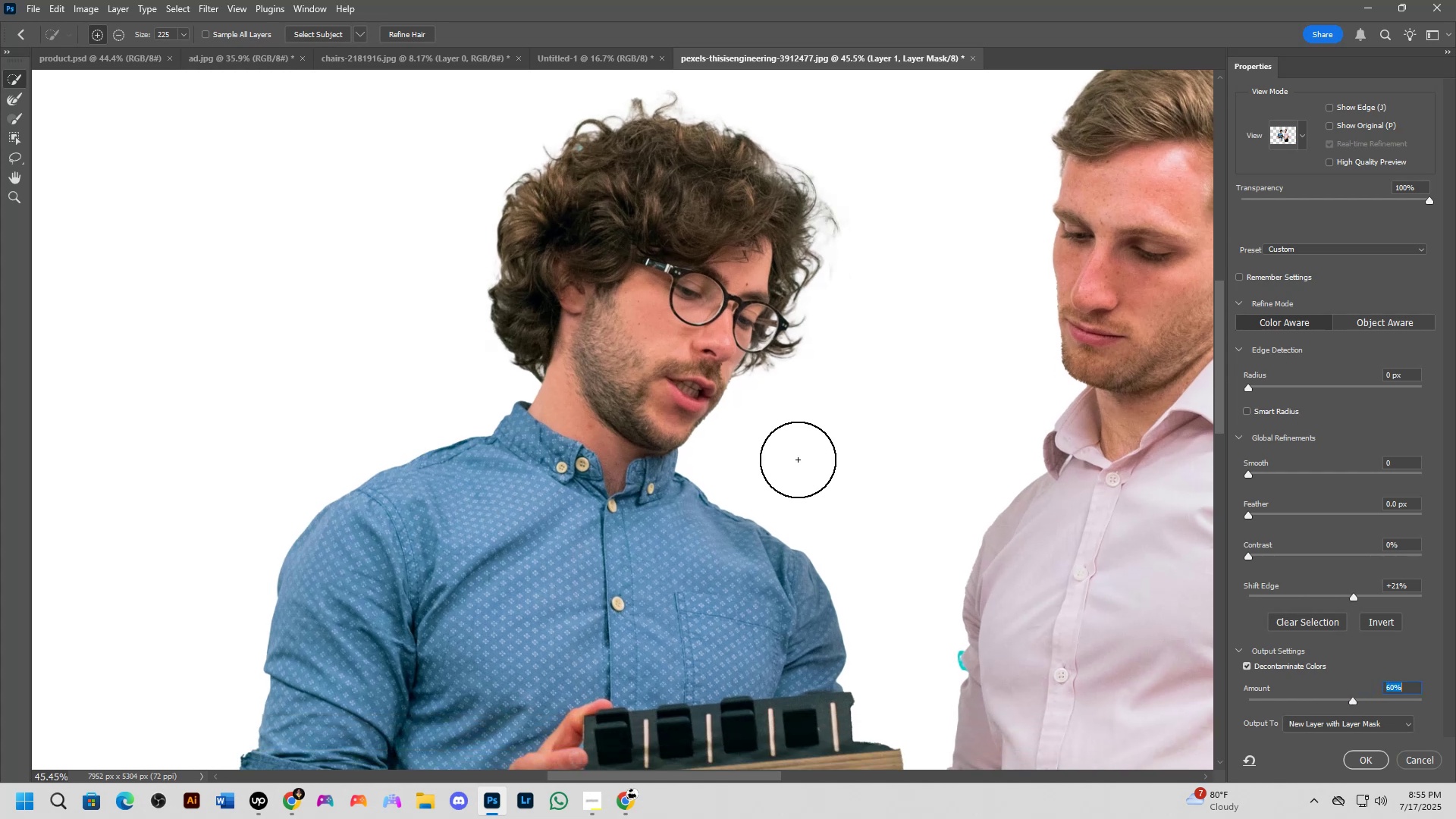 
scroll: coordinate [795, 468], scroll_direction: down, amount: 6.0
 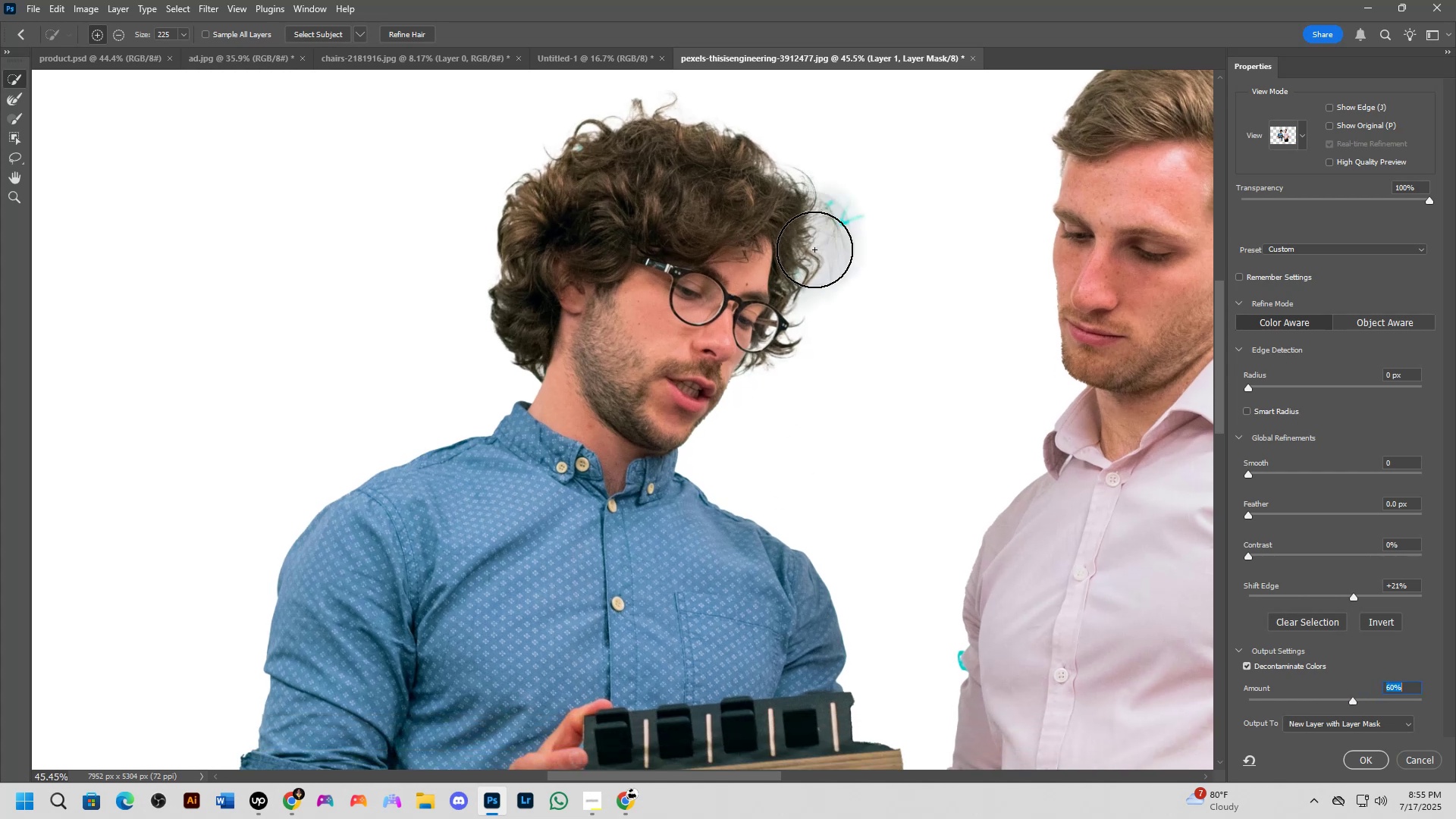 
key(Control+ControlLeft)
 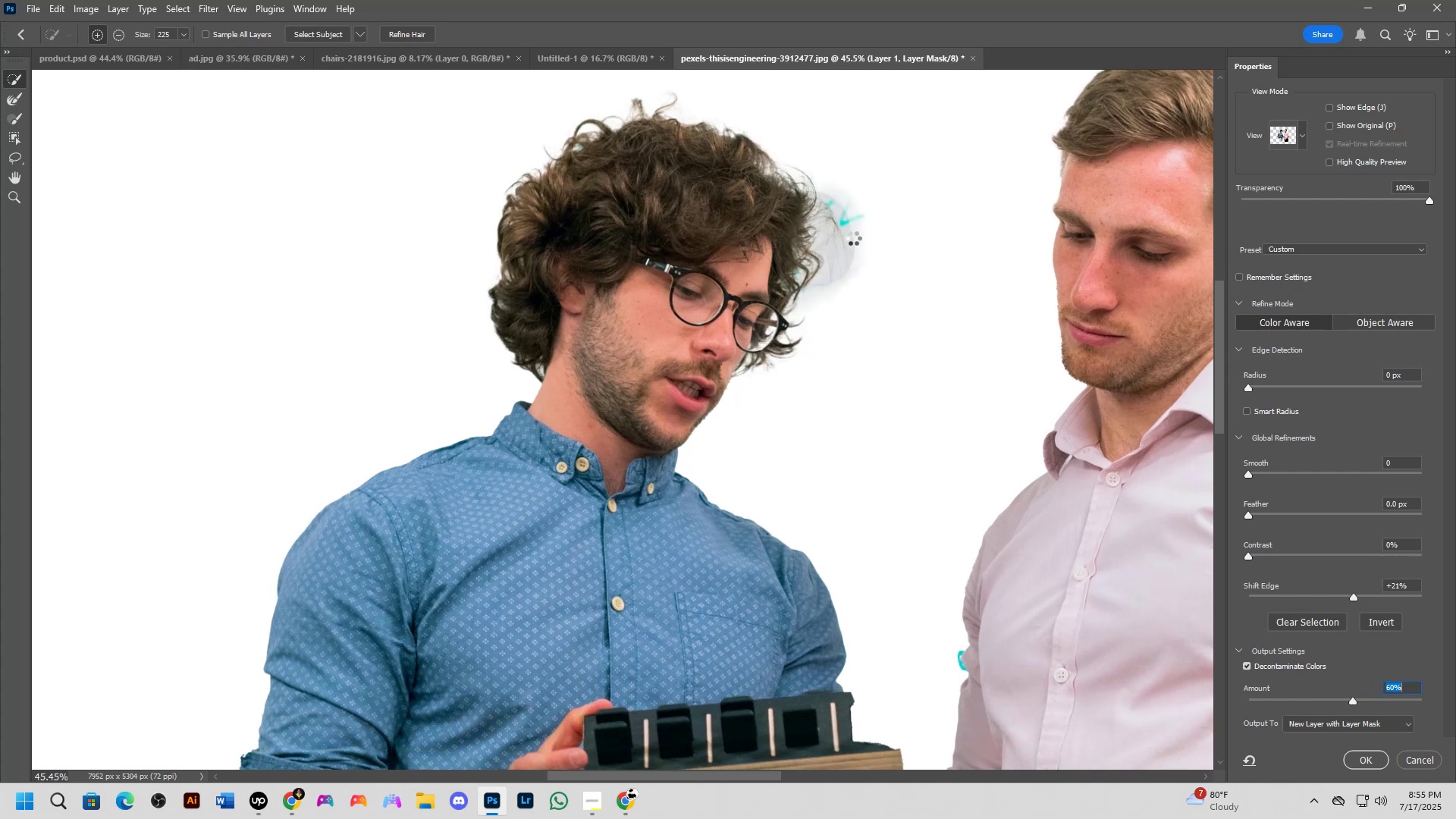 
key(Control+Z)
 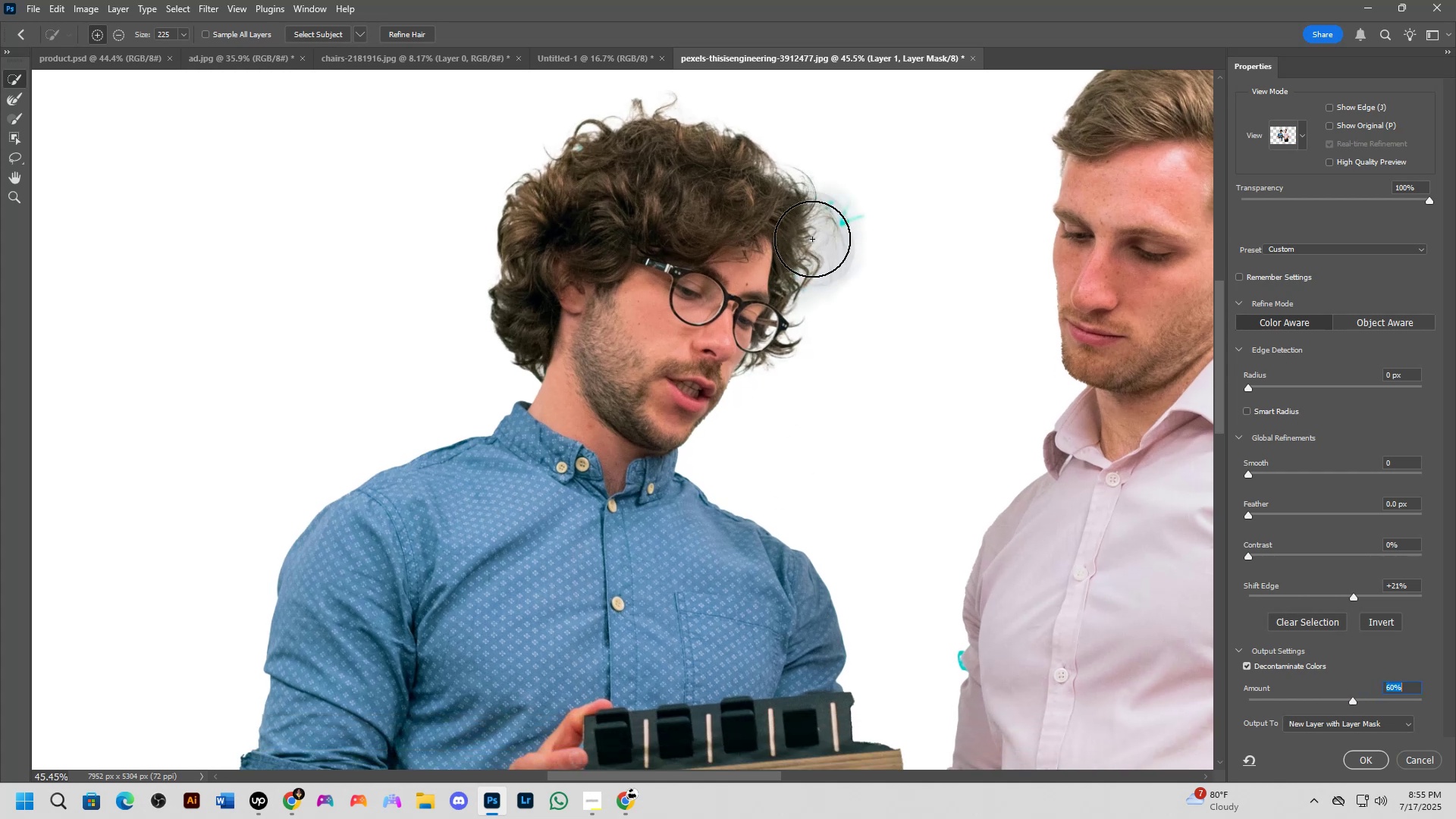 
hold_key(key=AltLeft, duration=0.65)
 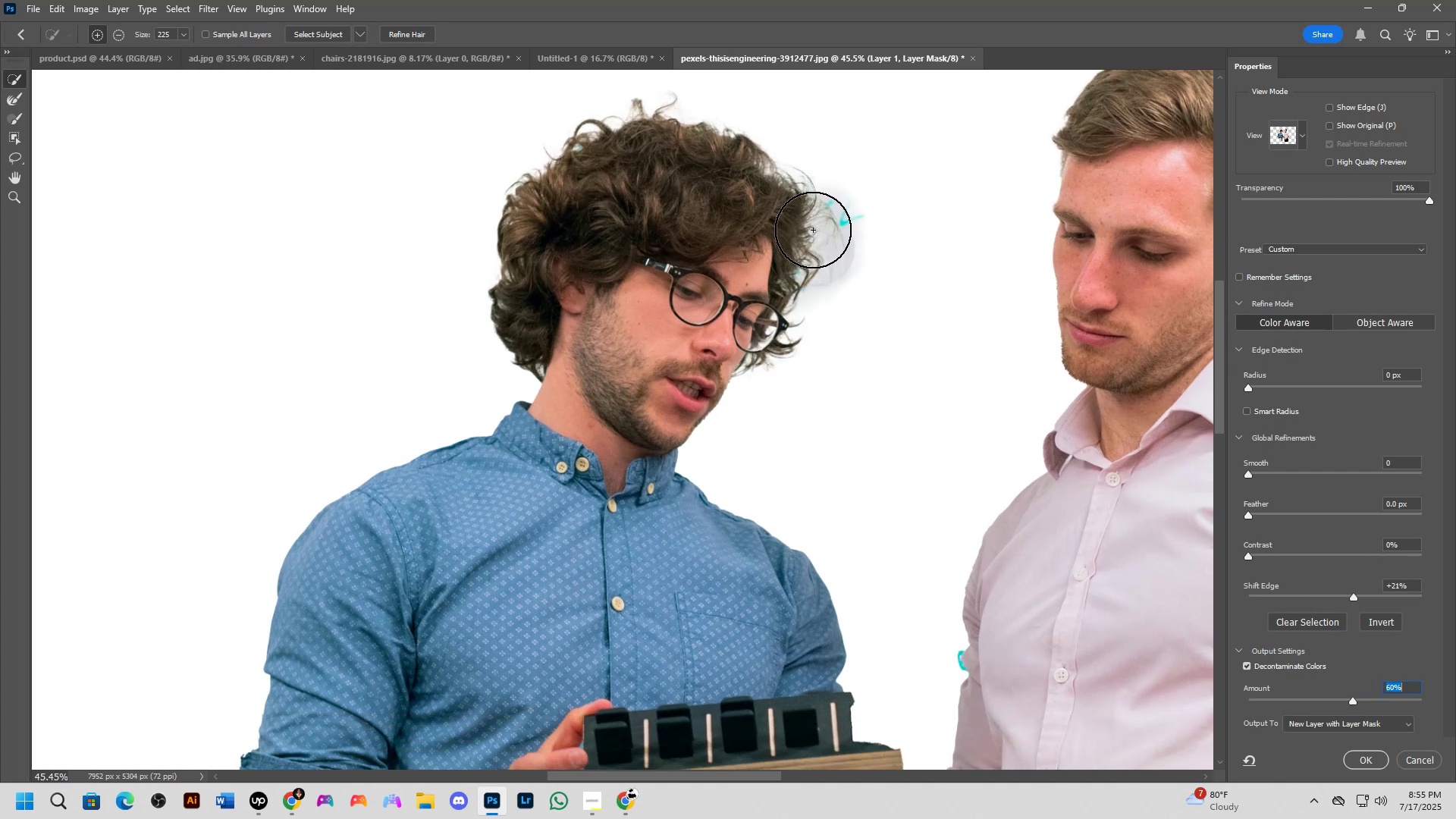 
hold_key(key=ShiftLeft, duration=0.89)
 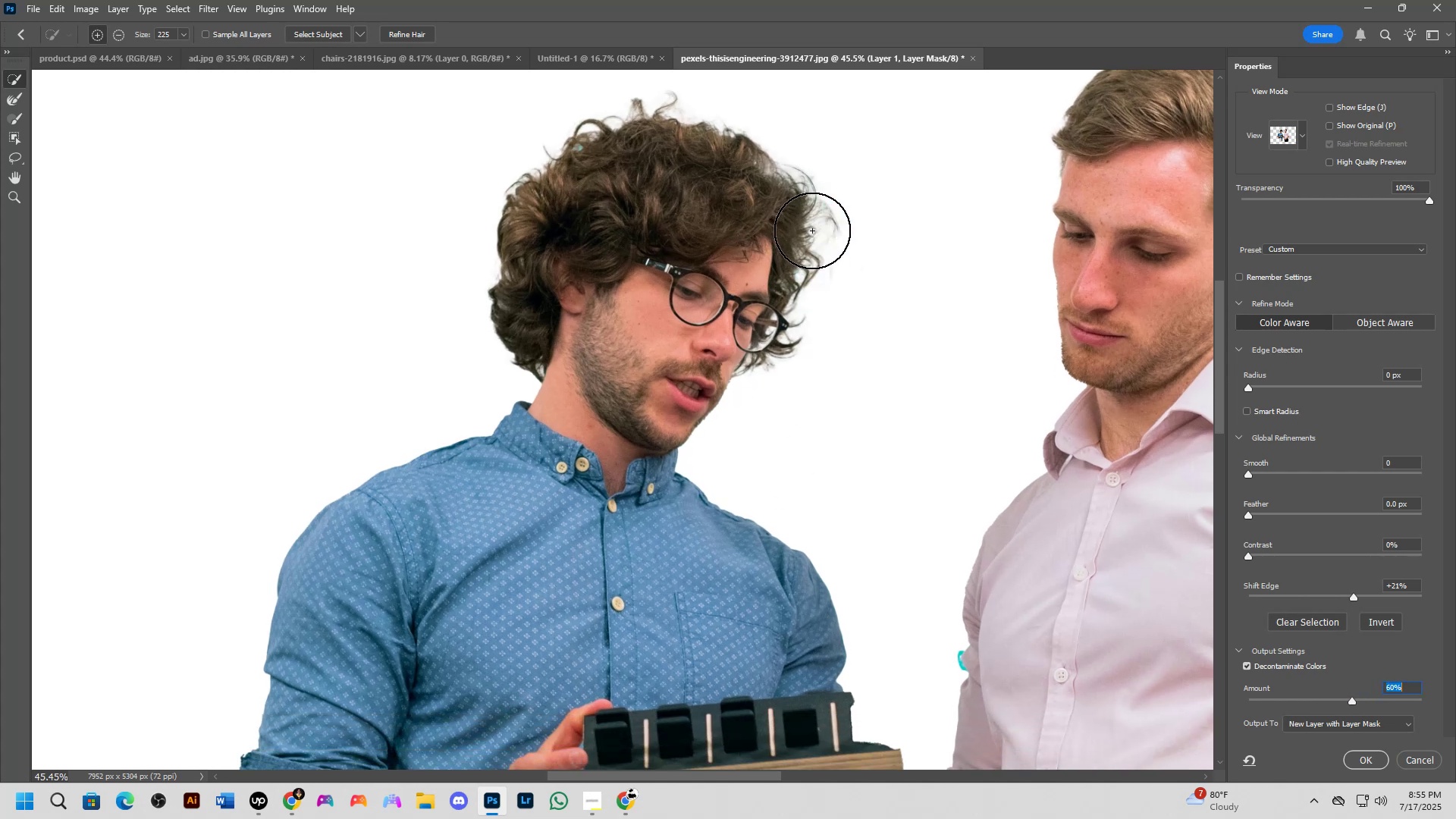 
hold_key(key=AltLeft, duration=0.72)
 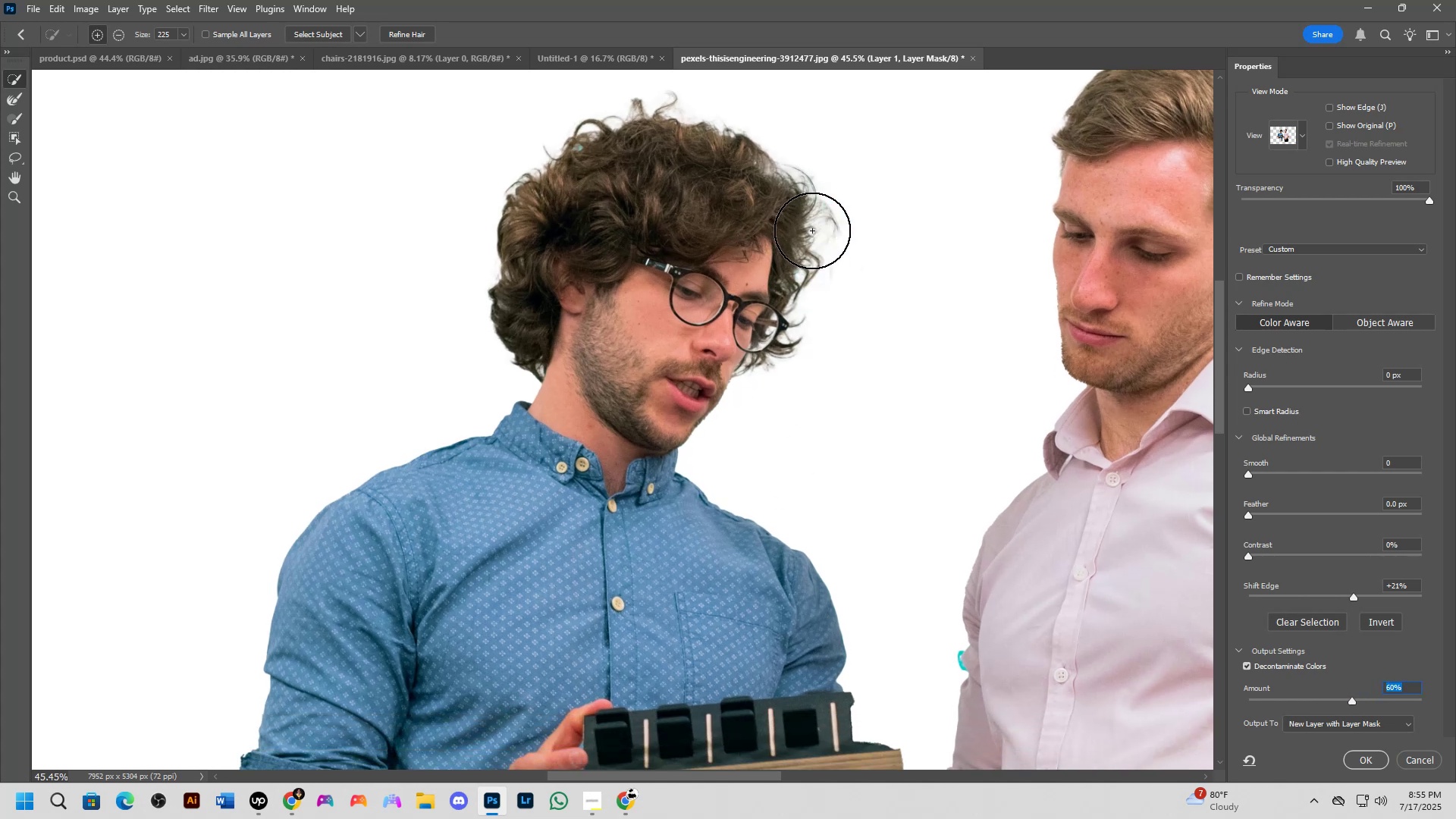 
hold_key(key=ShiftLeft, duration=0.53)
 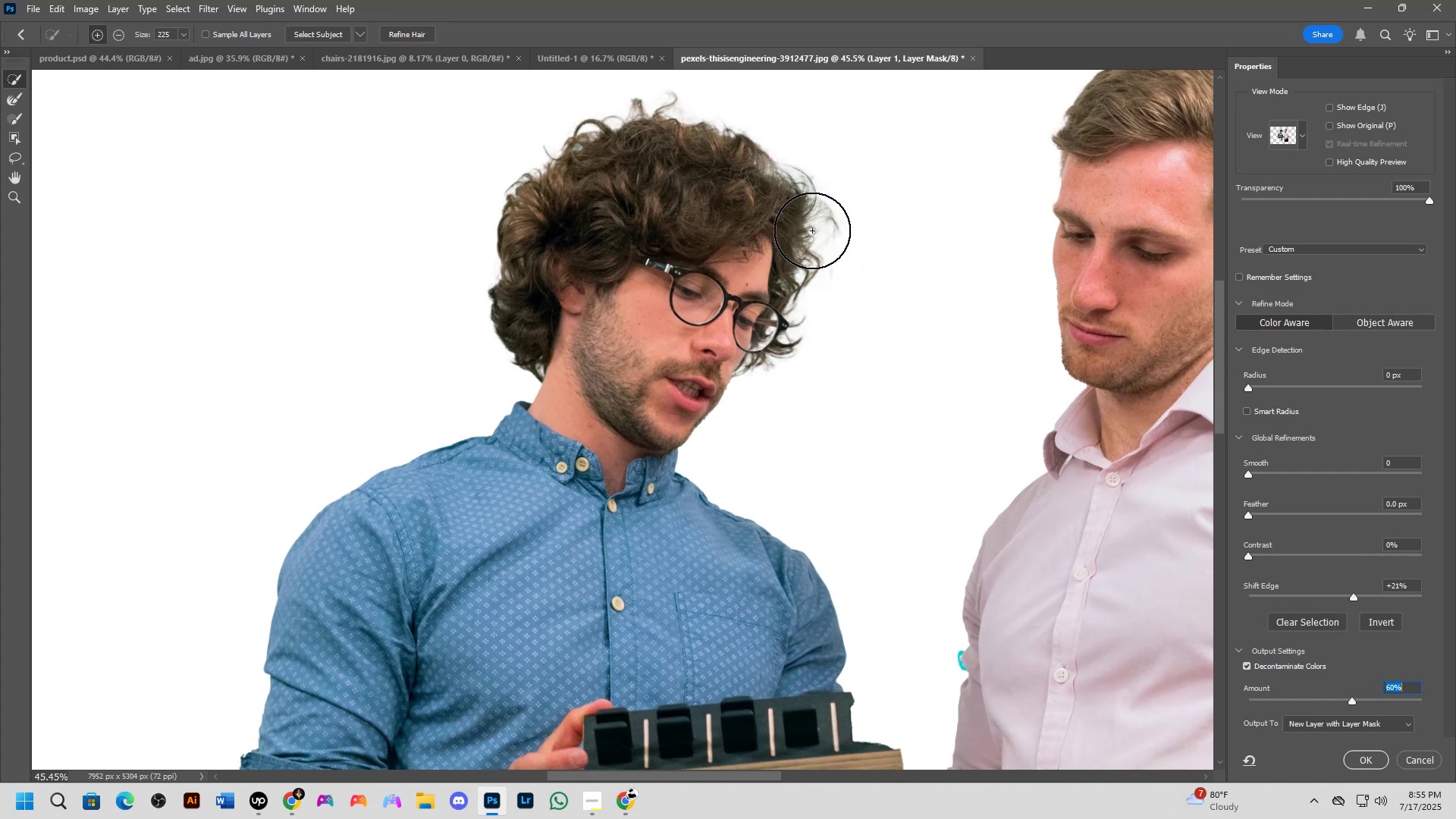 
hold_key(key=AltLeft, duration=0.58)
 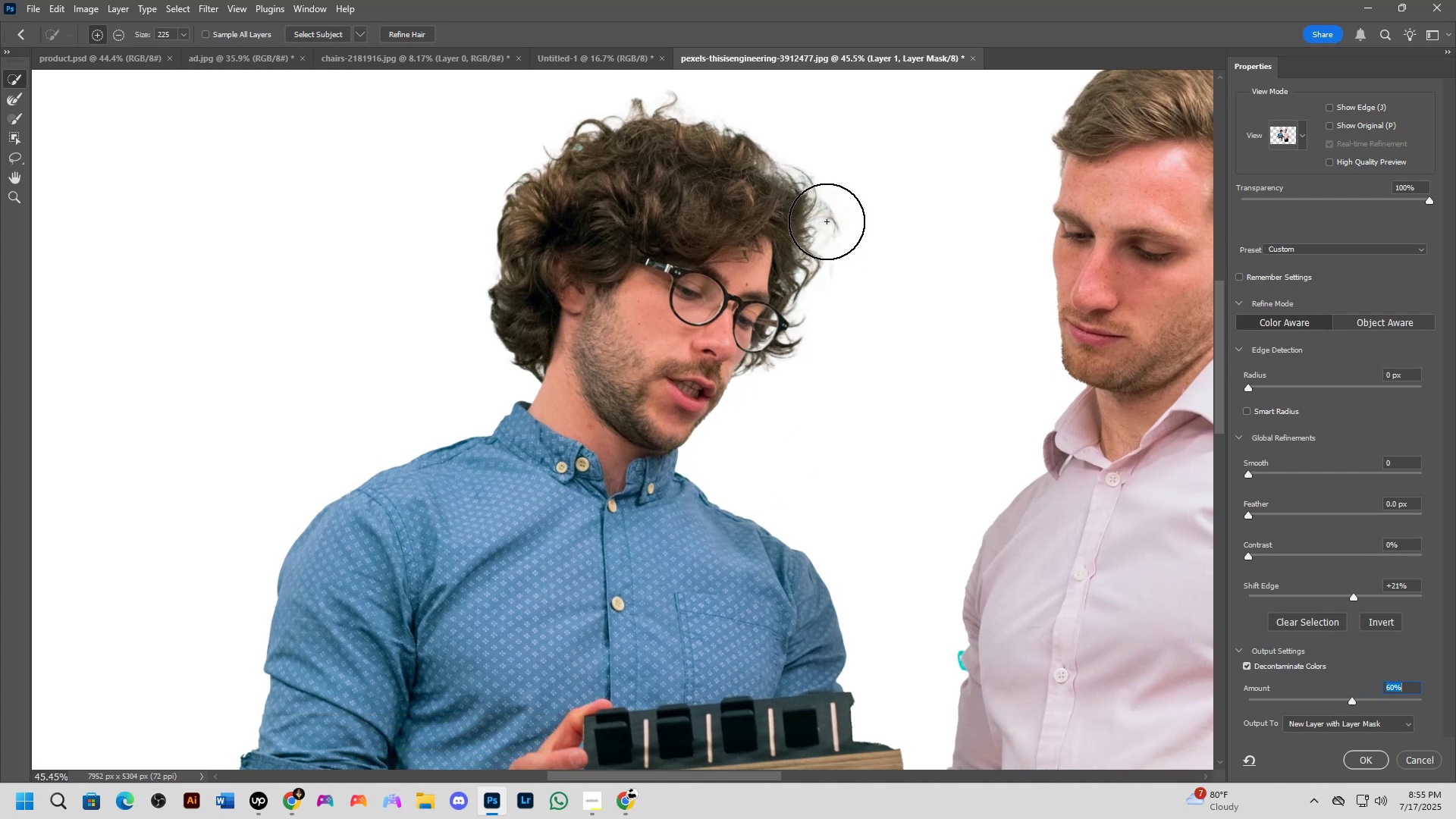 
left_click([827, 221])
 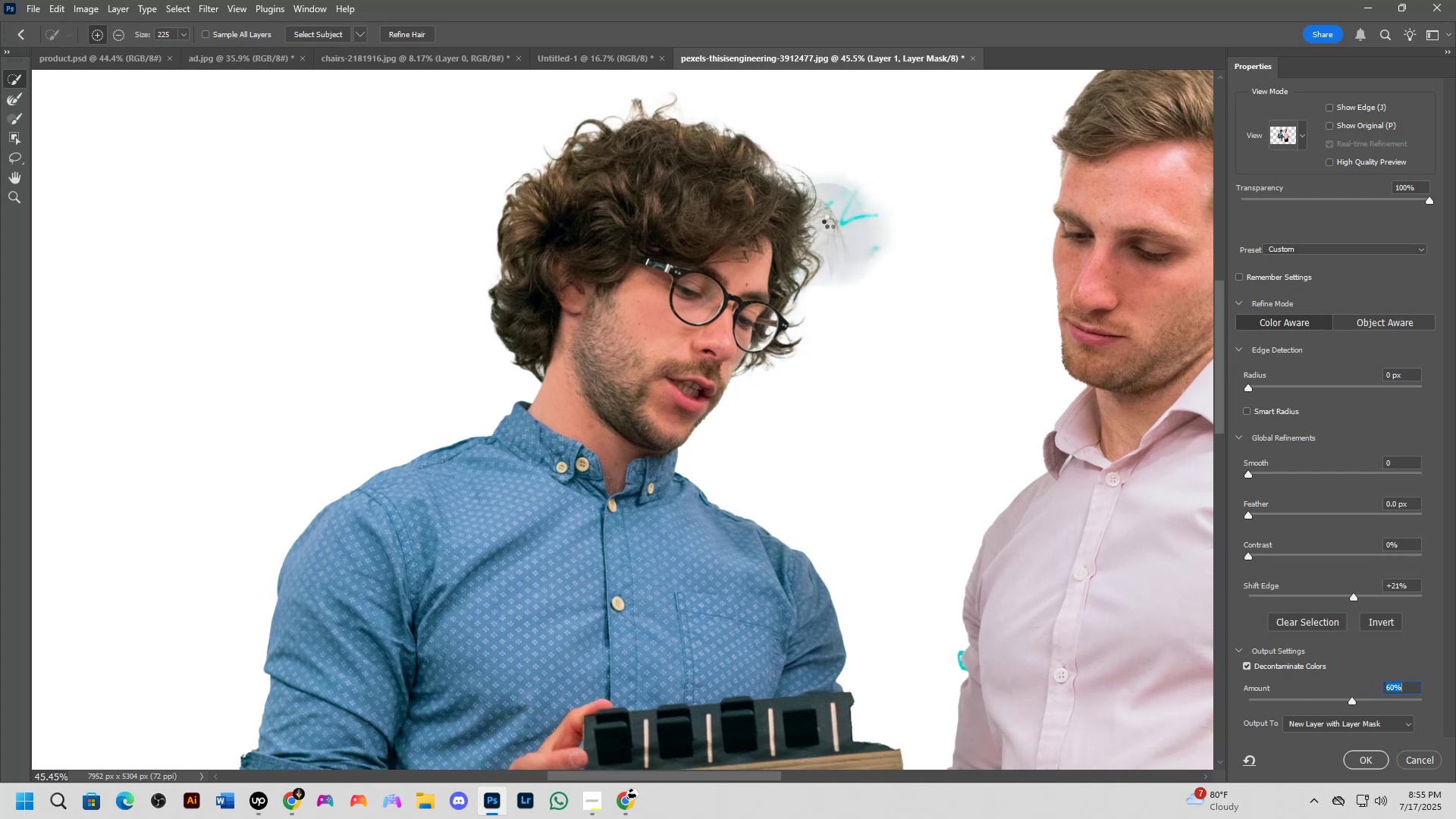 
key(Control+ControlLeft)
 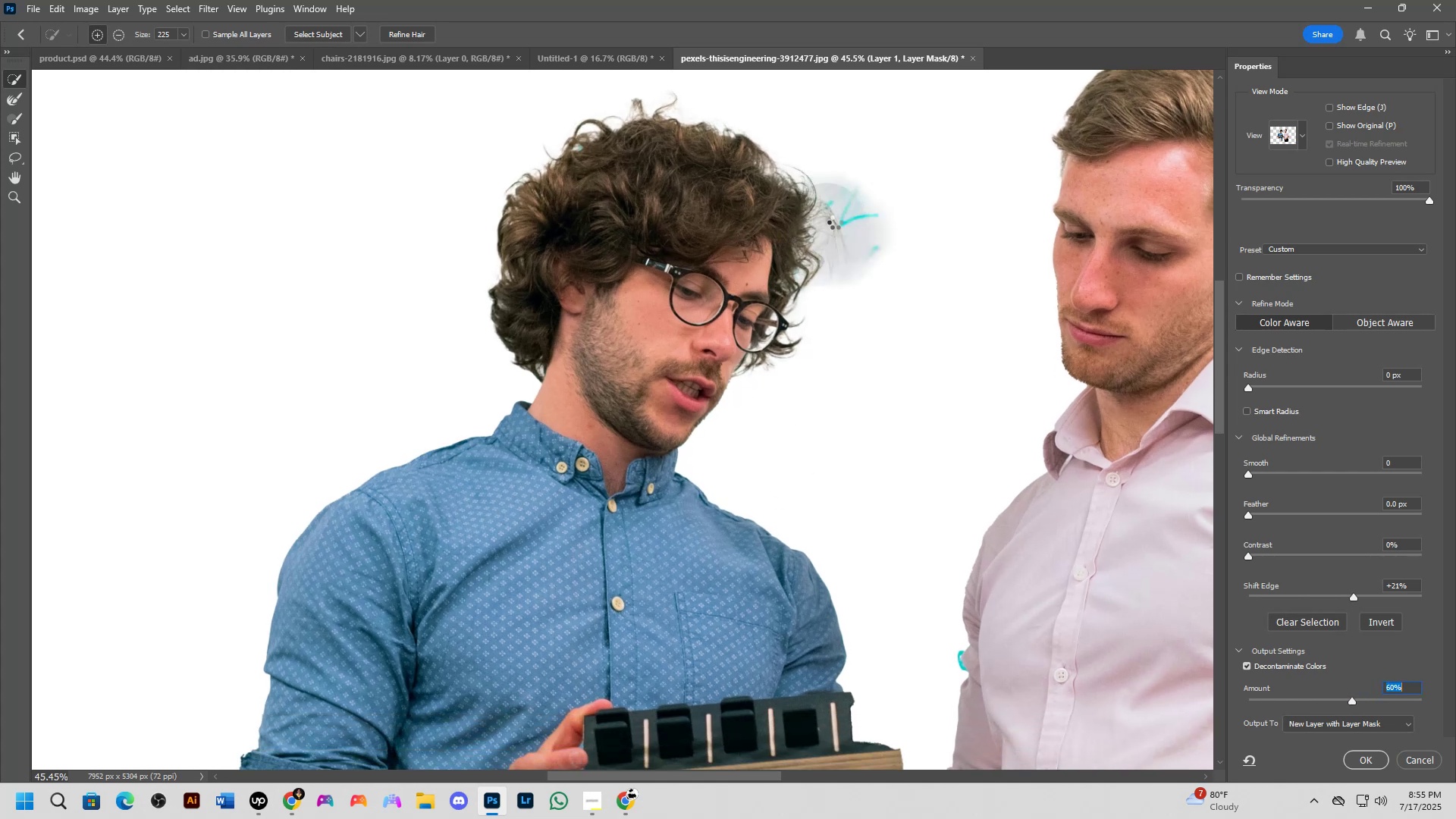 
key(Control+Z)
 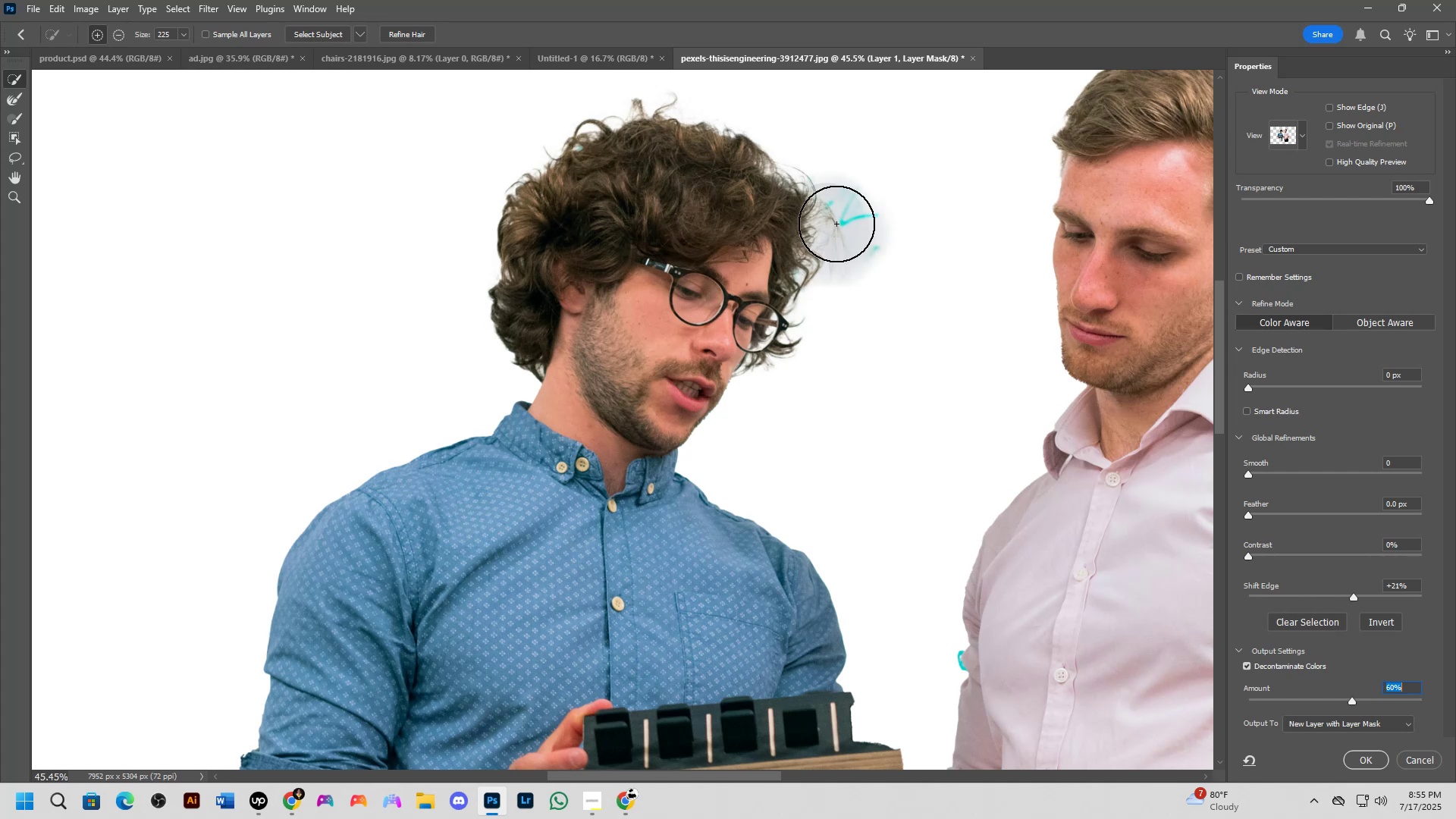 
hold_key(key=AltLeft, duration=0.94)
 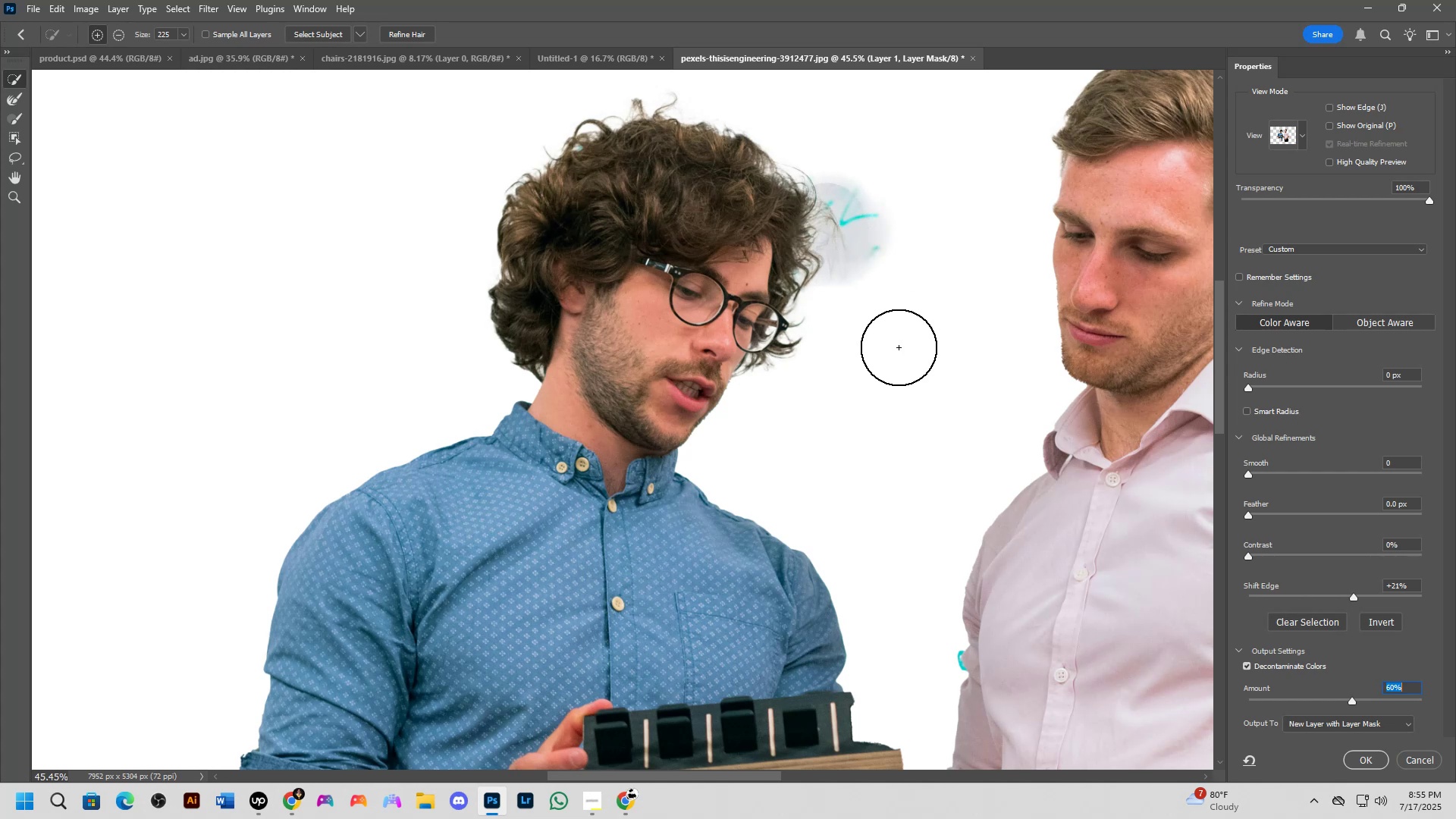 
scroll: coordinate [854, 340], scroll_direction: down, amount: 4.0
 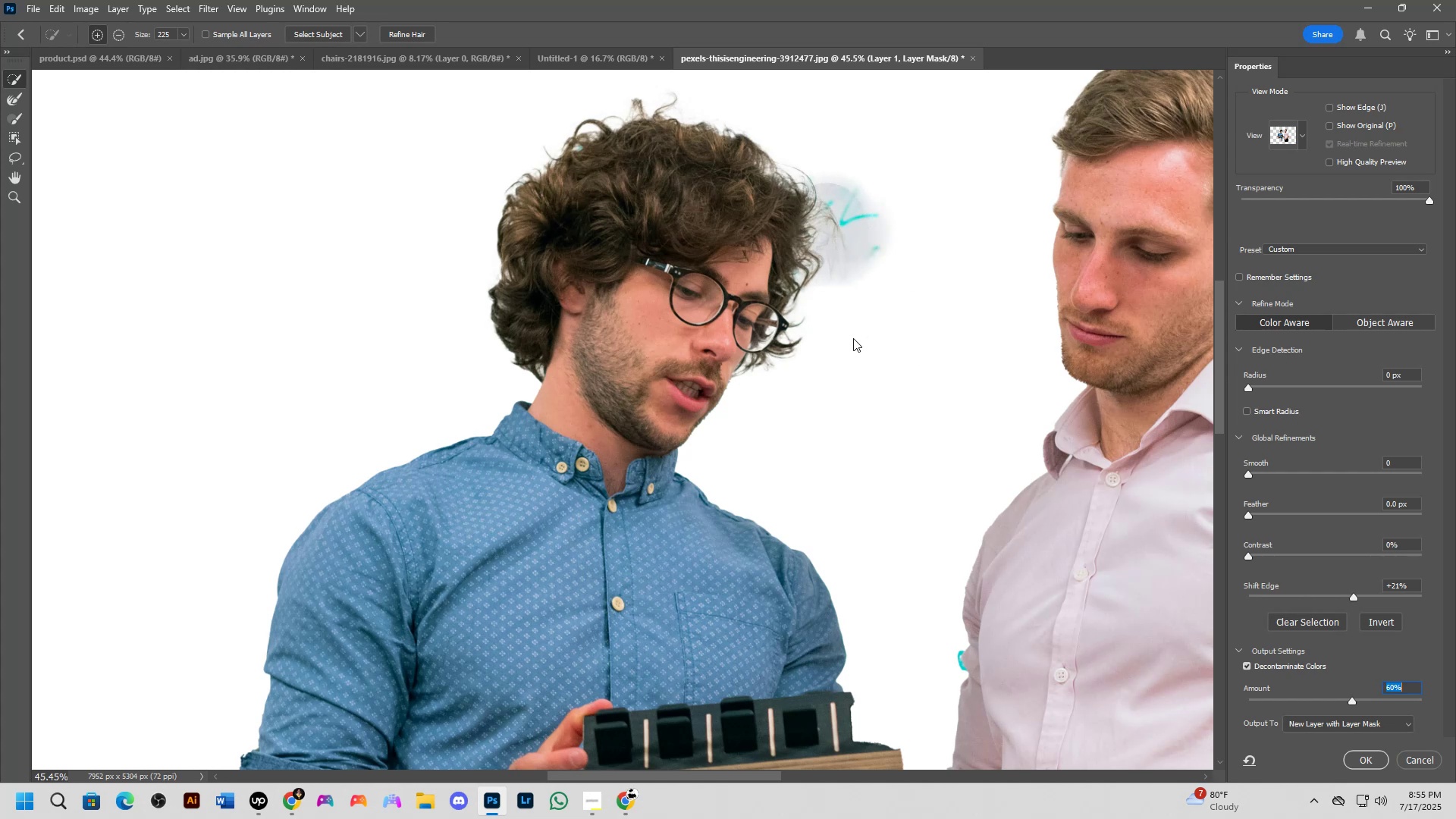 
key(Control+ControlLeft)
 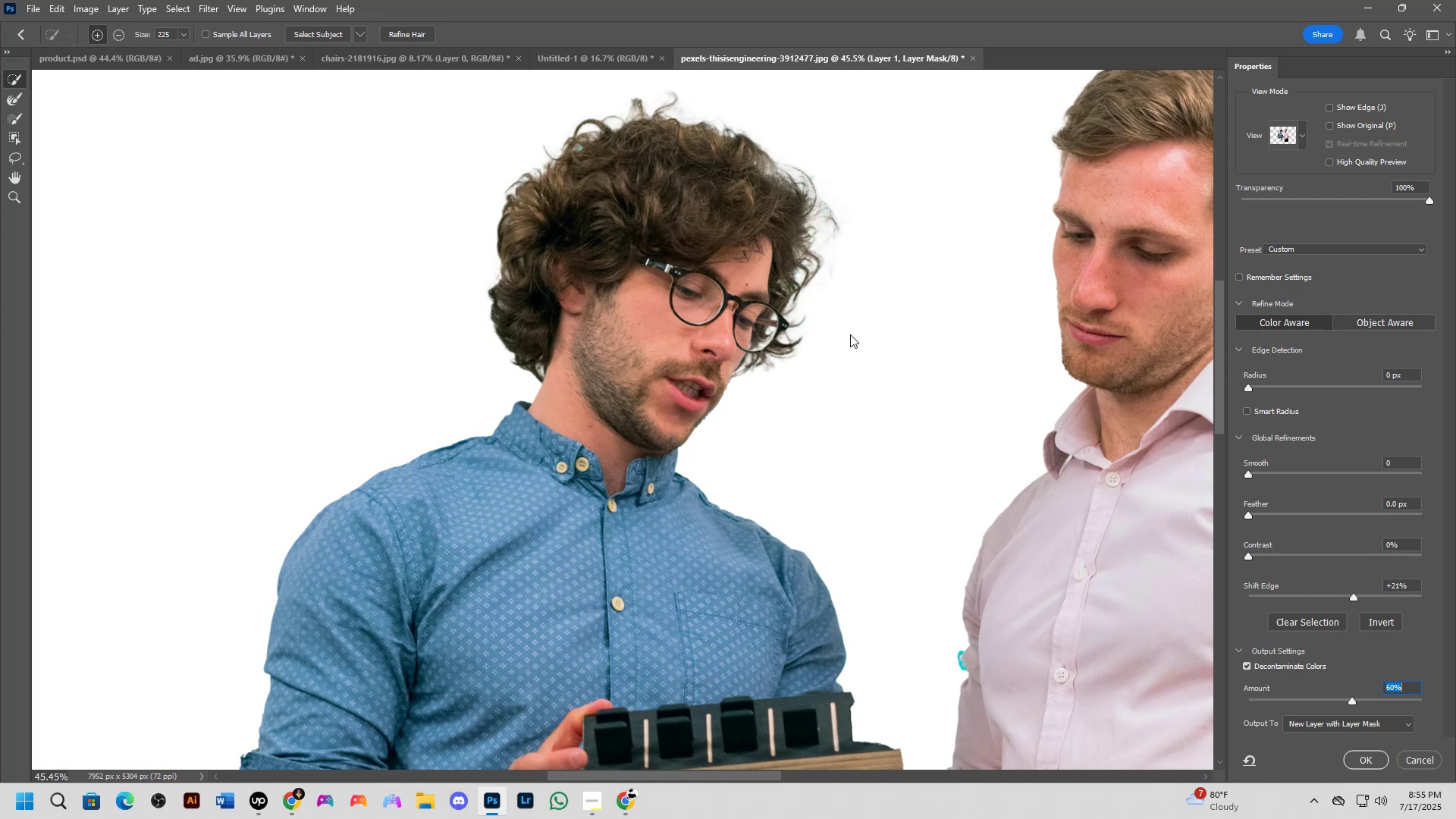 
key(Control+Z)
 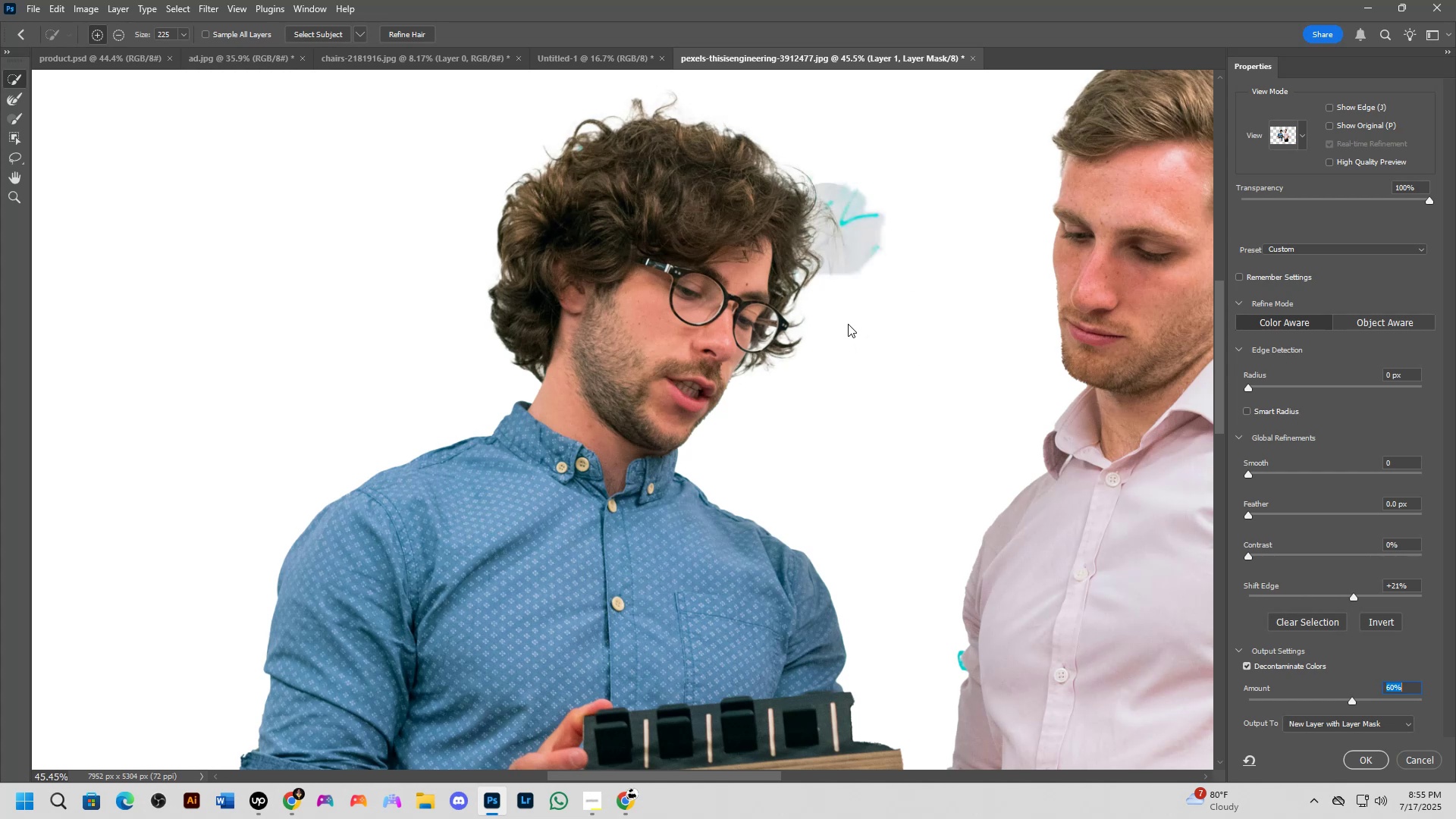 
key(Control+Z)
 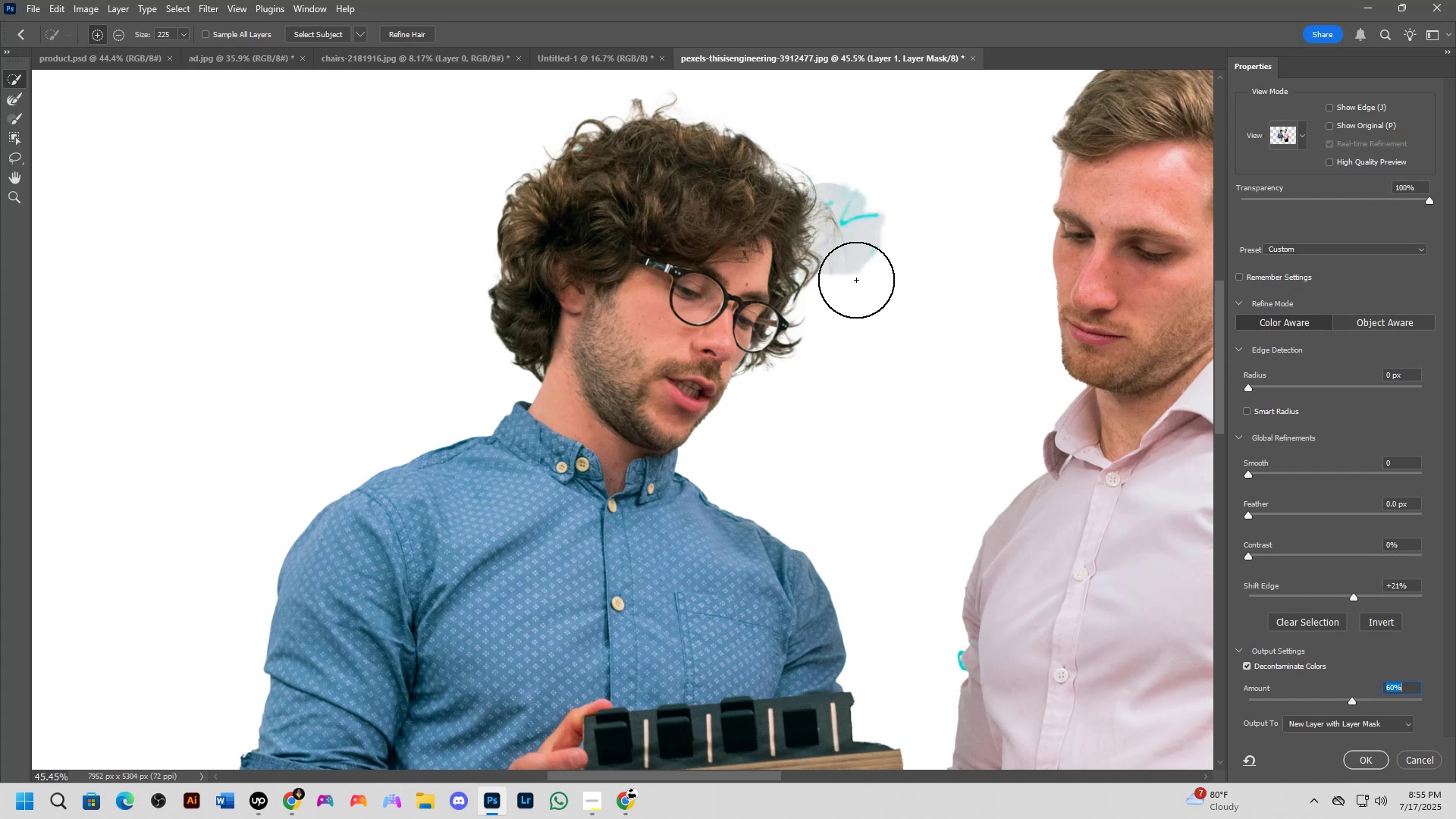 
key(Control+Z)
 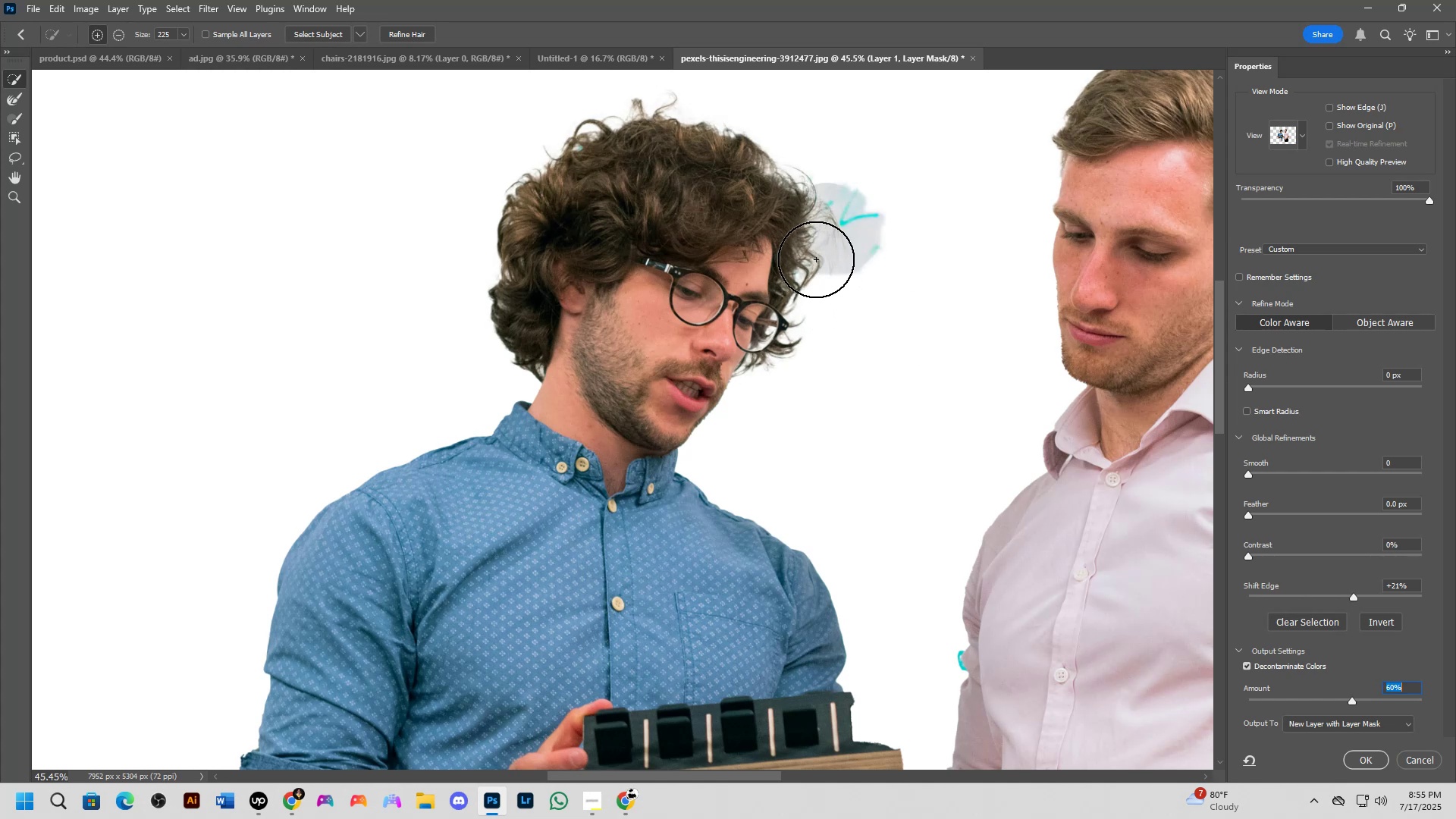 
key(Control+Z)
 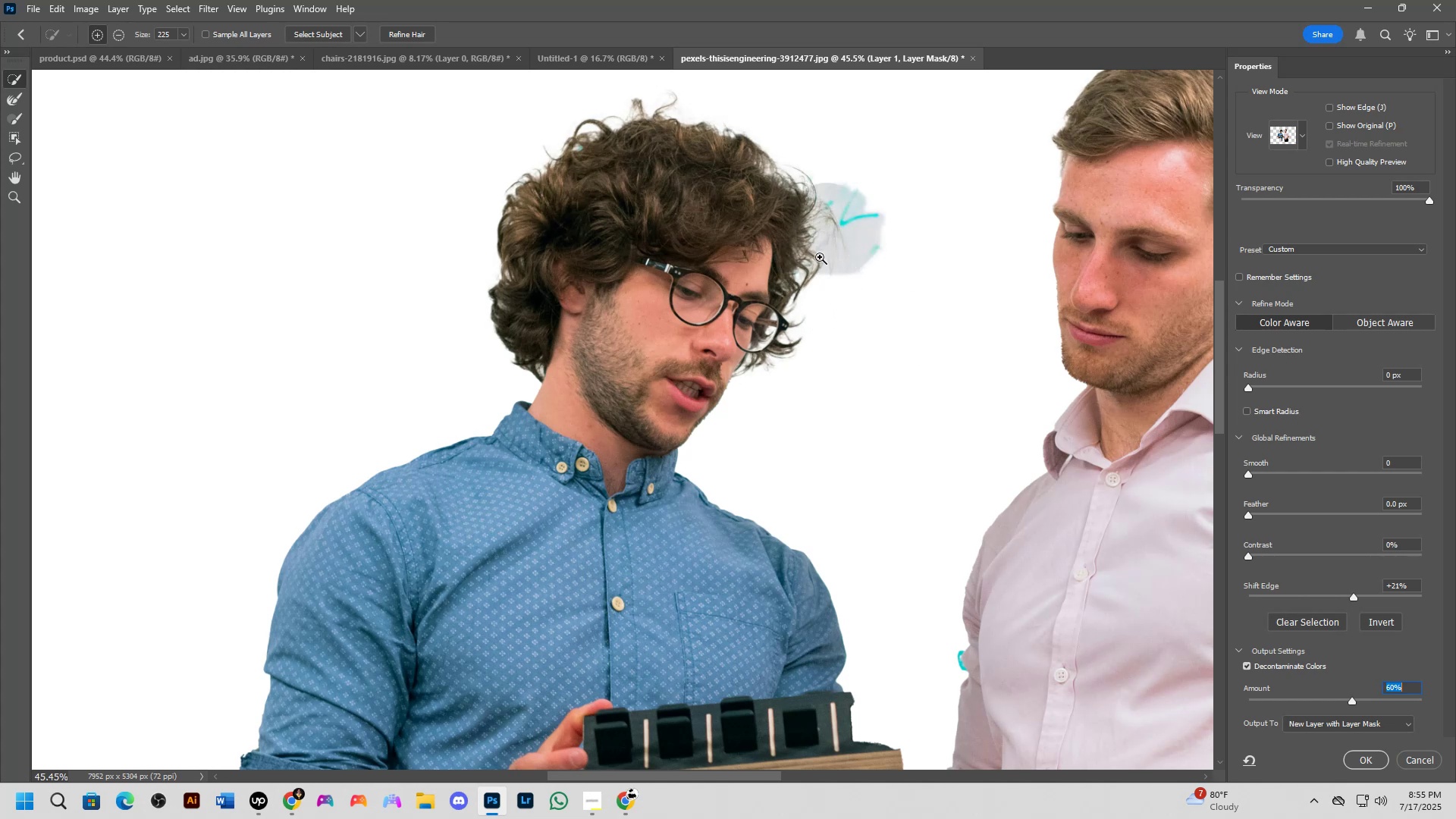 
key(Z)
 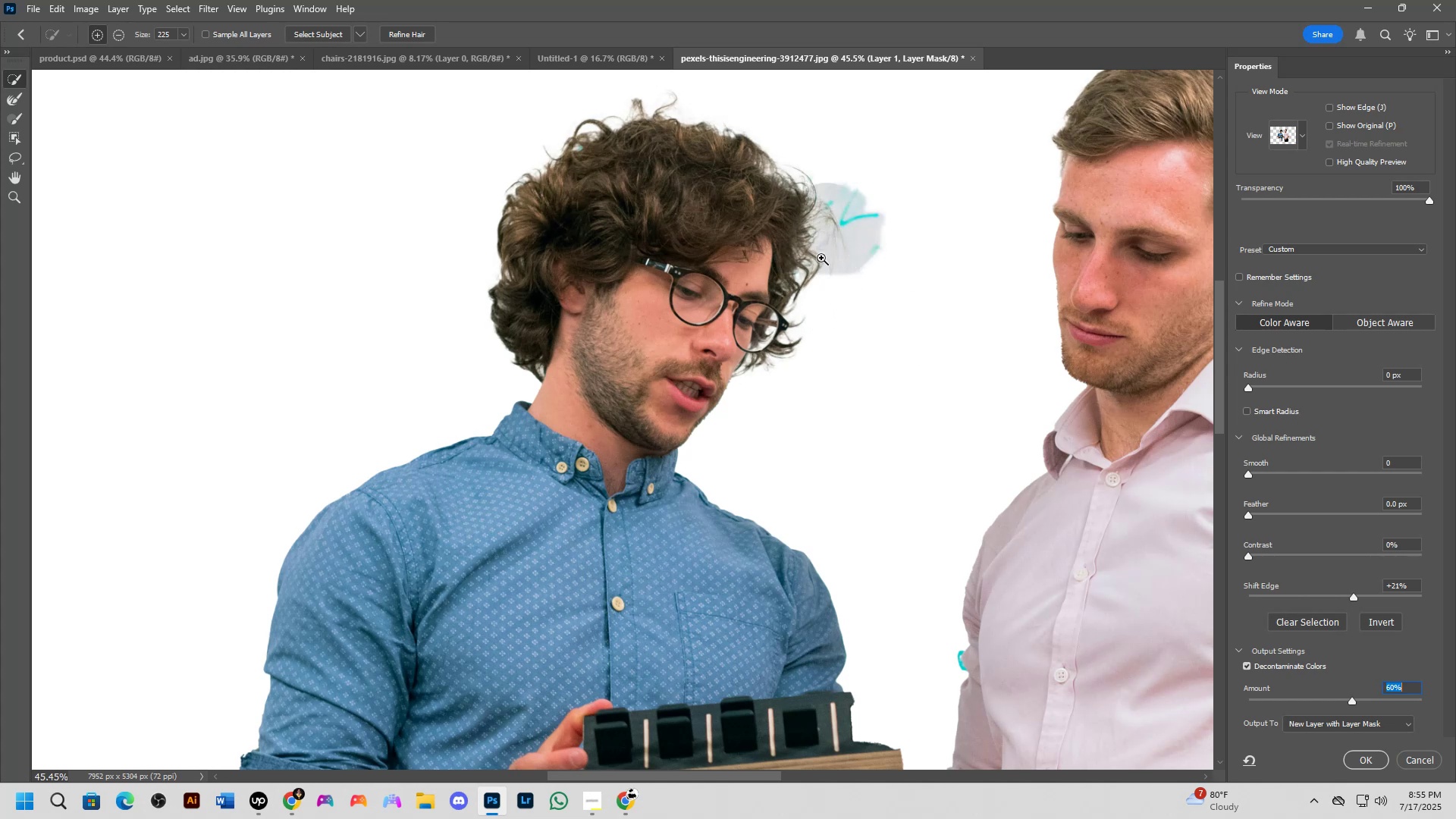 
key(Control+ControlLeft)
 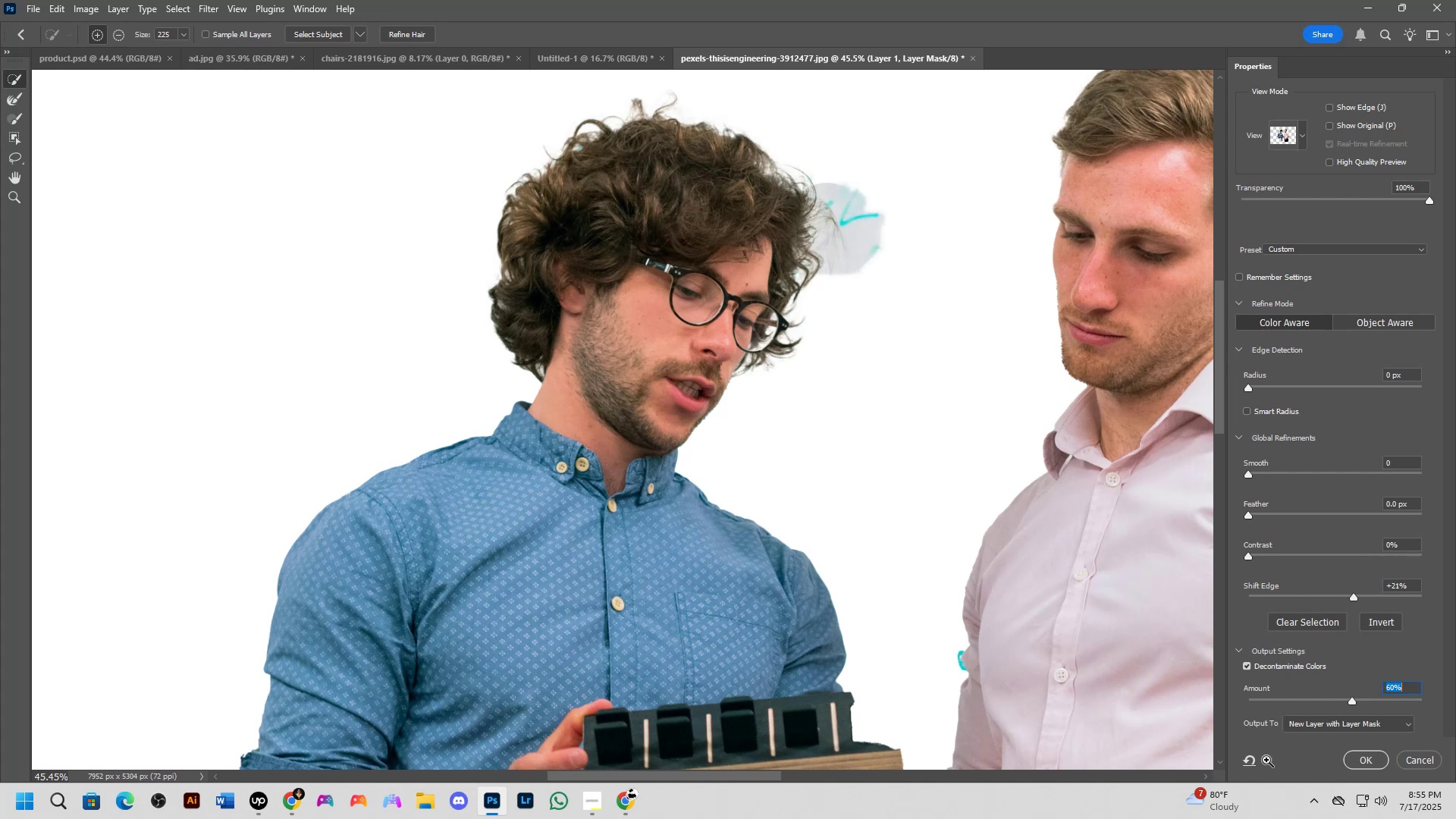 
left_click([1256, 767])
 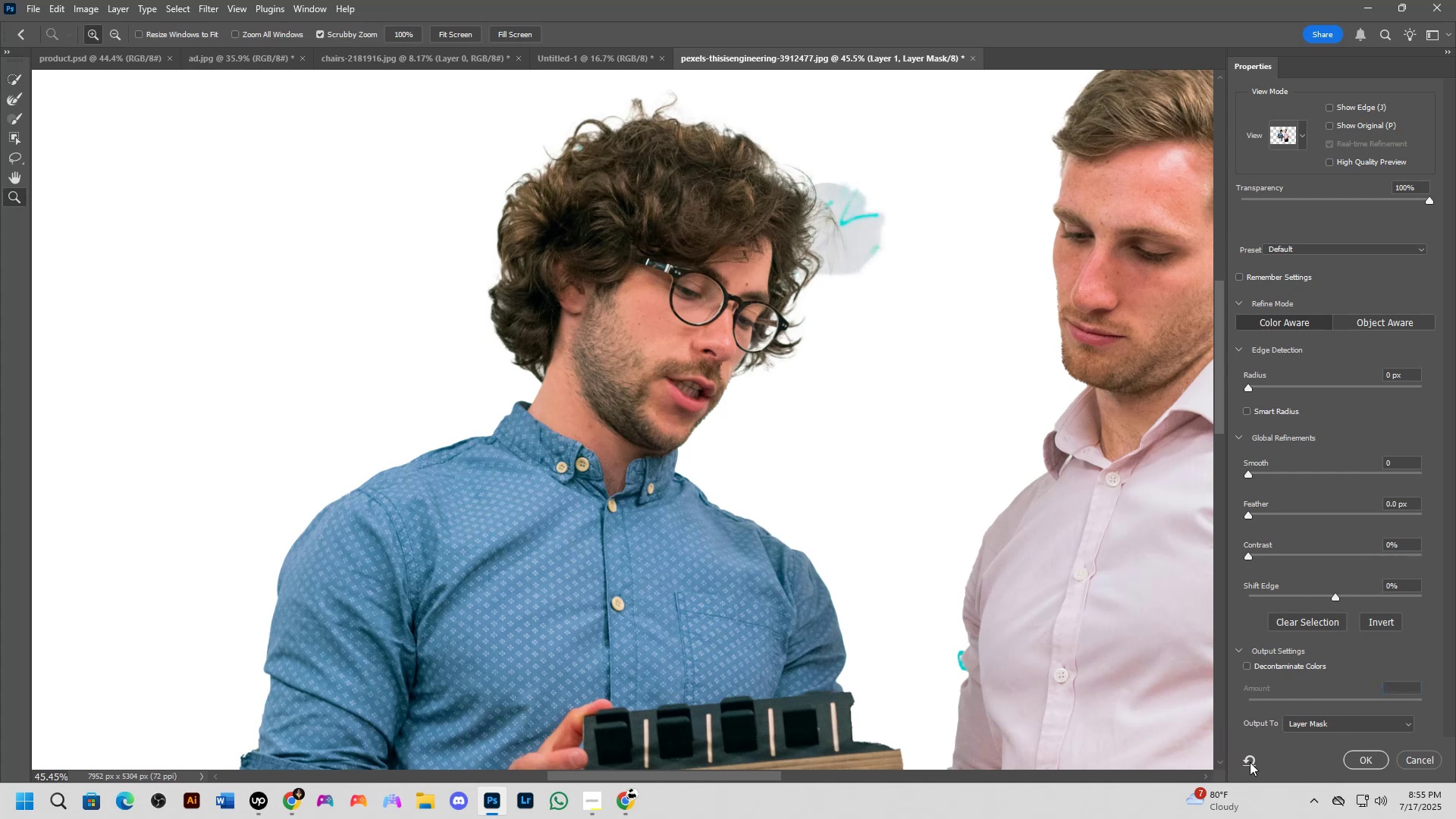 
left_click([1250, 762])
 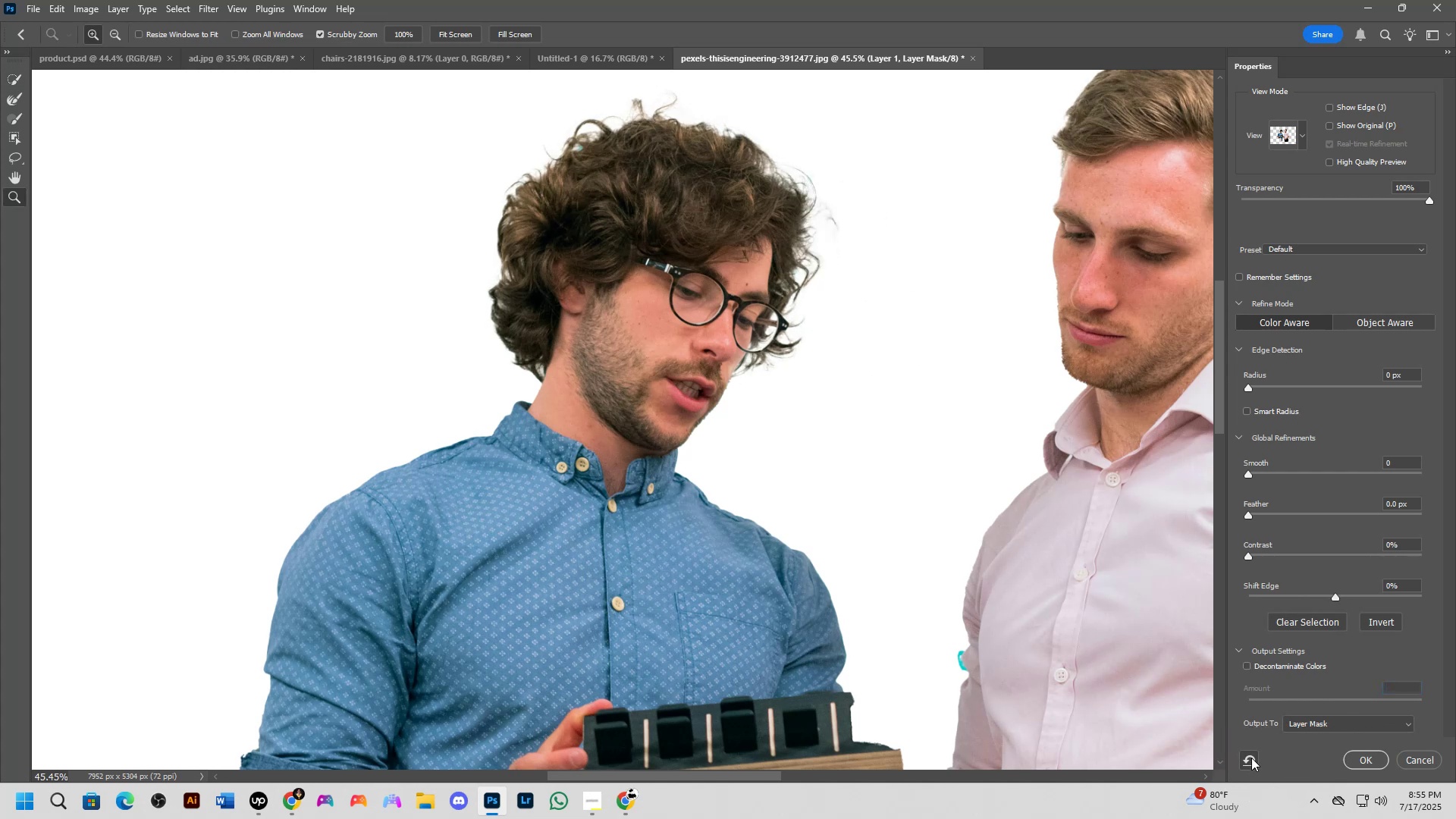 
scroll: coordinate [749, 518], scroll_direction: down, amount: 10.0
 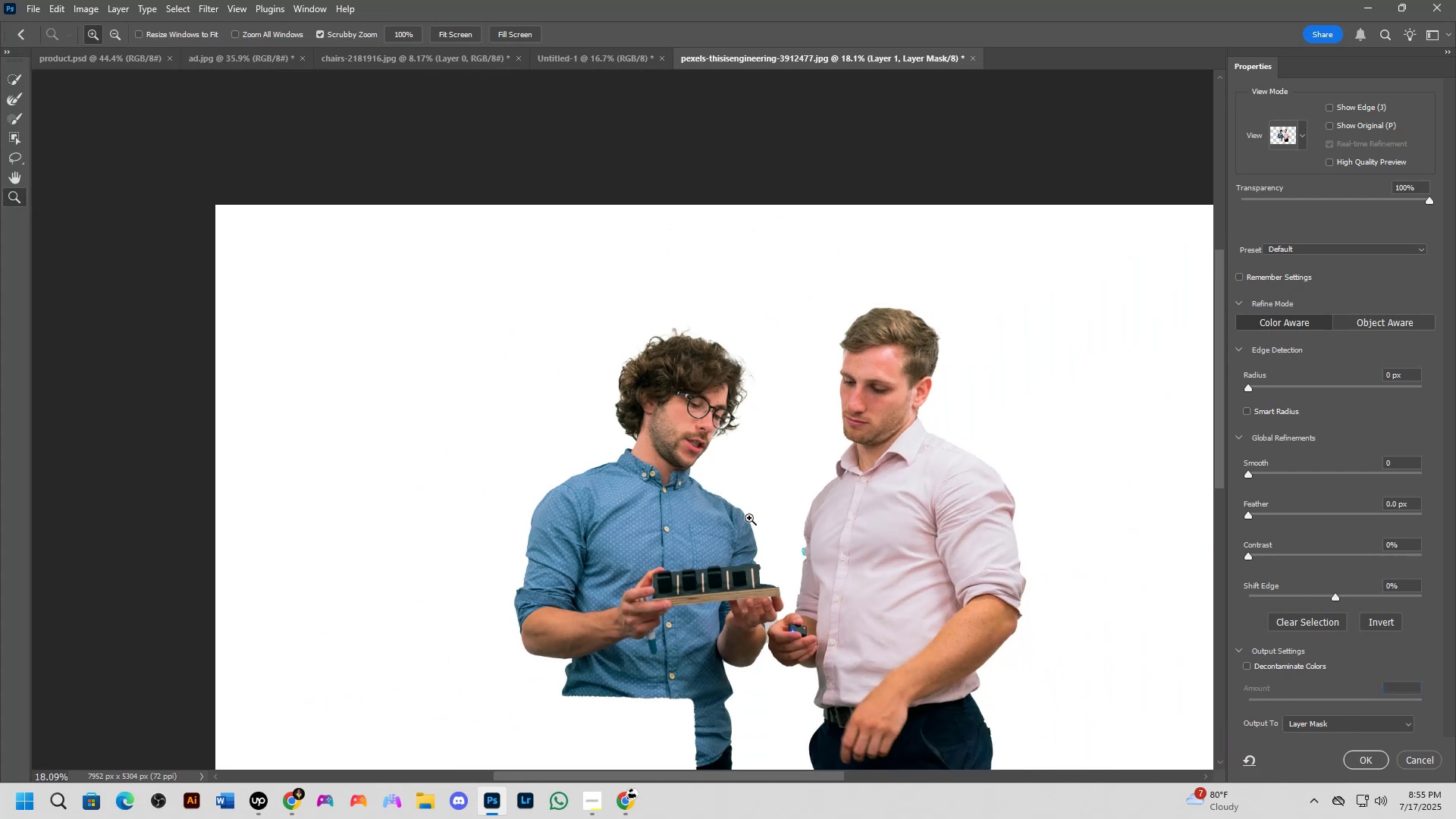 
hold_key(key=Space, duration=0.49)
 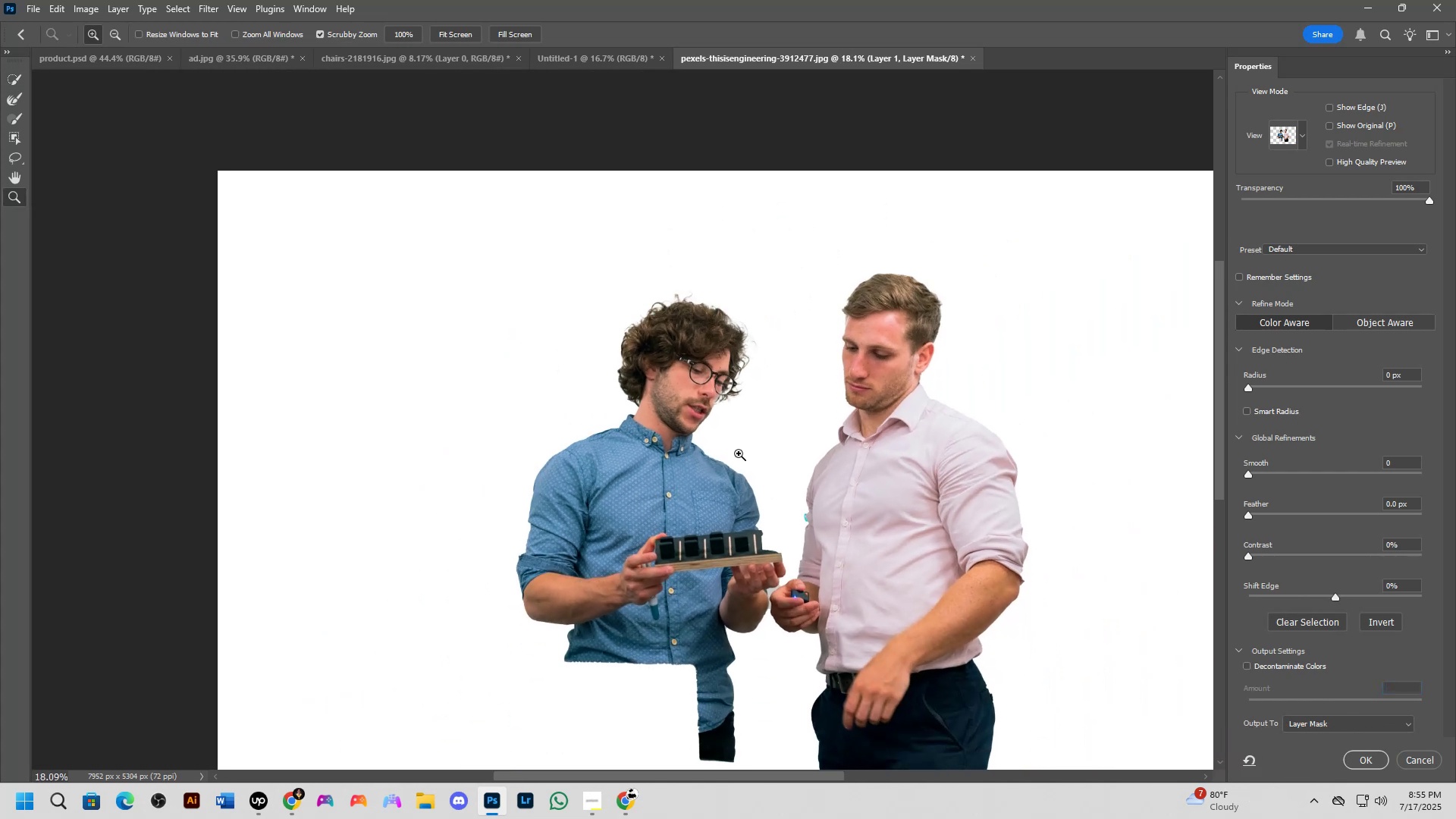 
scroll: coordinate [690, 378], scroll_direction: up, amount: 4.0
 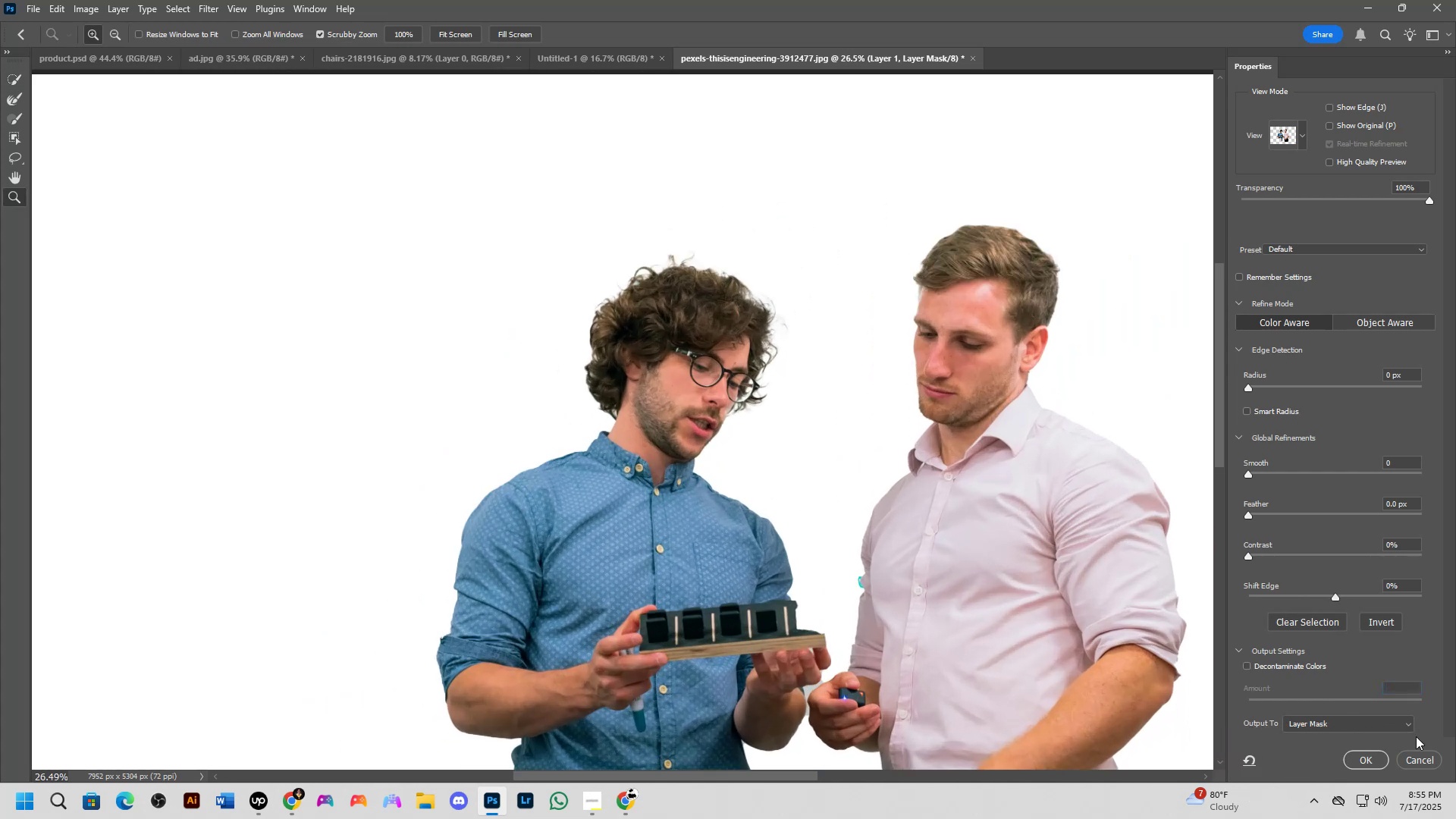 
left_click([1410, 755])
 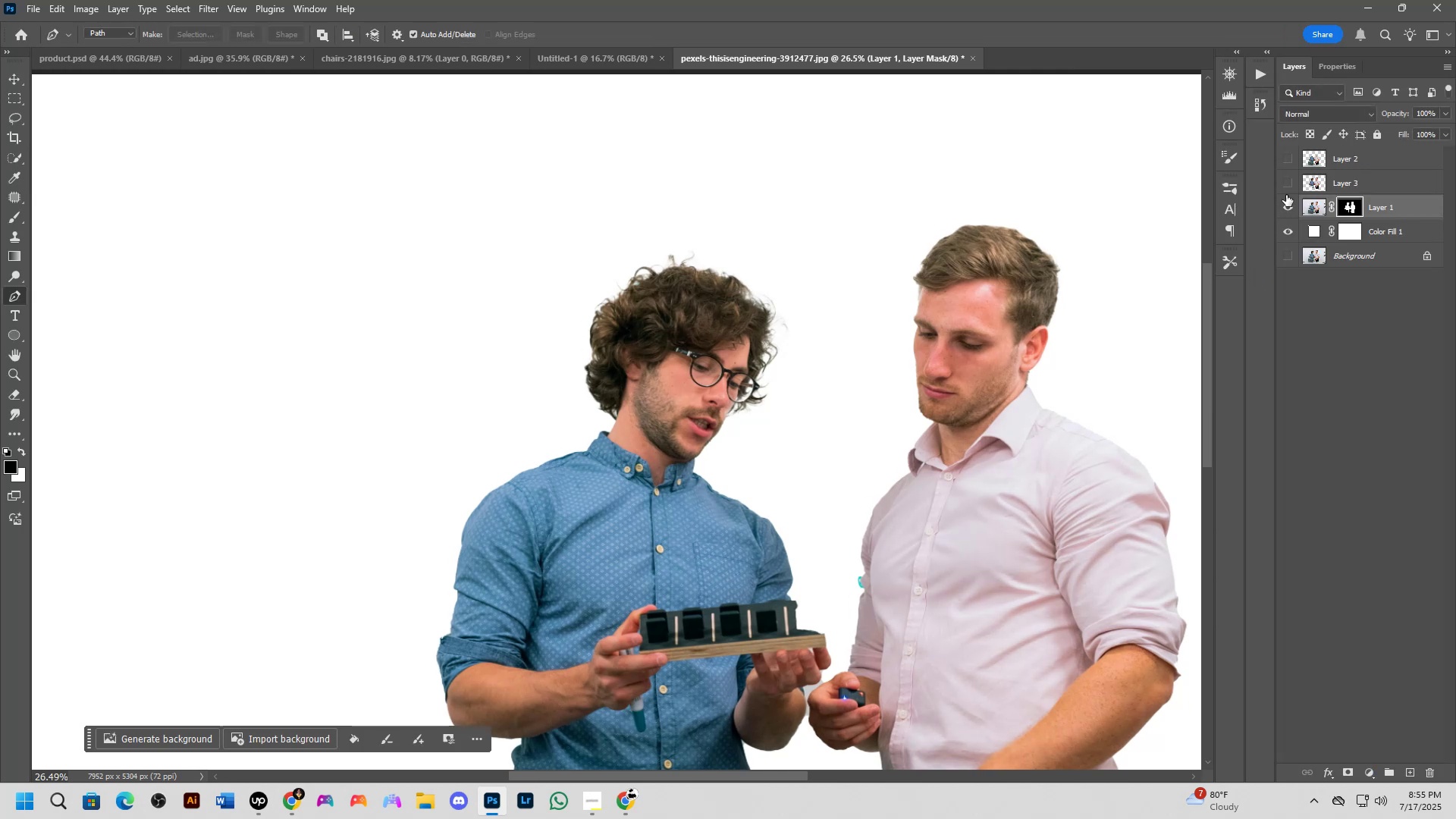 
double_click([1285, 204])
 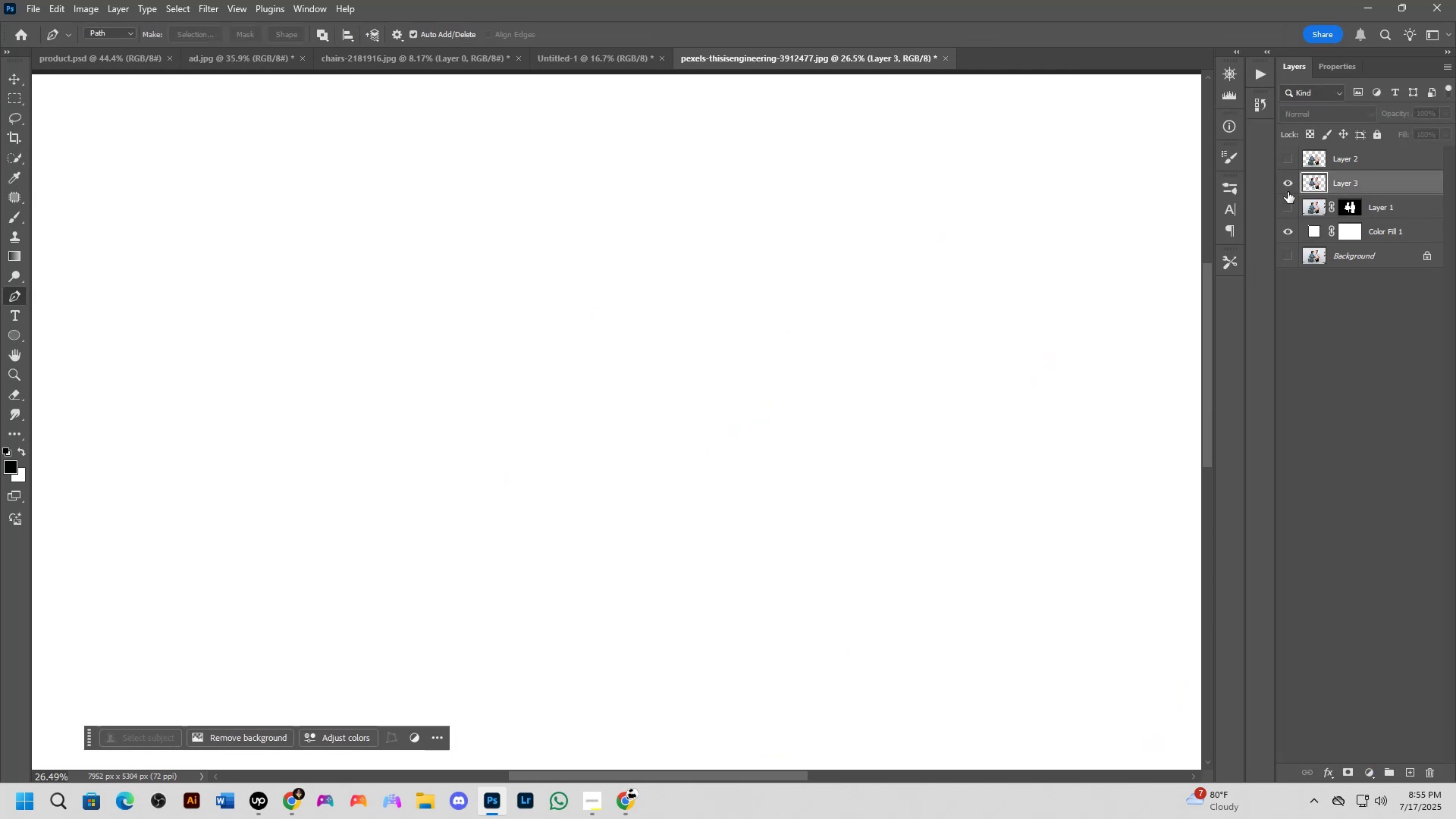 
triple_click([1288, 192])
 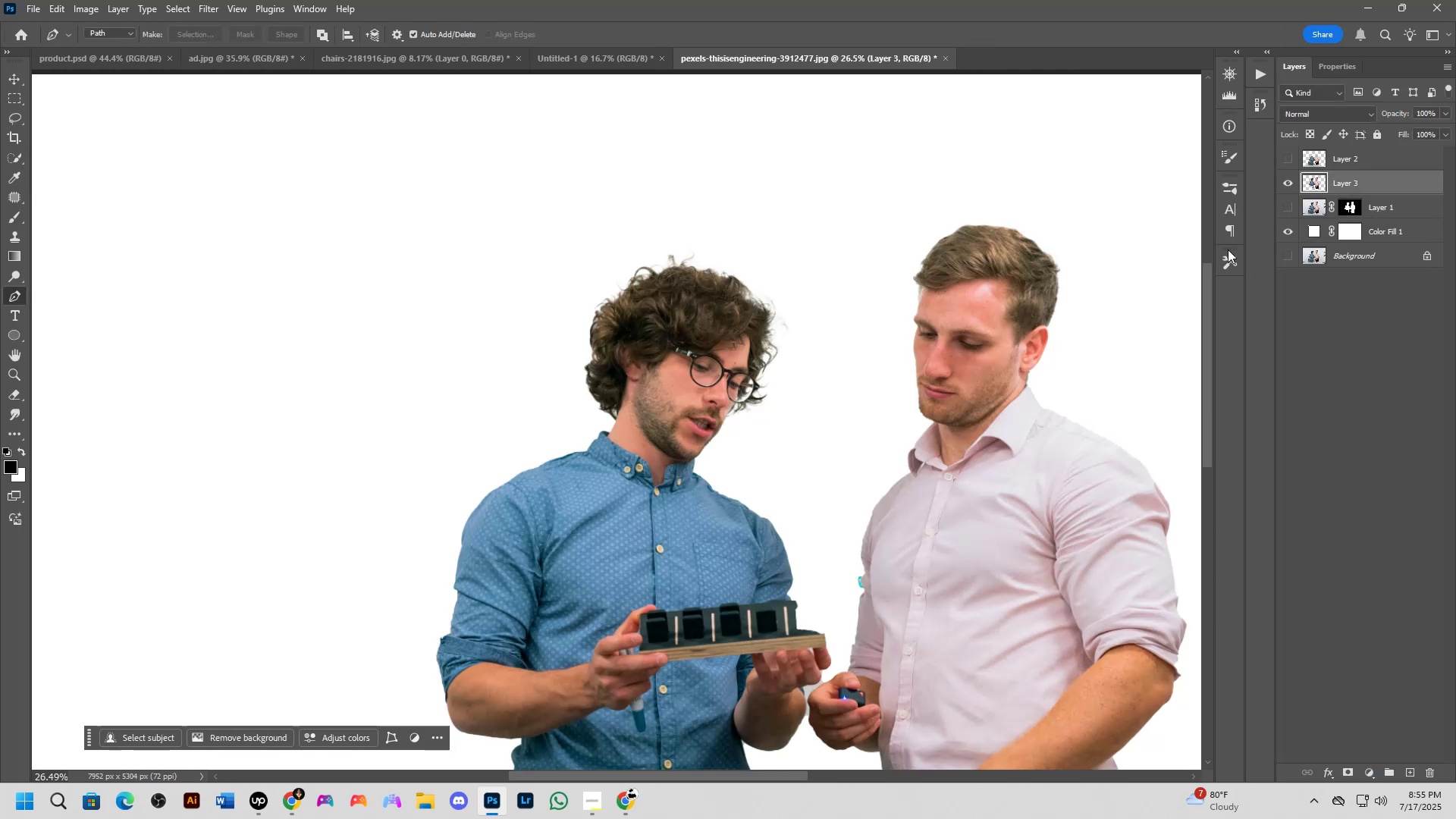 
scroll: coordinate [924, 309], scroll_direction: down, amount: 4.0
 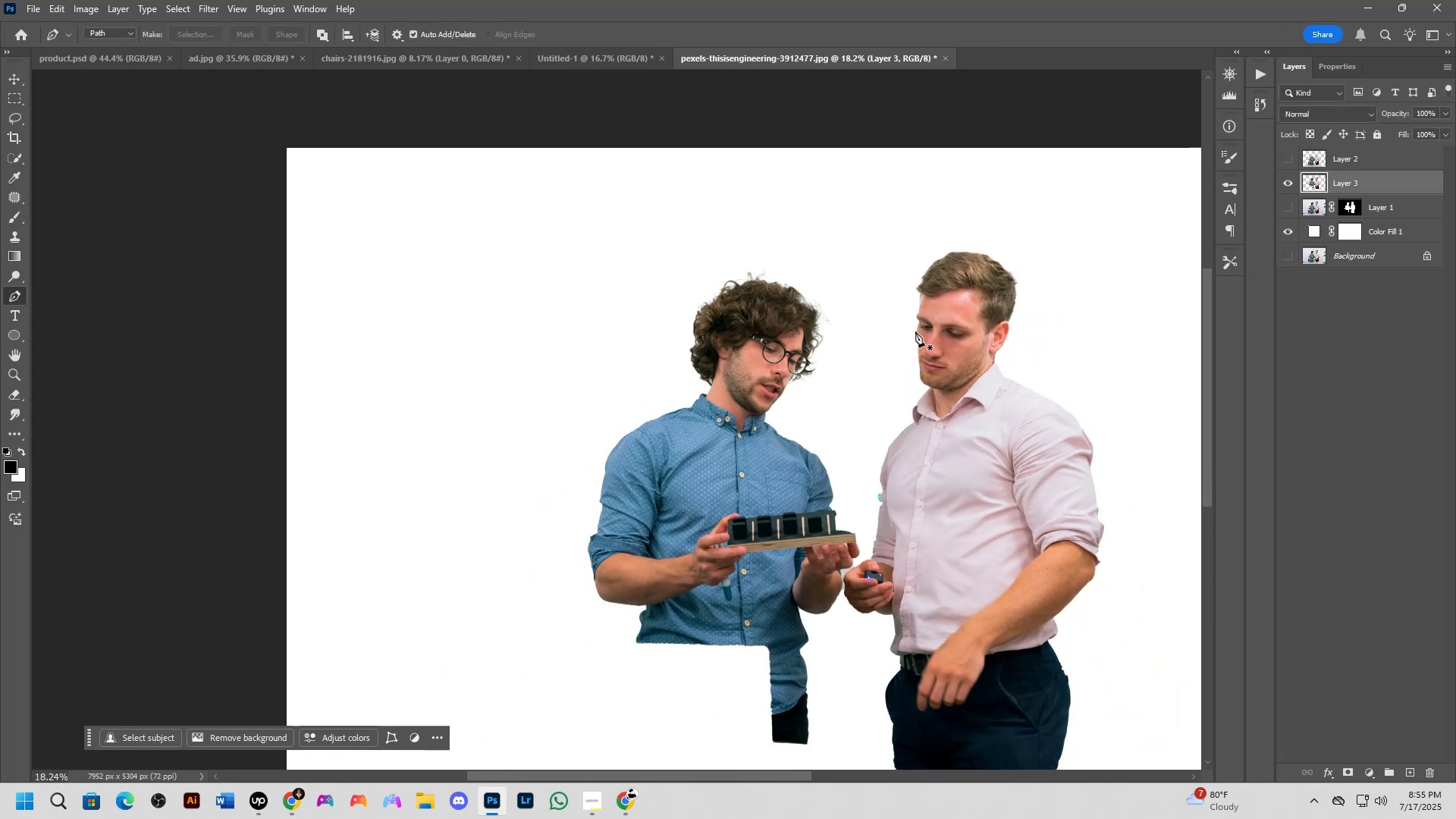 
key(Shift+ShiftLeft)
 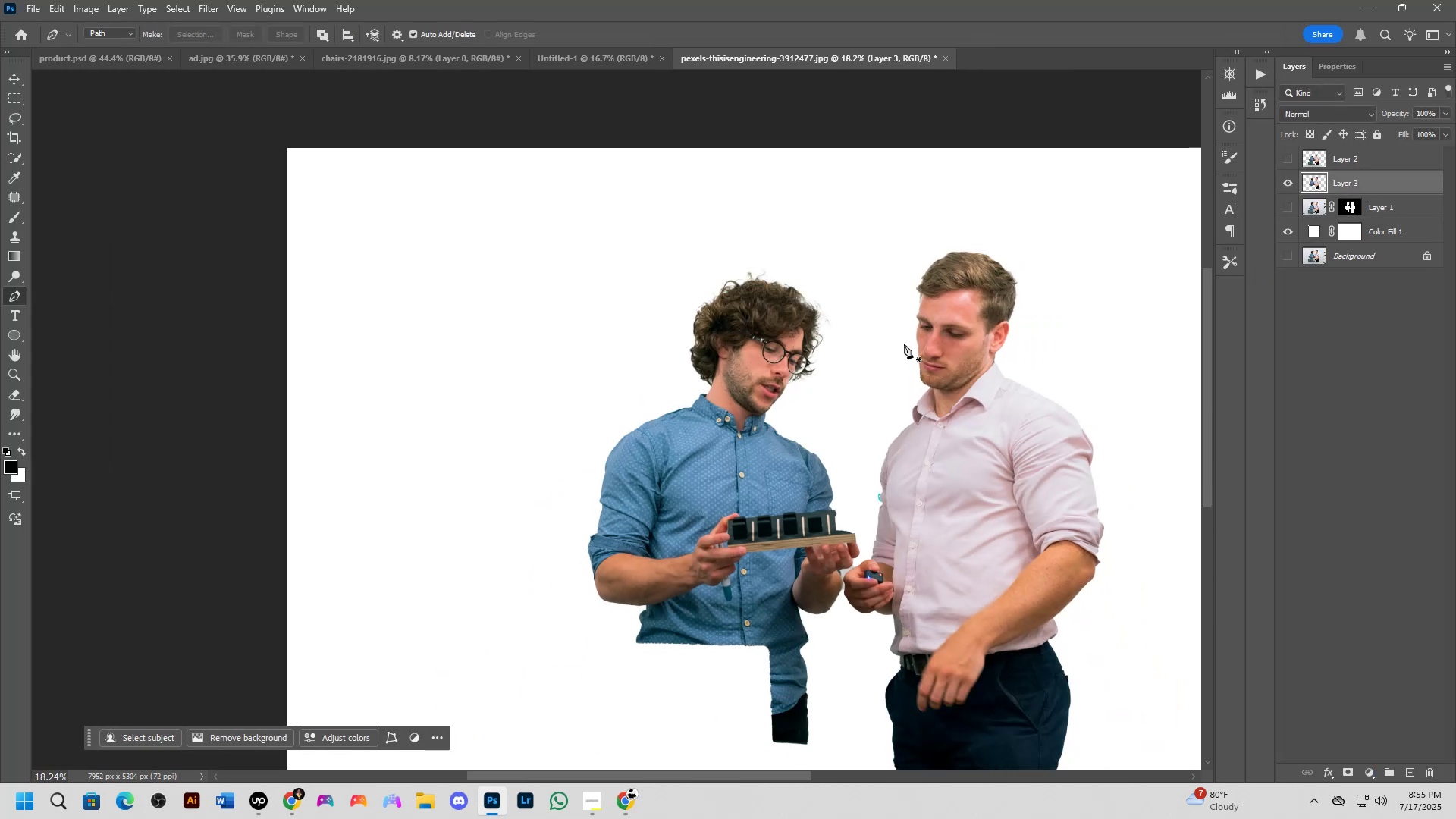 
scroll: coordinate [904, 344], scroll_direction: up, amount: 4.0
 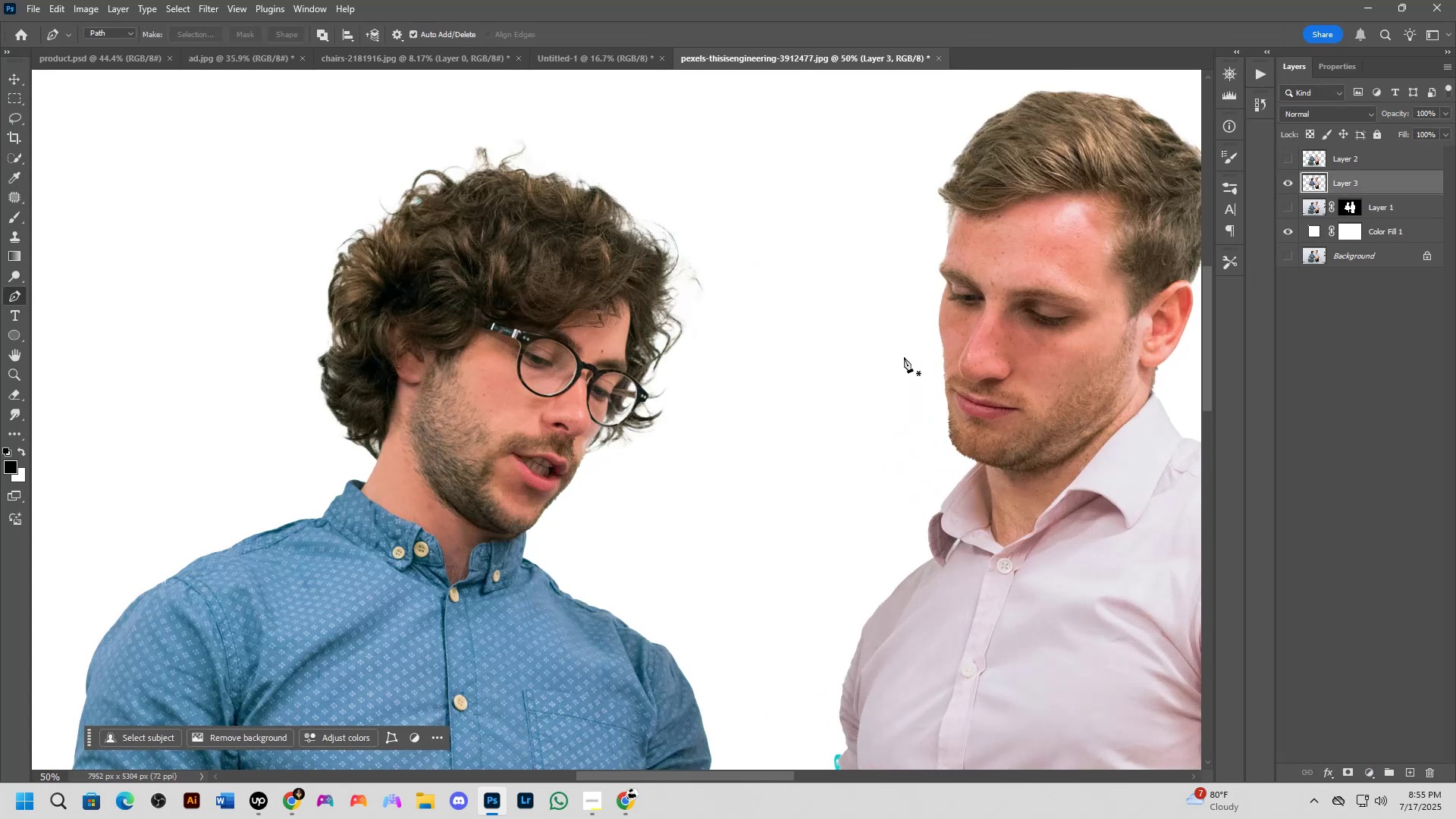 
key(Shift+ShiftLeft)
 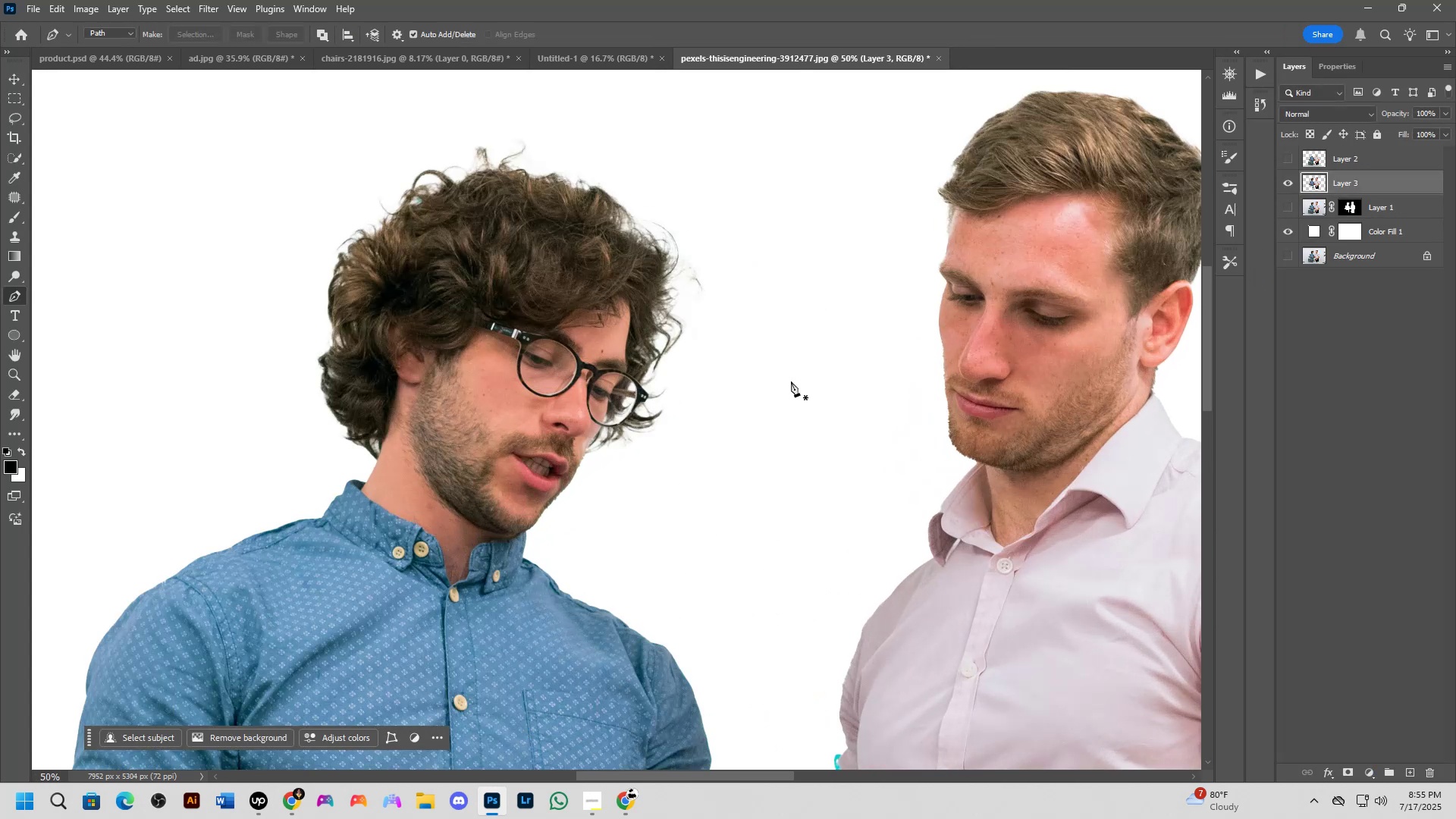 
hold_key(key=Space, duration=0.51)
 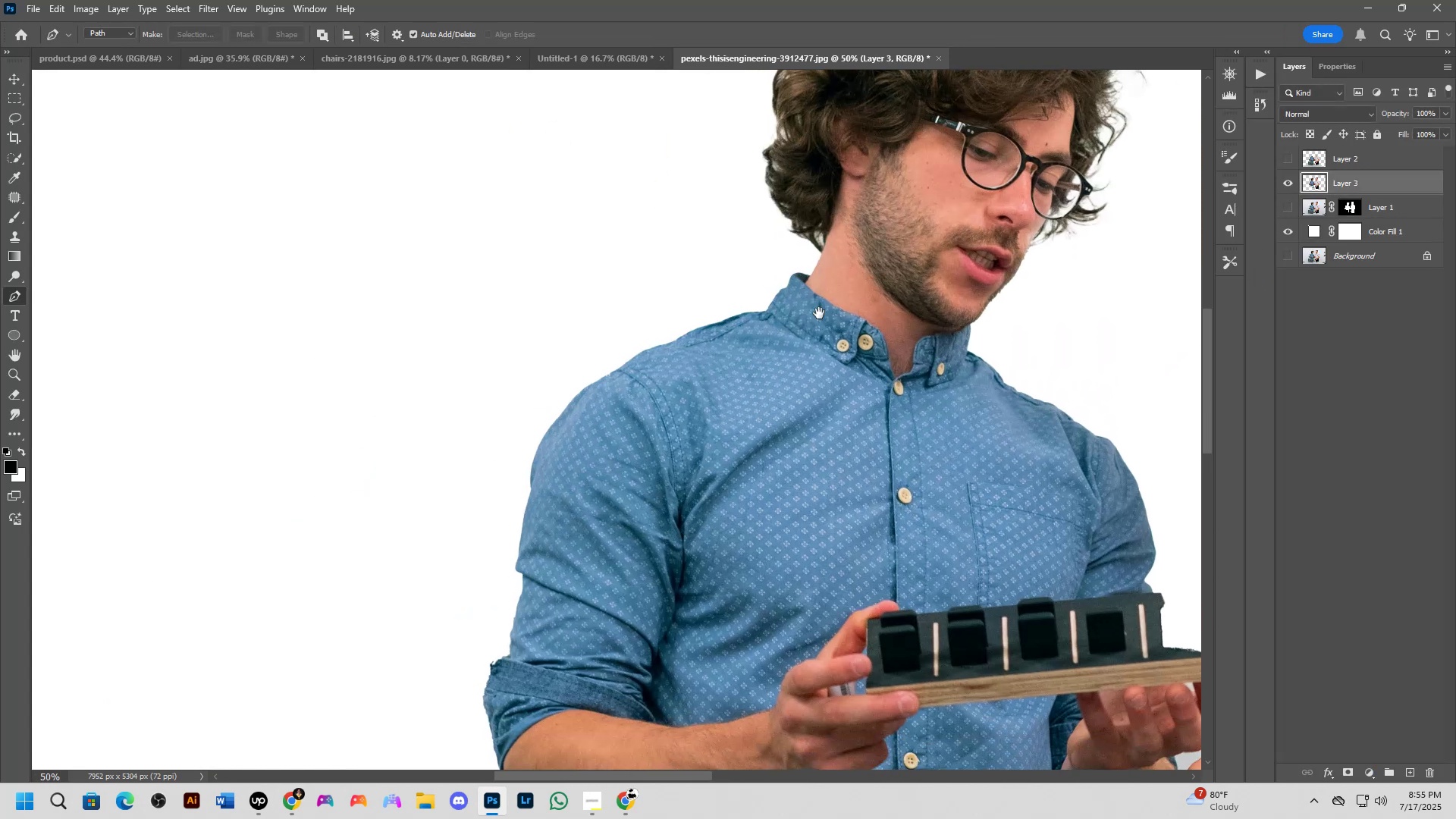 
hold_key(key=ShiftLeft, duration=0.3)
scroll: coordinate [566, 427], scroll_direction: up, amount: 5.0
 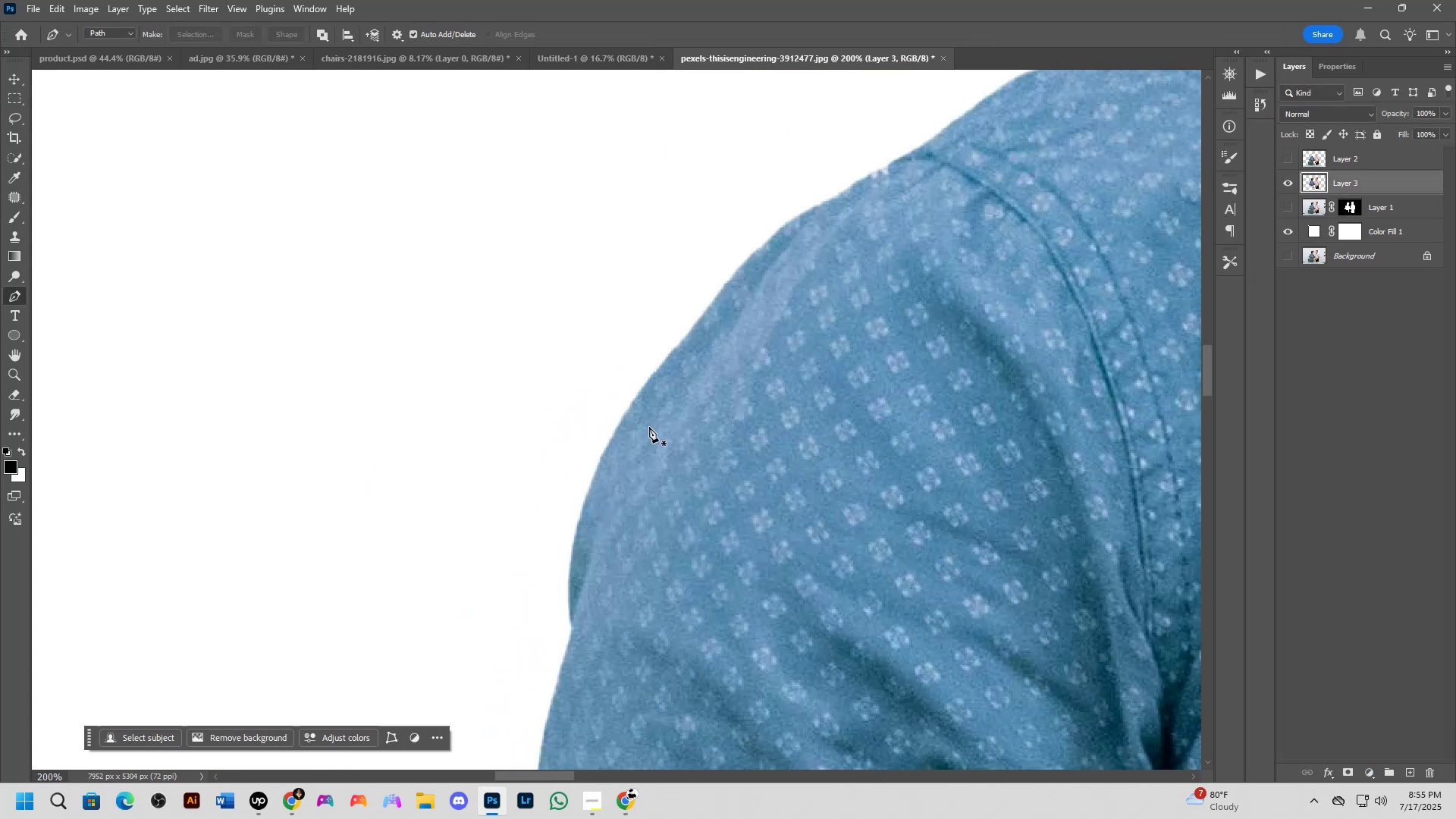 
key(Shift+ShiftLeft)
 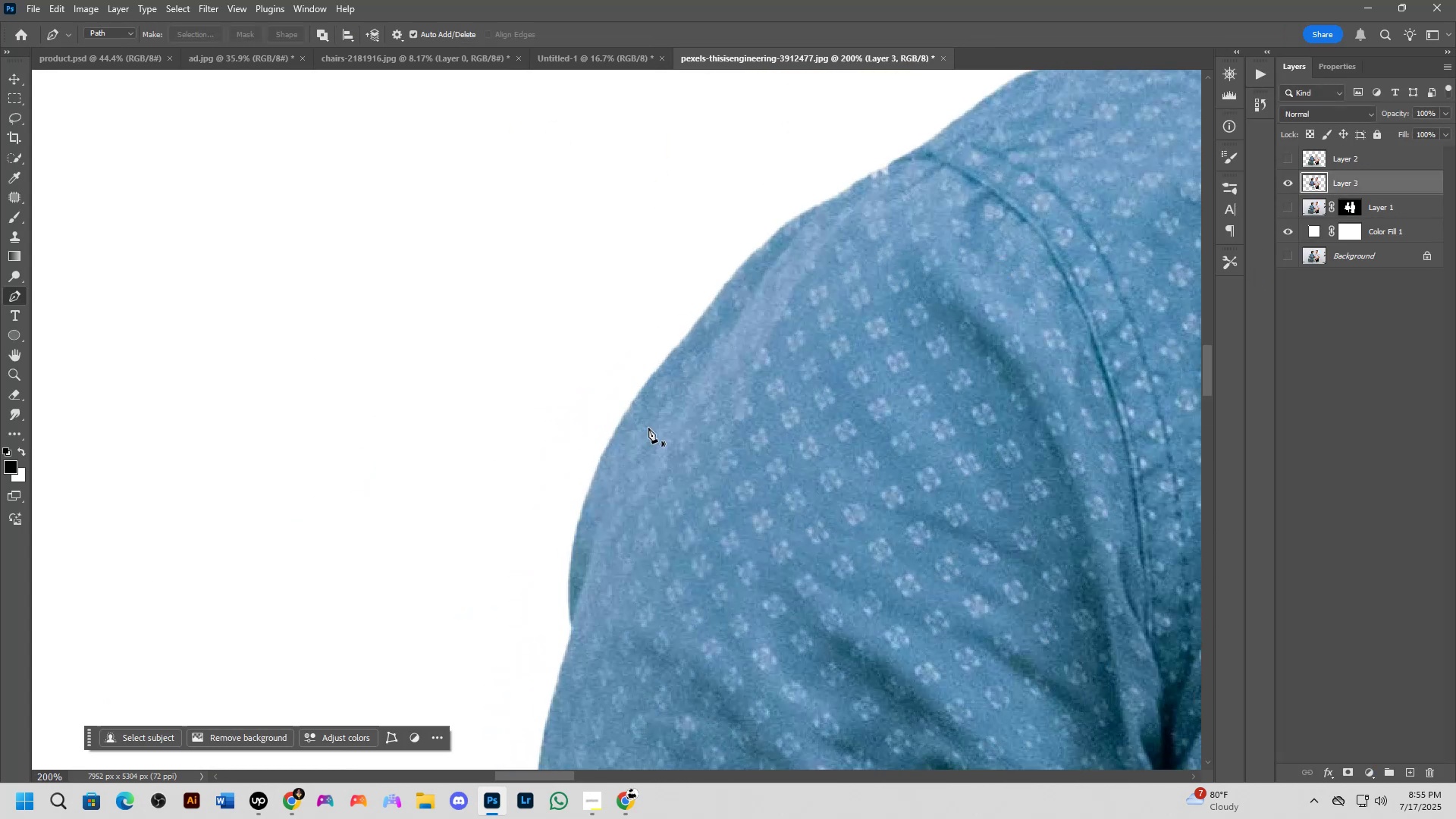 
key(Shift+ShiftLeft)
 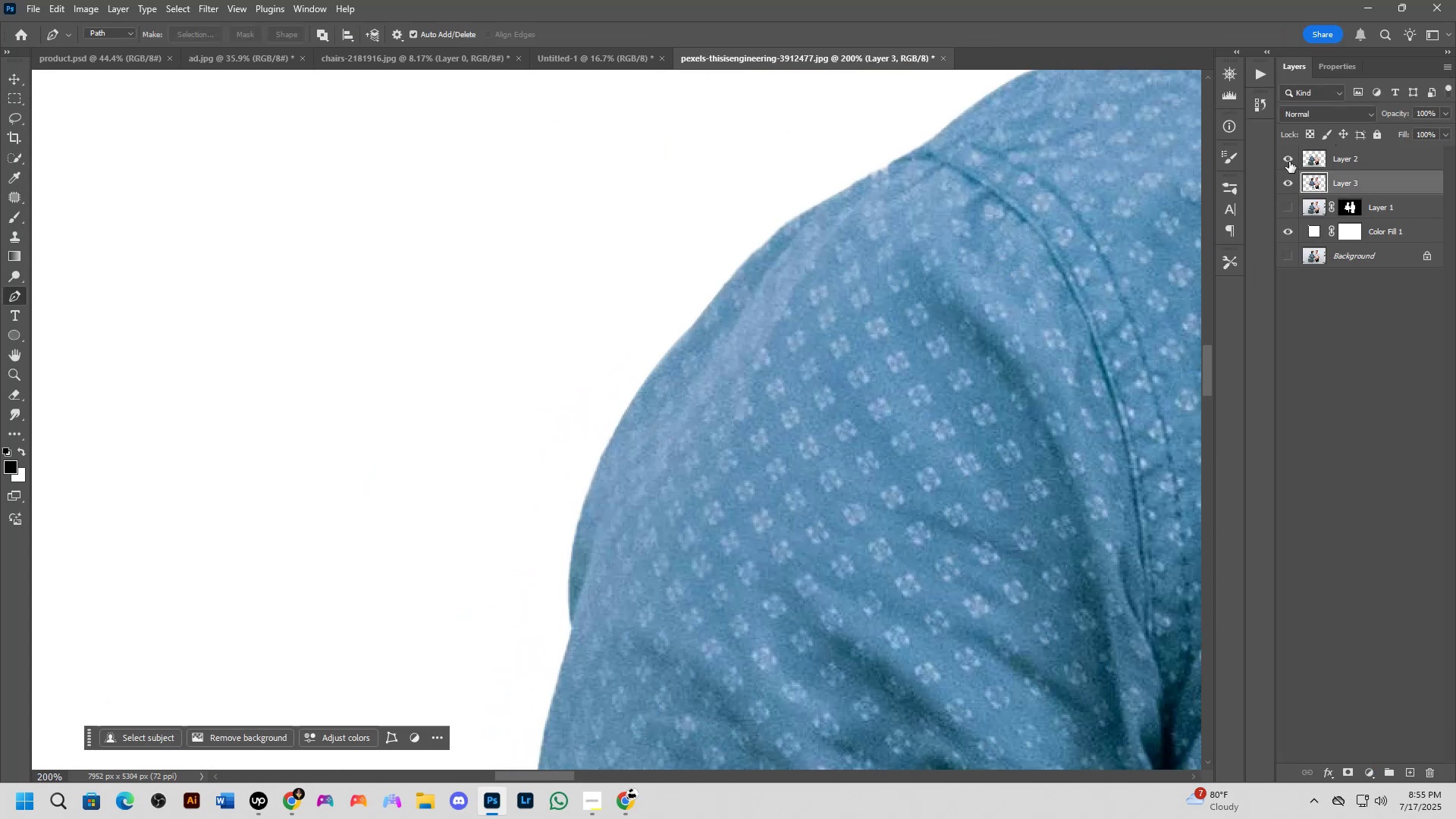 
scroll: coordinate [670, 455], scroll_direction: down, amount: 10.0
 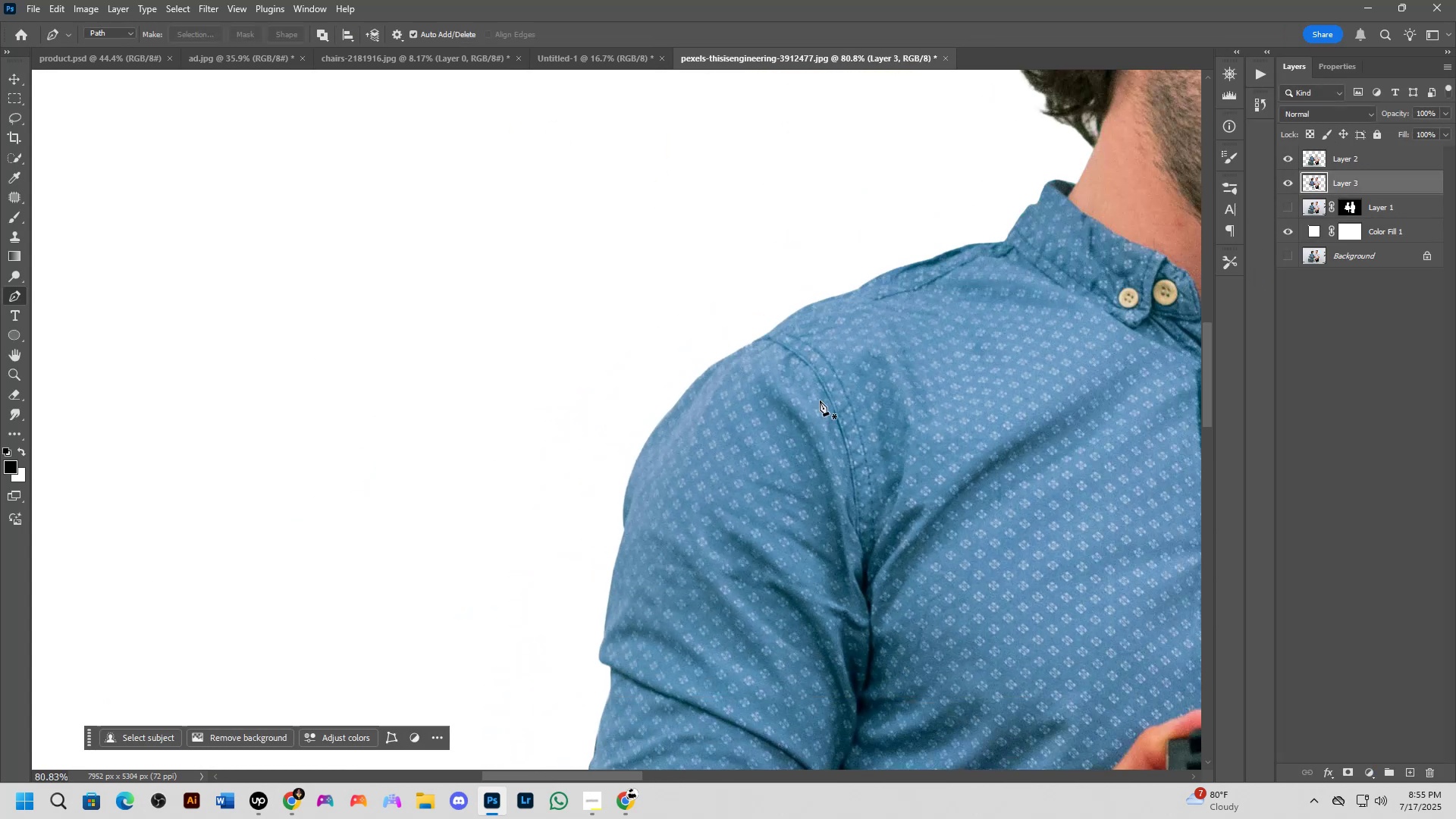 
hold_key(key=Space, duration=0.55)
 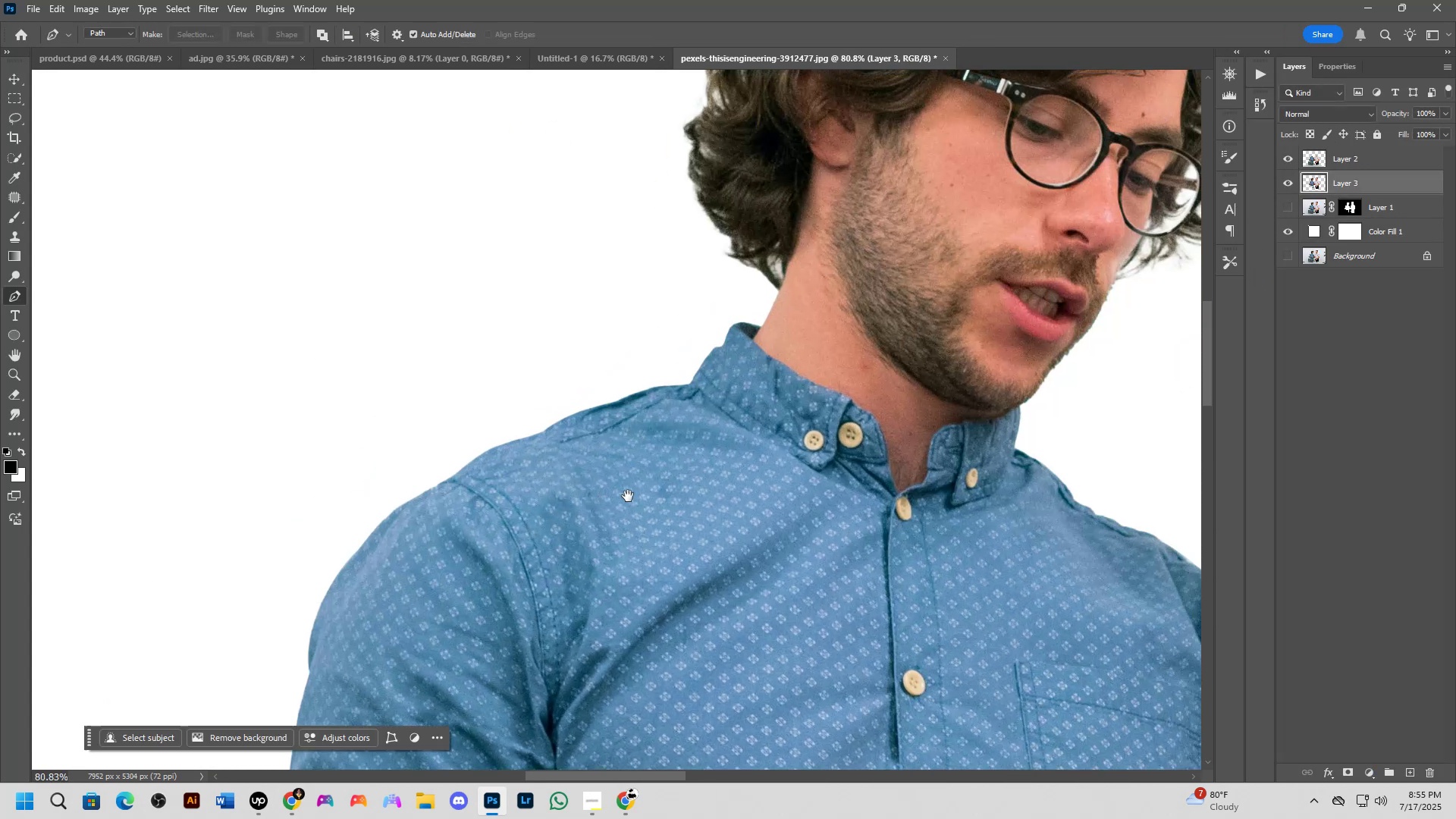 
scroll: coordinate [767, 451], scroll_direction: down, amount: 5.0
 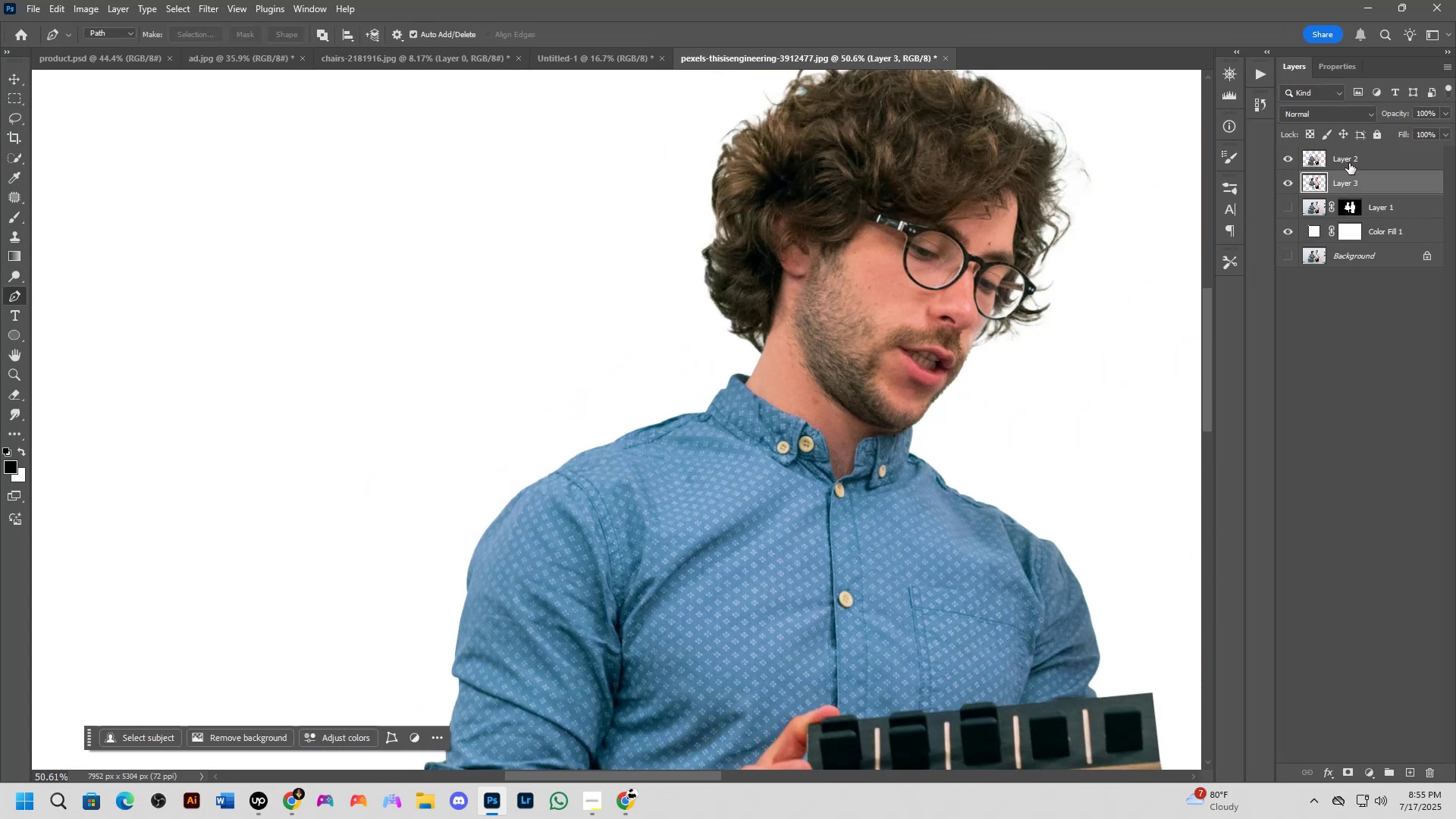 
hold_key(key=MetaLeft, duration=1.37)
 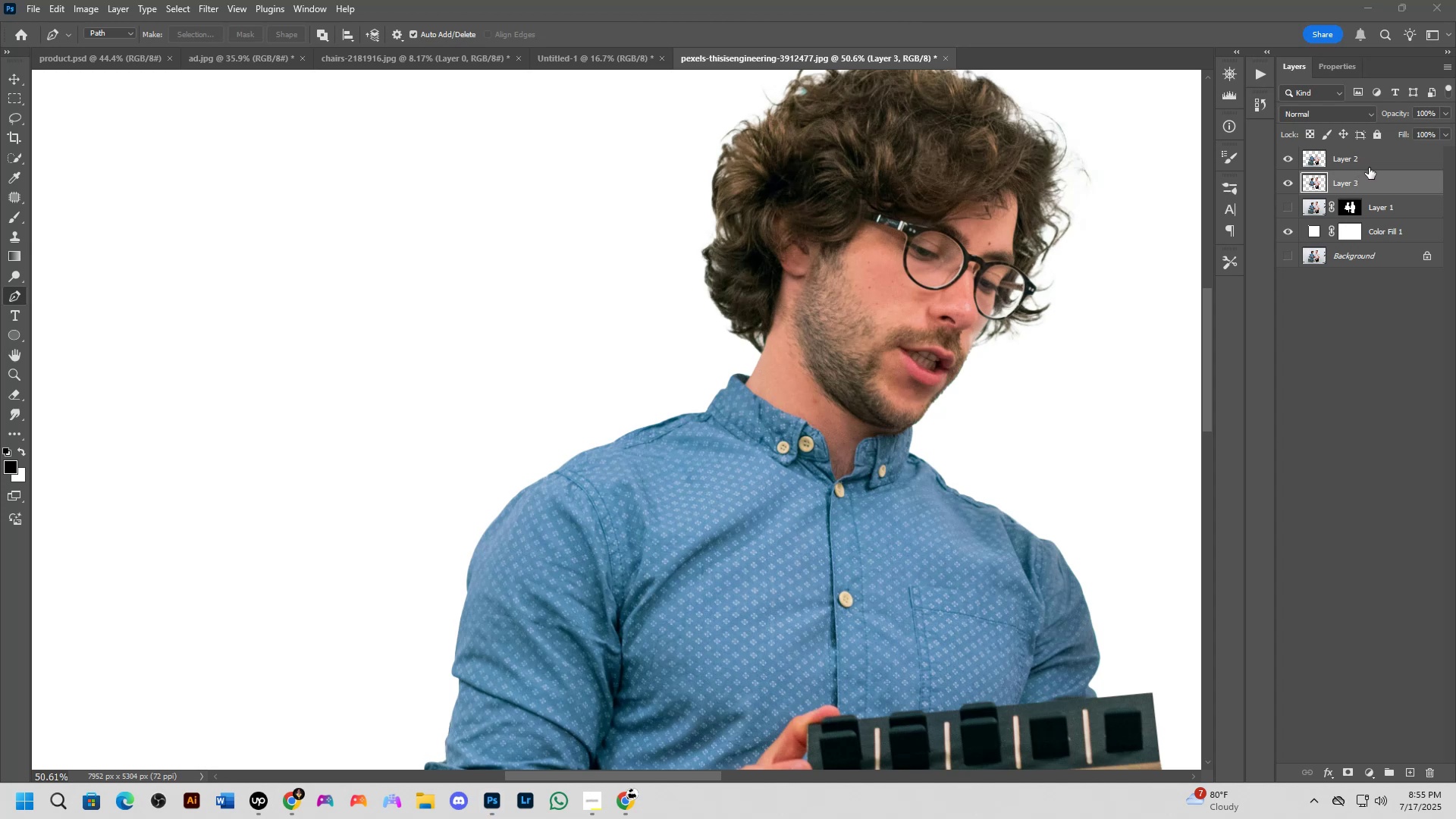 
hold_key(key=AltLeft, duration=0.46)
 